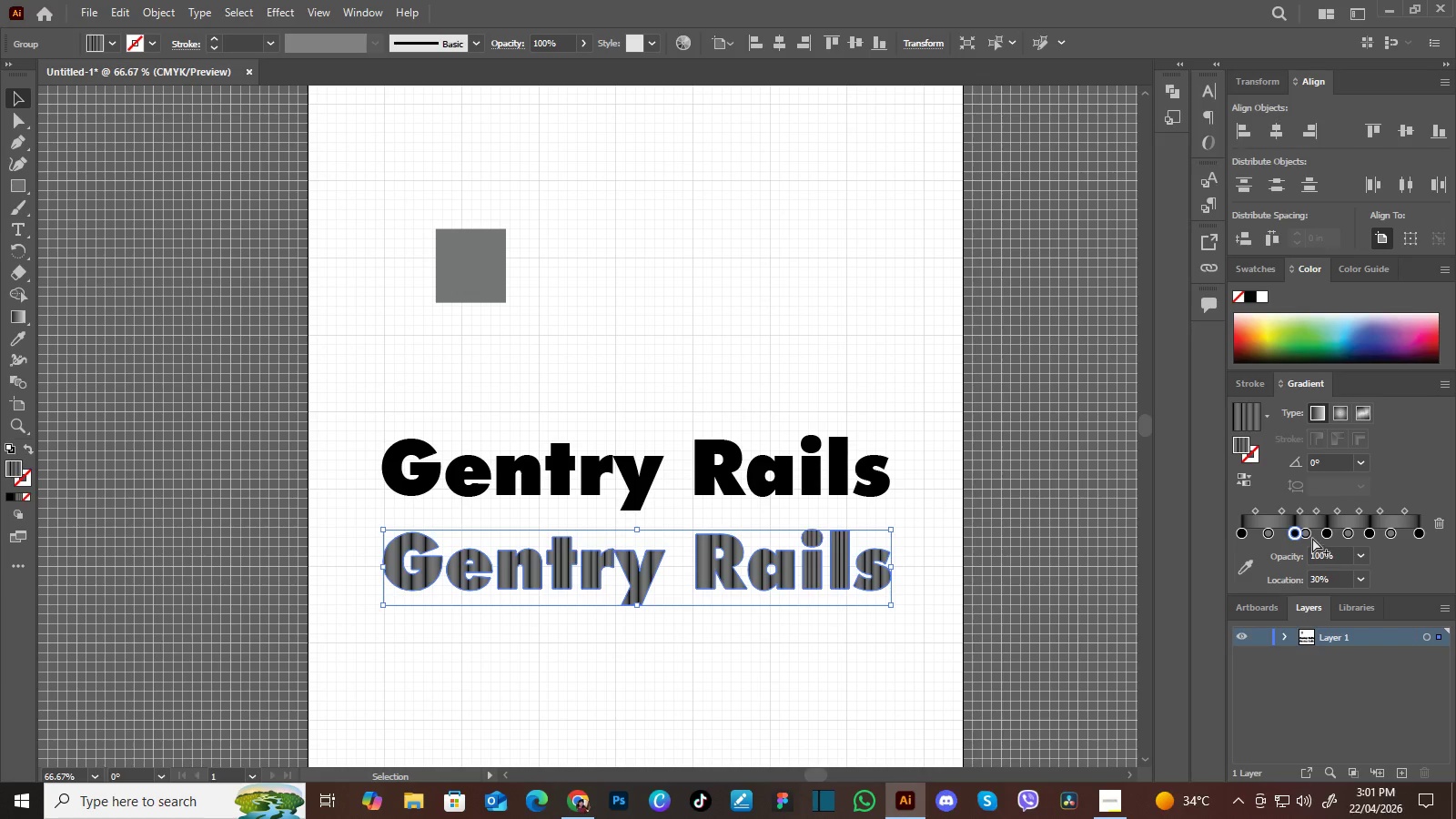 
left_click([1309, 535])
 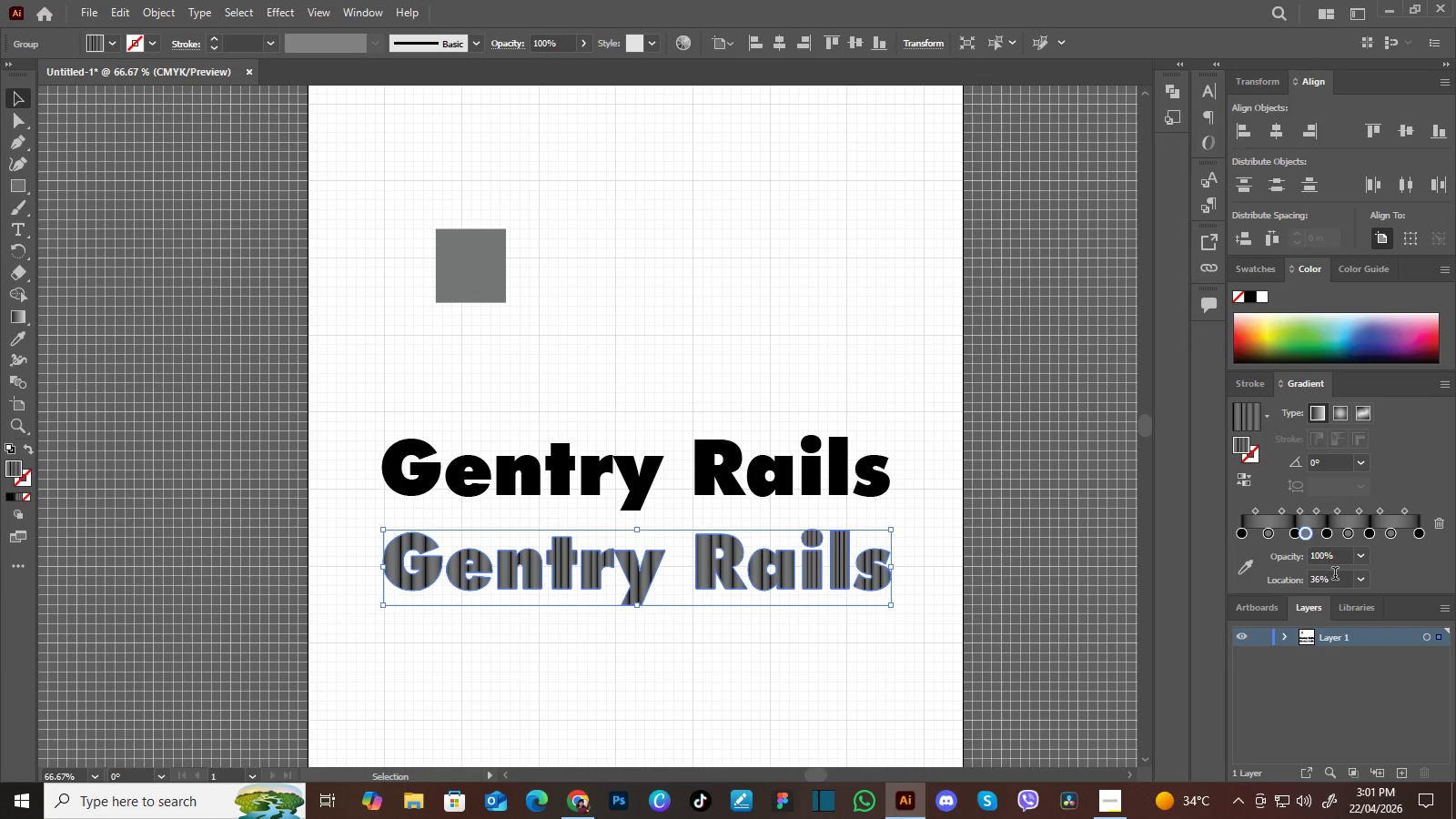 
left_click_drag(start_coordinate=[1335, 575], to_coordinate=[1289, 574])
 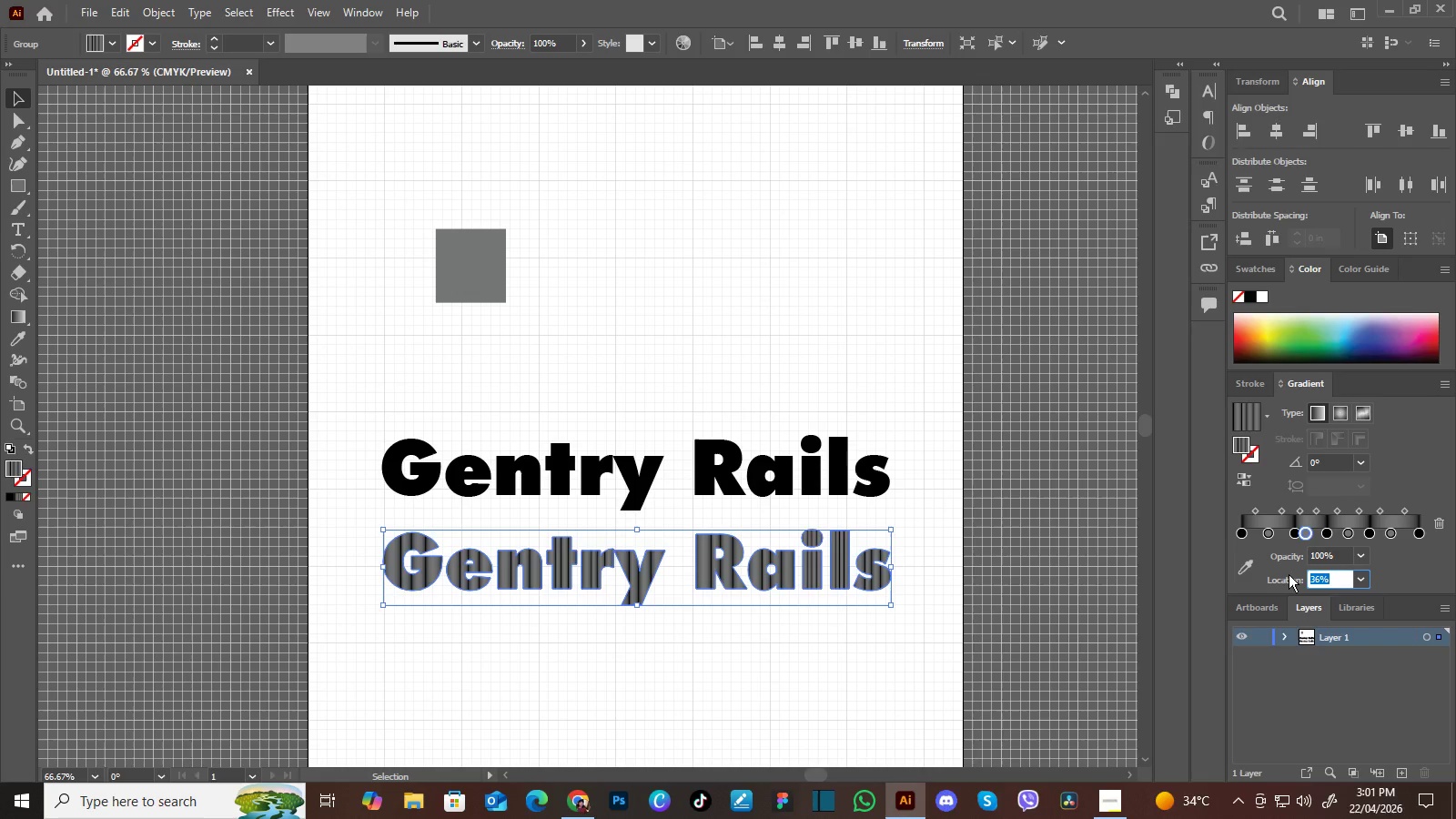 
key(Numpad4)
 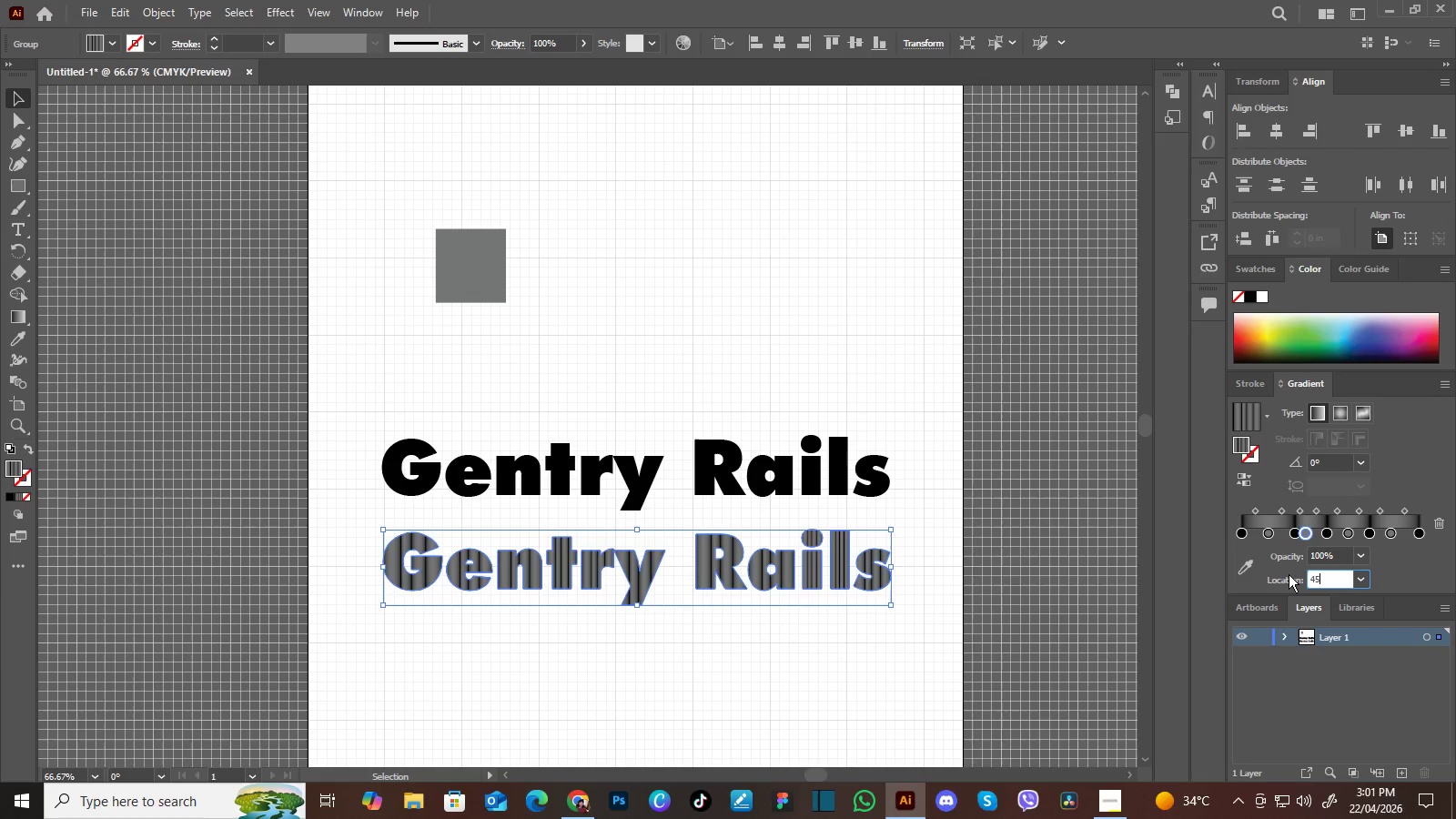 
key(Numpad5)
 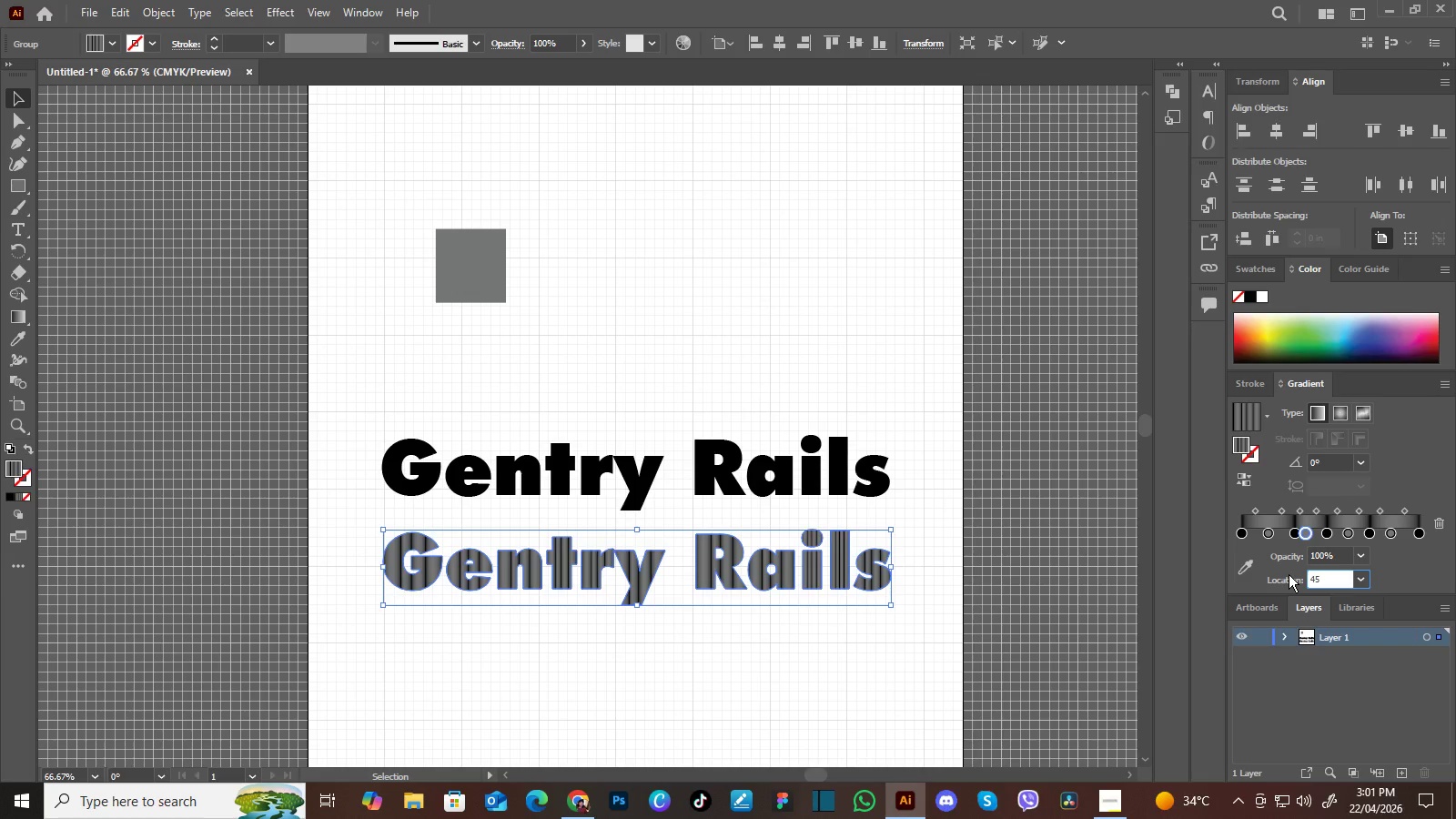 
key(Enter)
 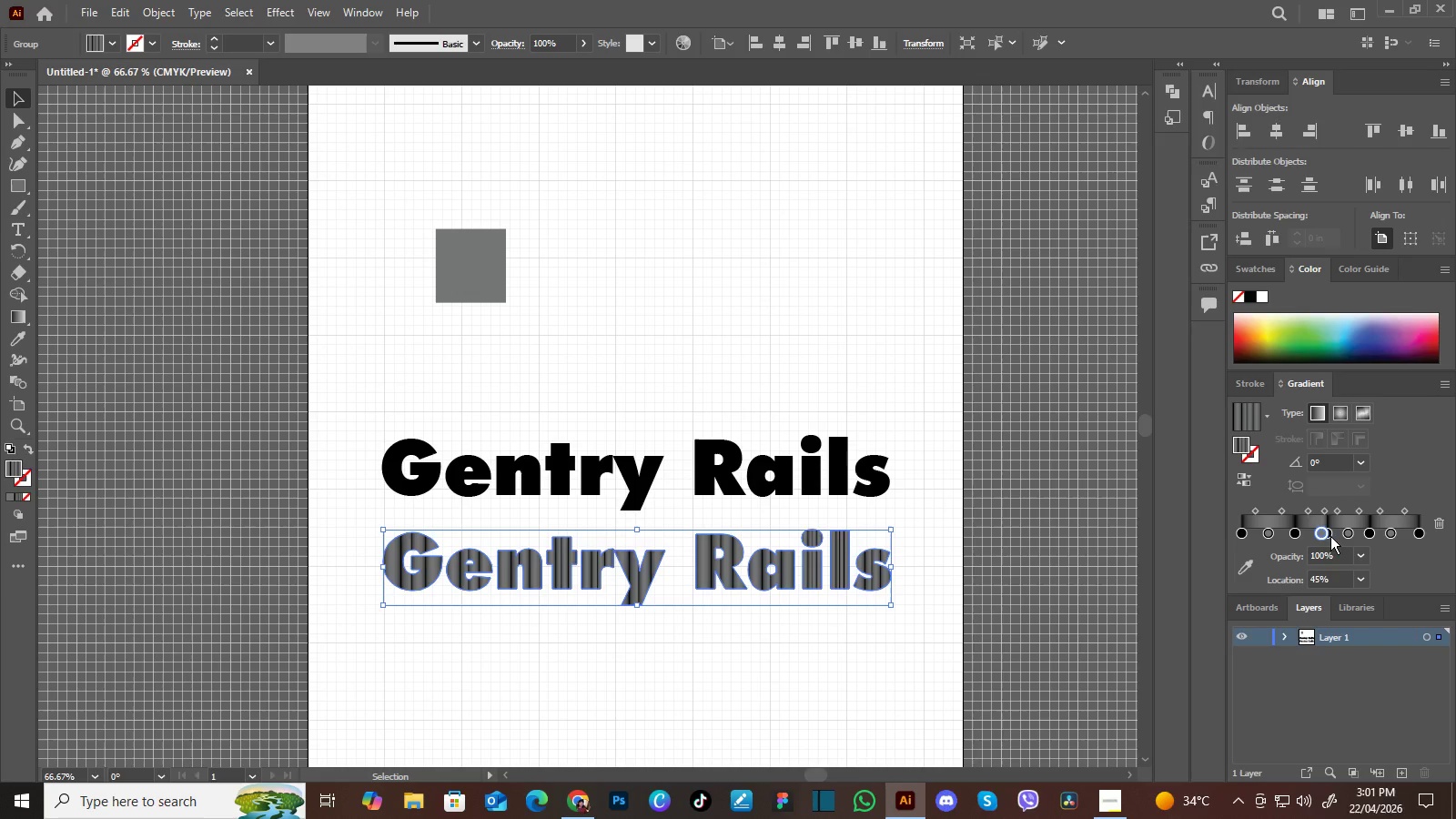 
left_click([1329, 534])
 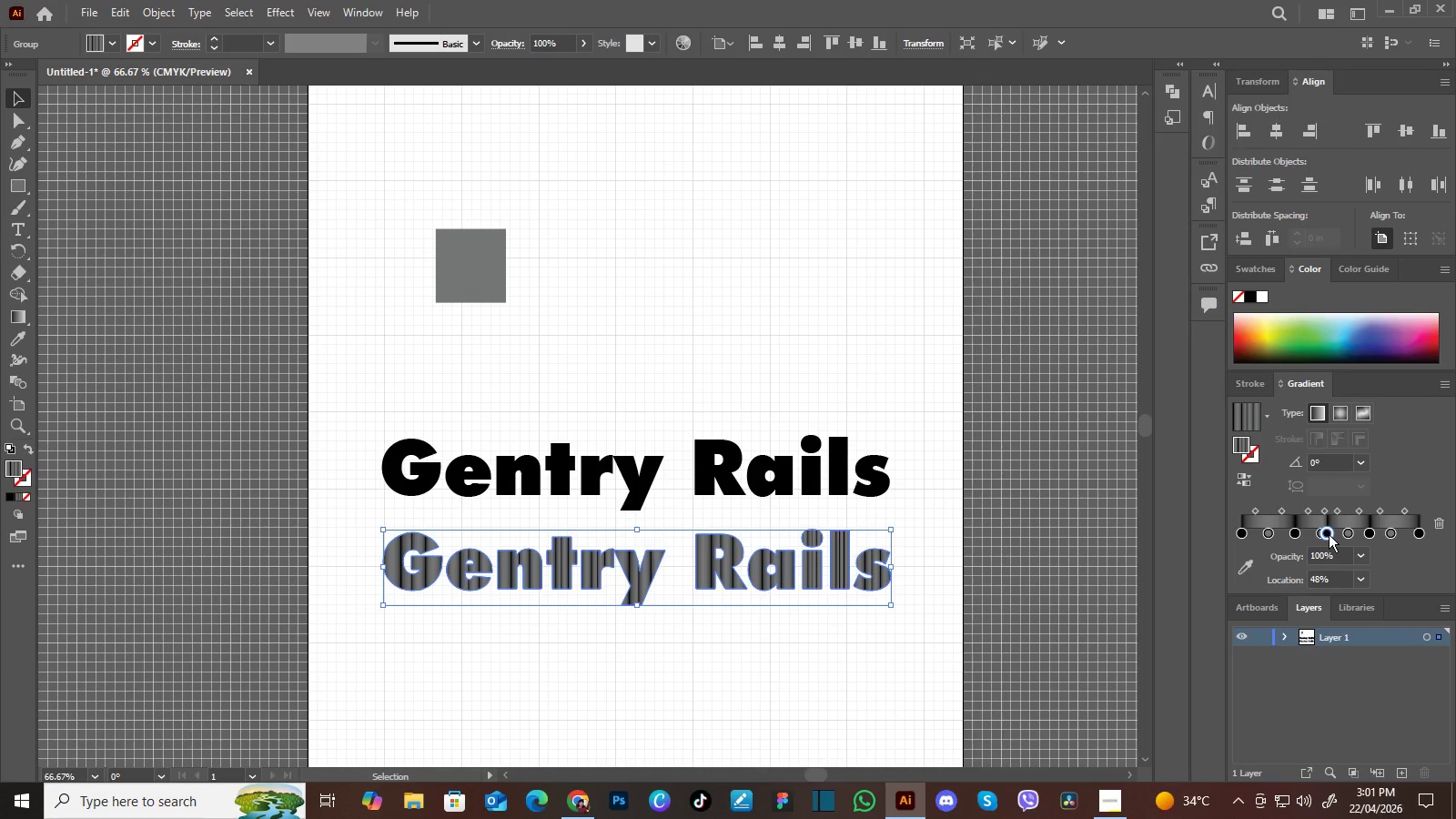 
left_click_drag(start_coordinate=[1329, 534], to_coordinate=[1337, 533])
 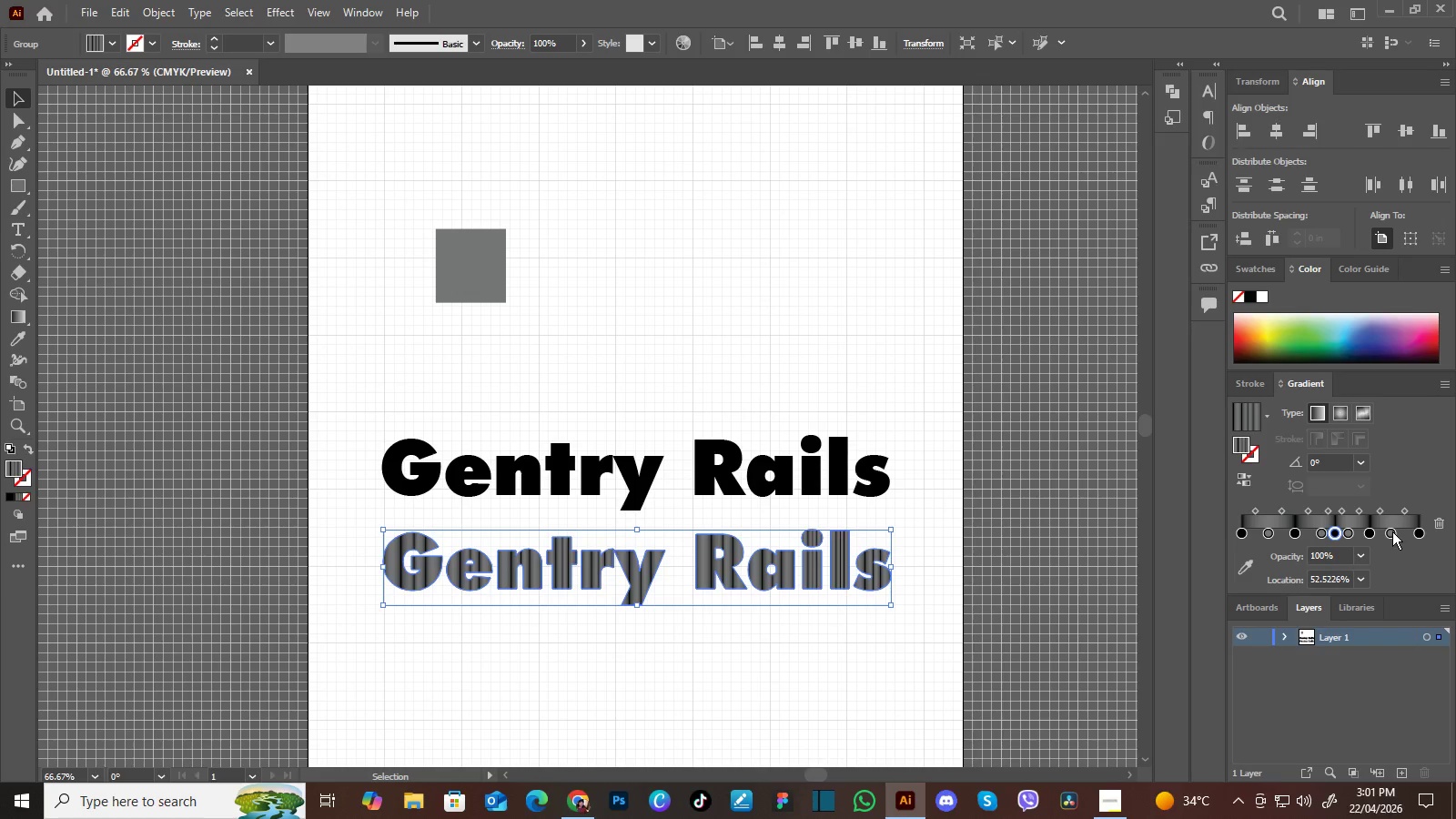 
left_click_drag(start_coordinate=[1392, 531], to_coordinate=[1404, 531])
 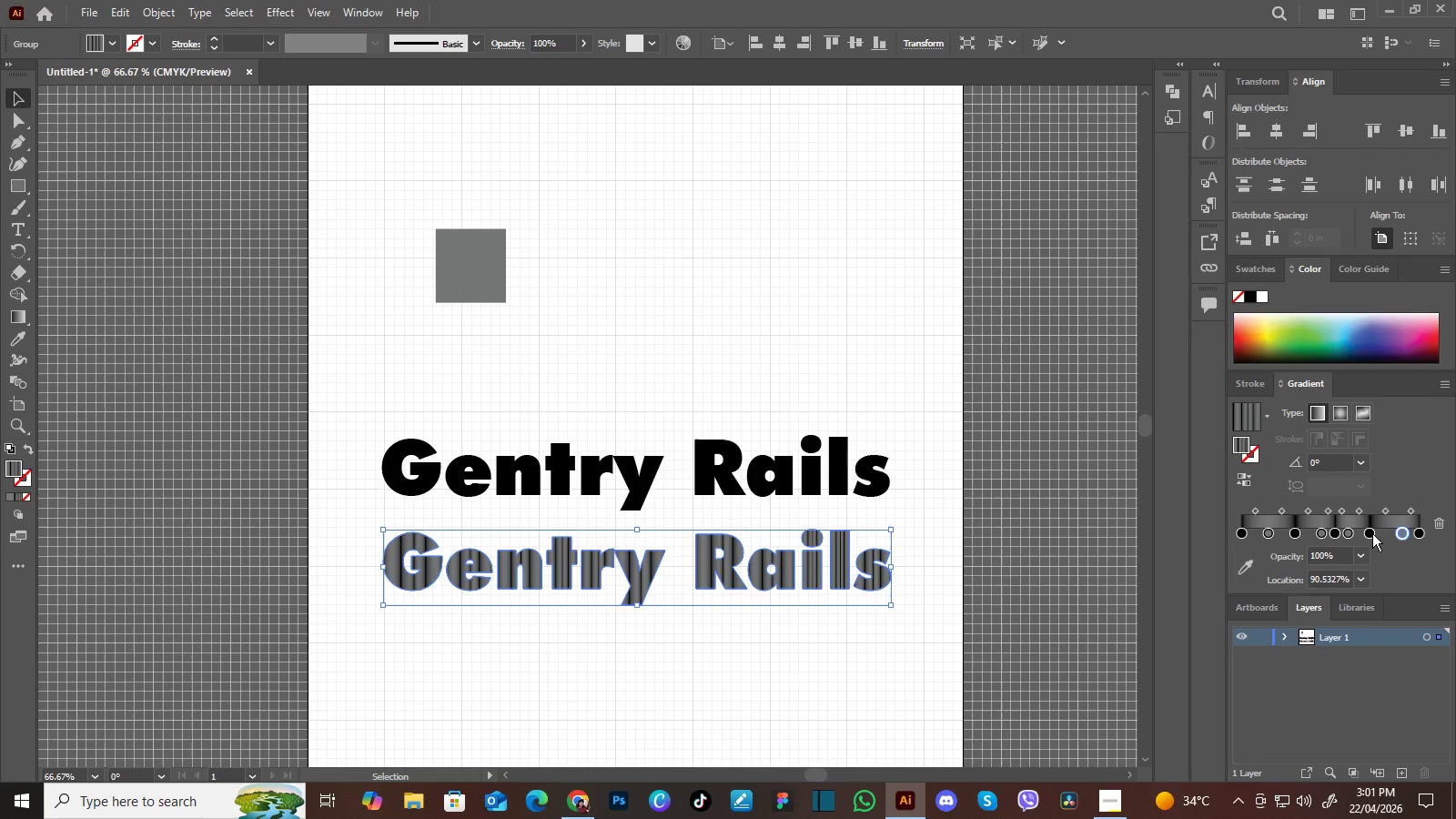 
left_click_drag(start_coordinate=[1370, 533], to_coordinate=[1380, 531])
 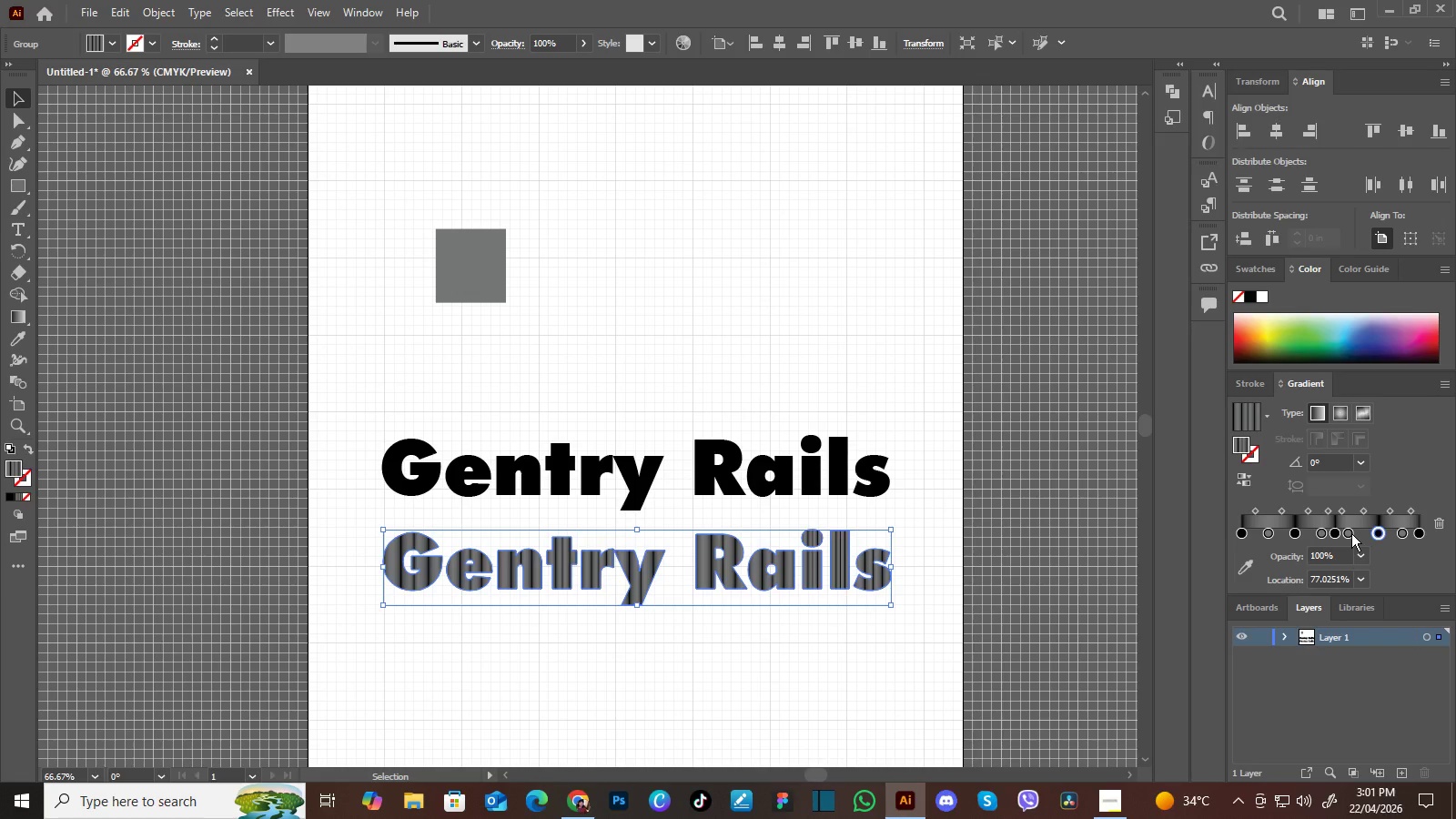 
left_click_drag(start_coordinate=[1351, 533], to_coordinate=[1365, 533])
 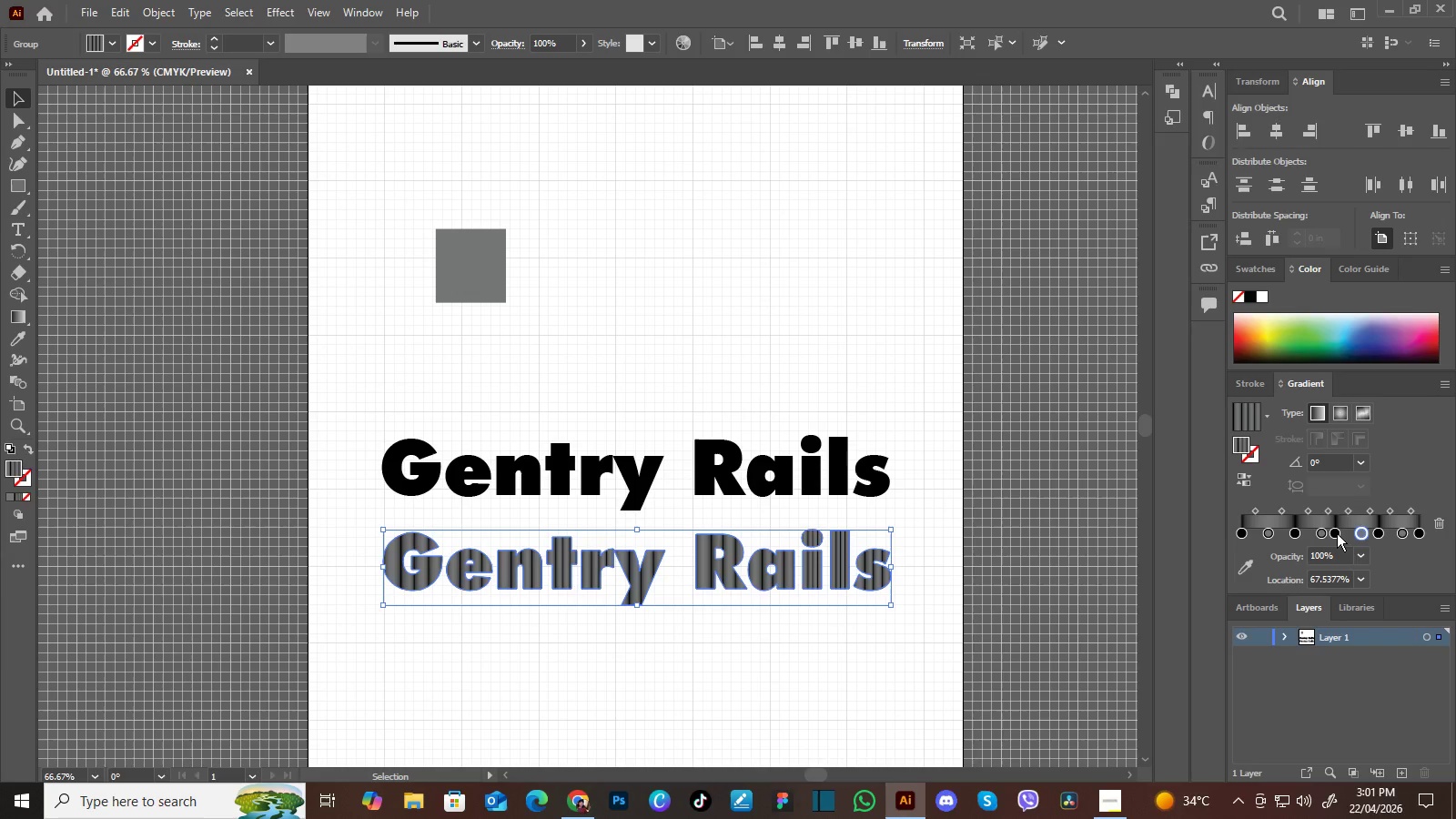 
left_click_drag(start_coordinate=[1337, 533], to_coordinate=[1341, 531])
 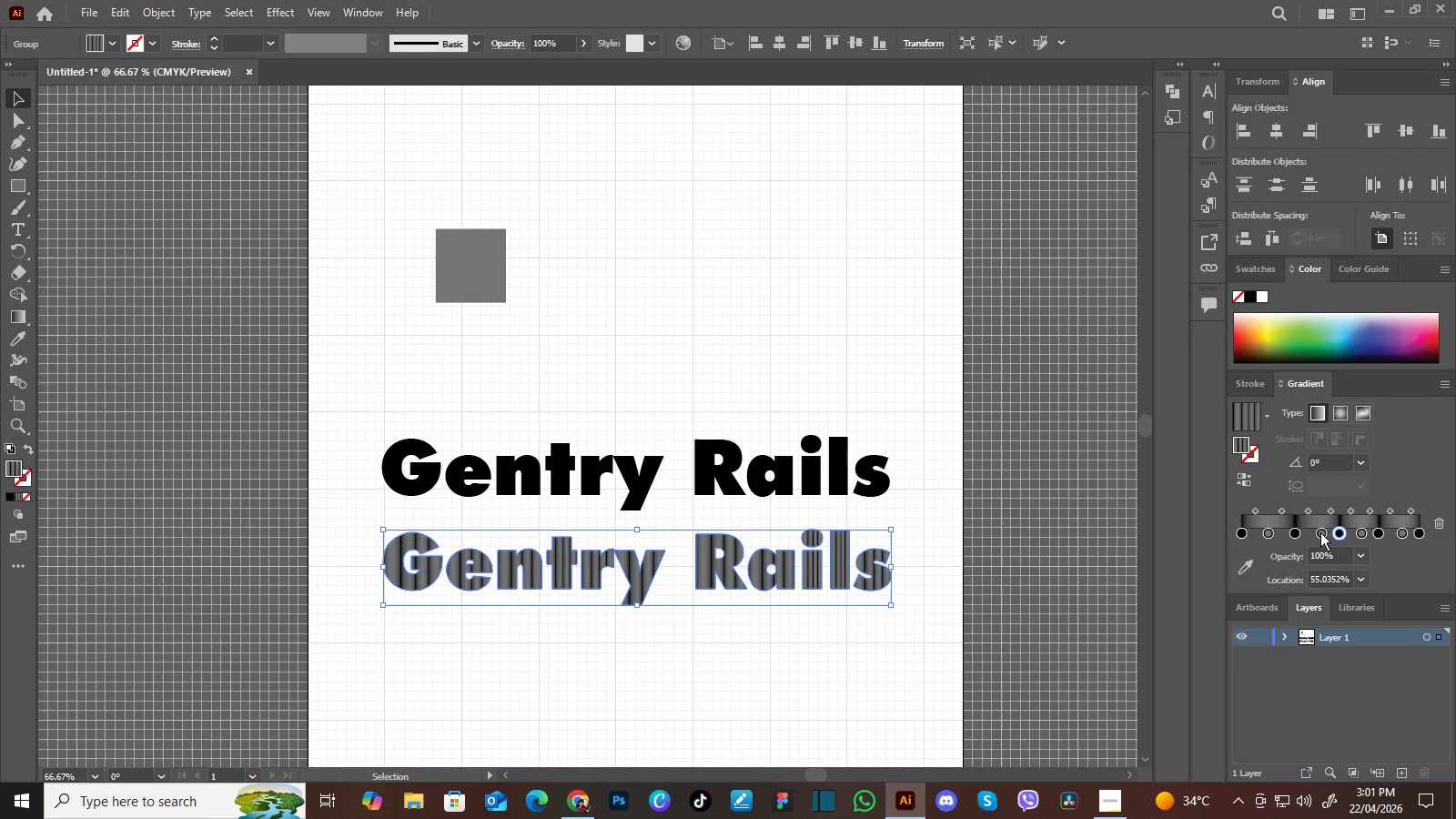 
left_click([1320, 532])
 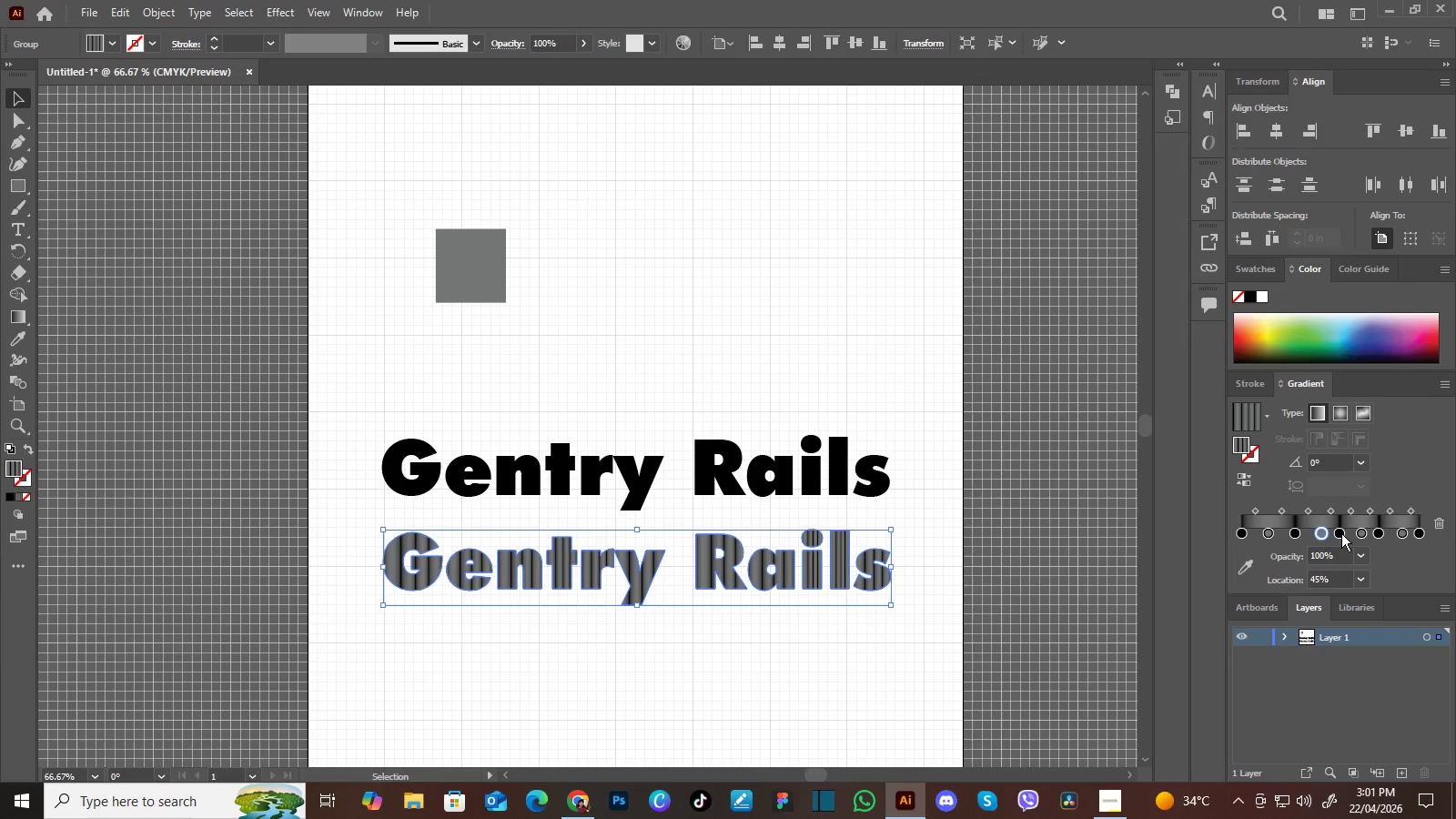 
left_click([1341, 533])
 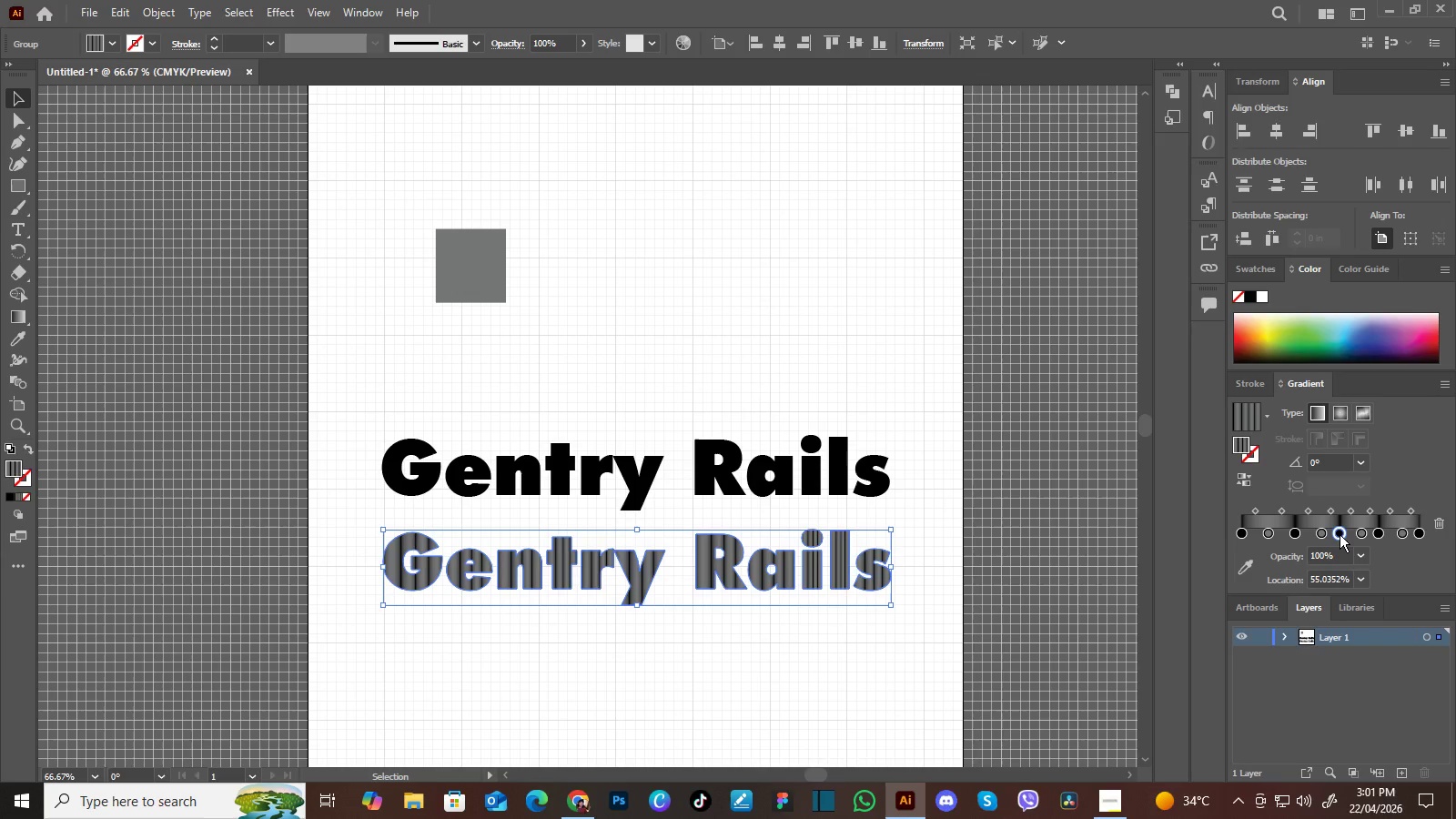 
key(Numpad6)
 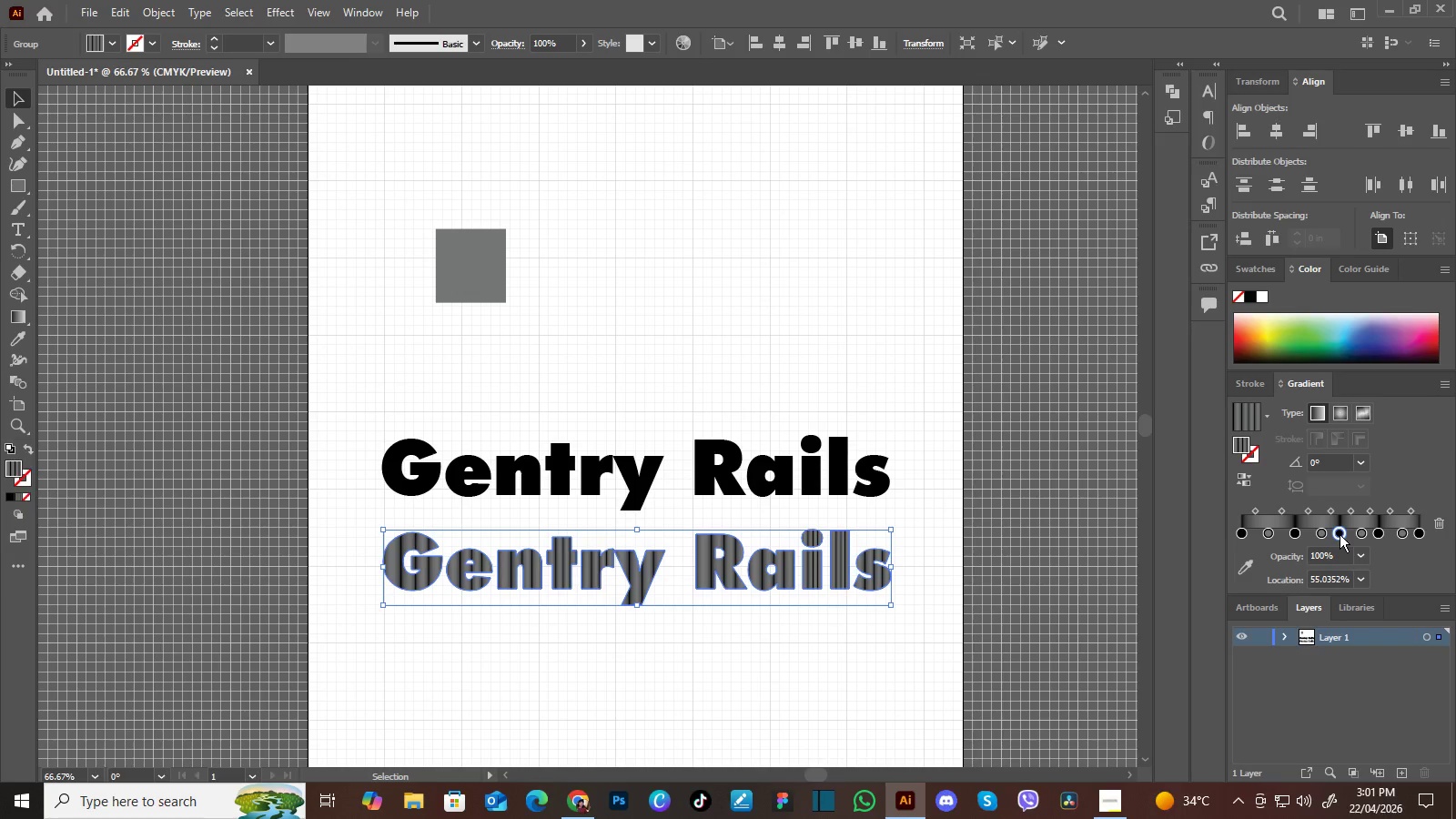 
key(Numpad0)
 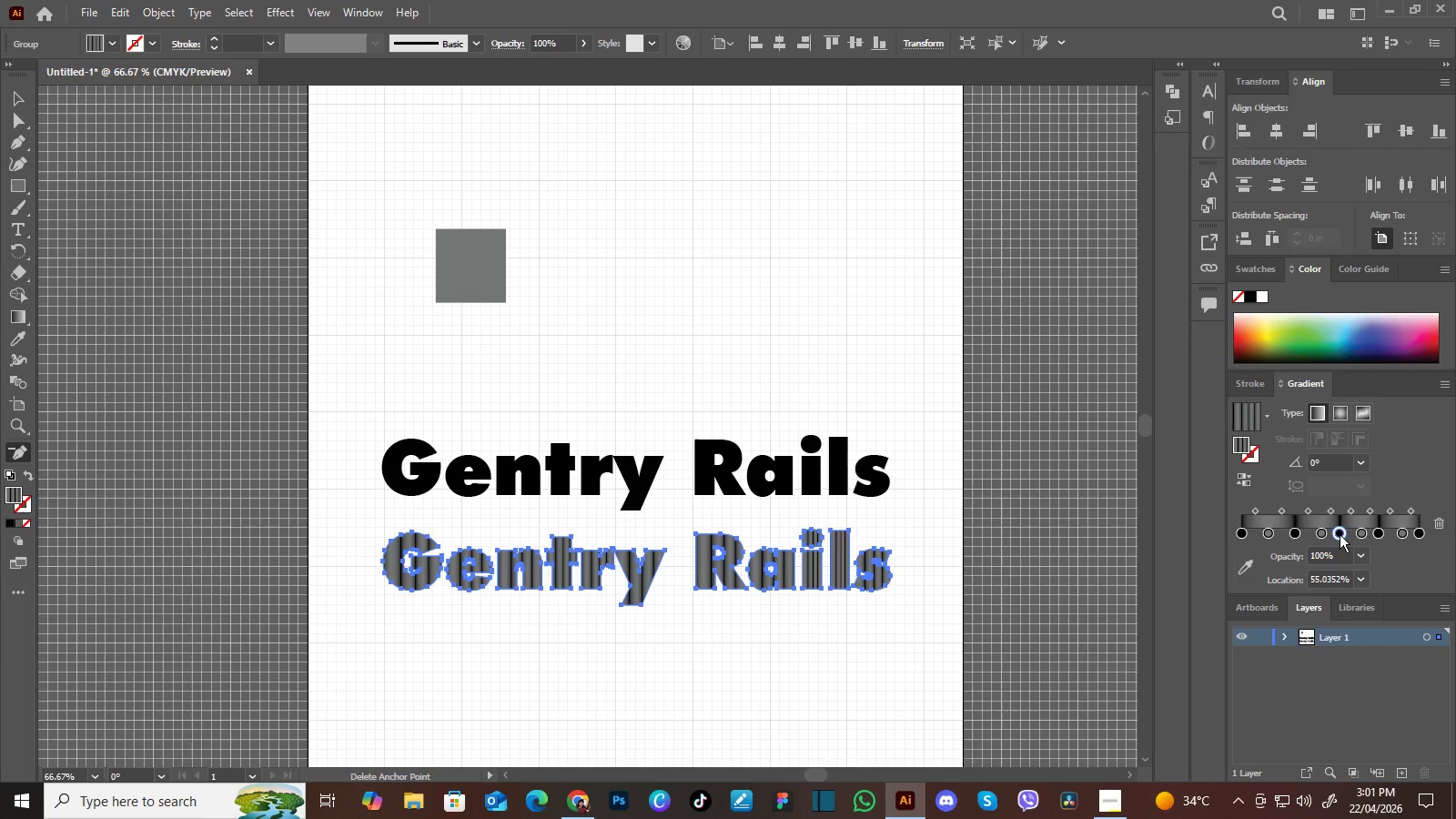 
key(Enter)
 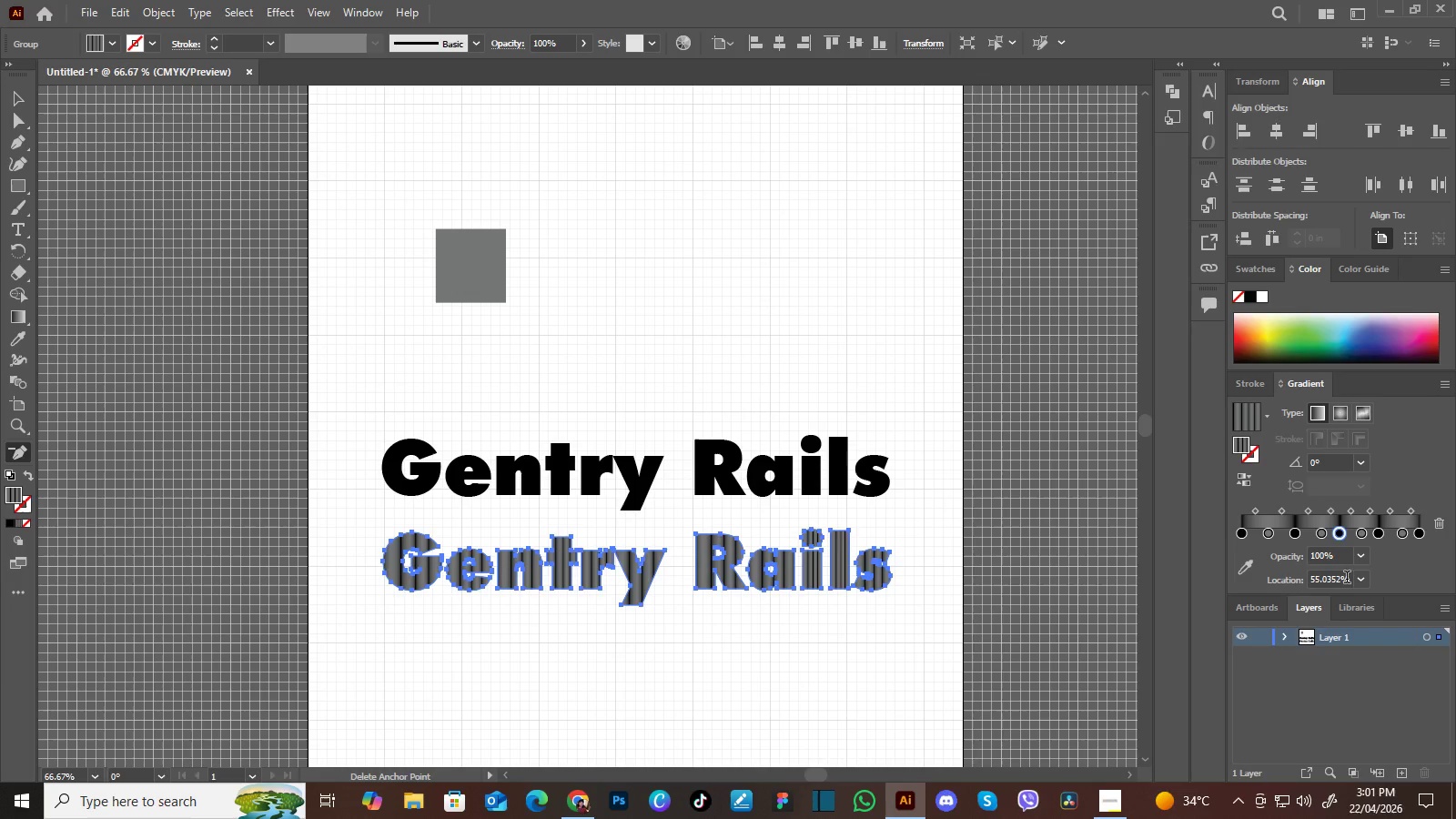 
left_click_drag(start_coordinate=[1350, 580], to_coordinate=[1289, 579])
 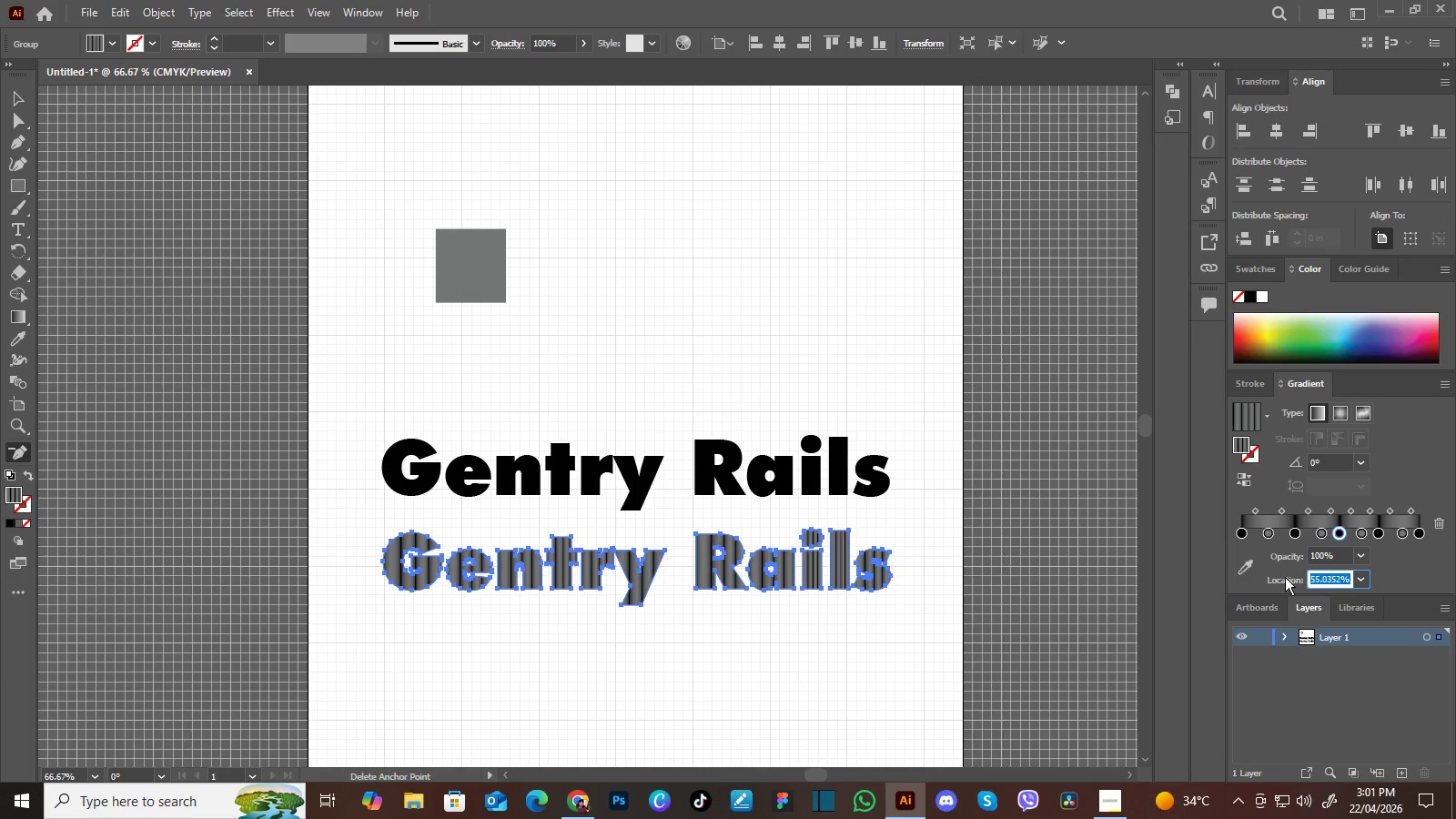 
key(Numpad6)
 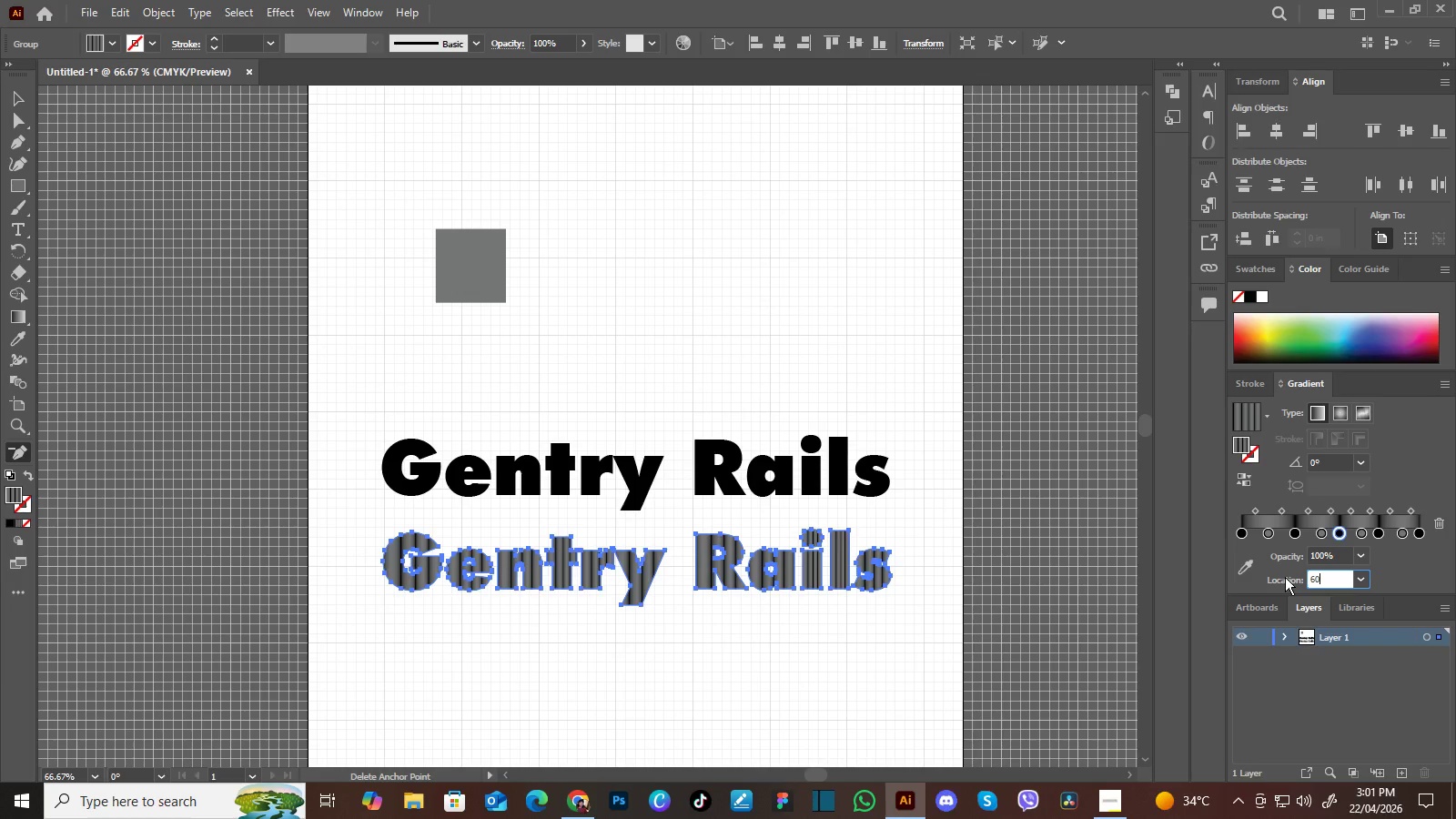 
key(Numpad0)
 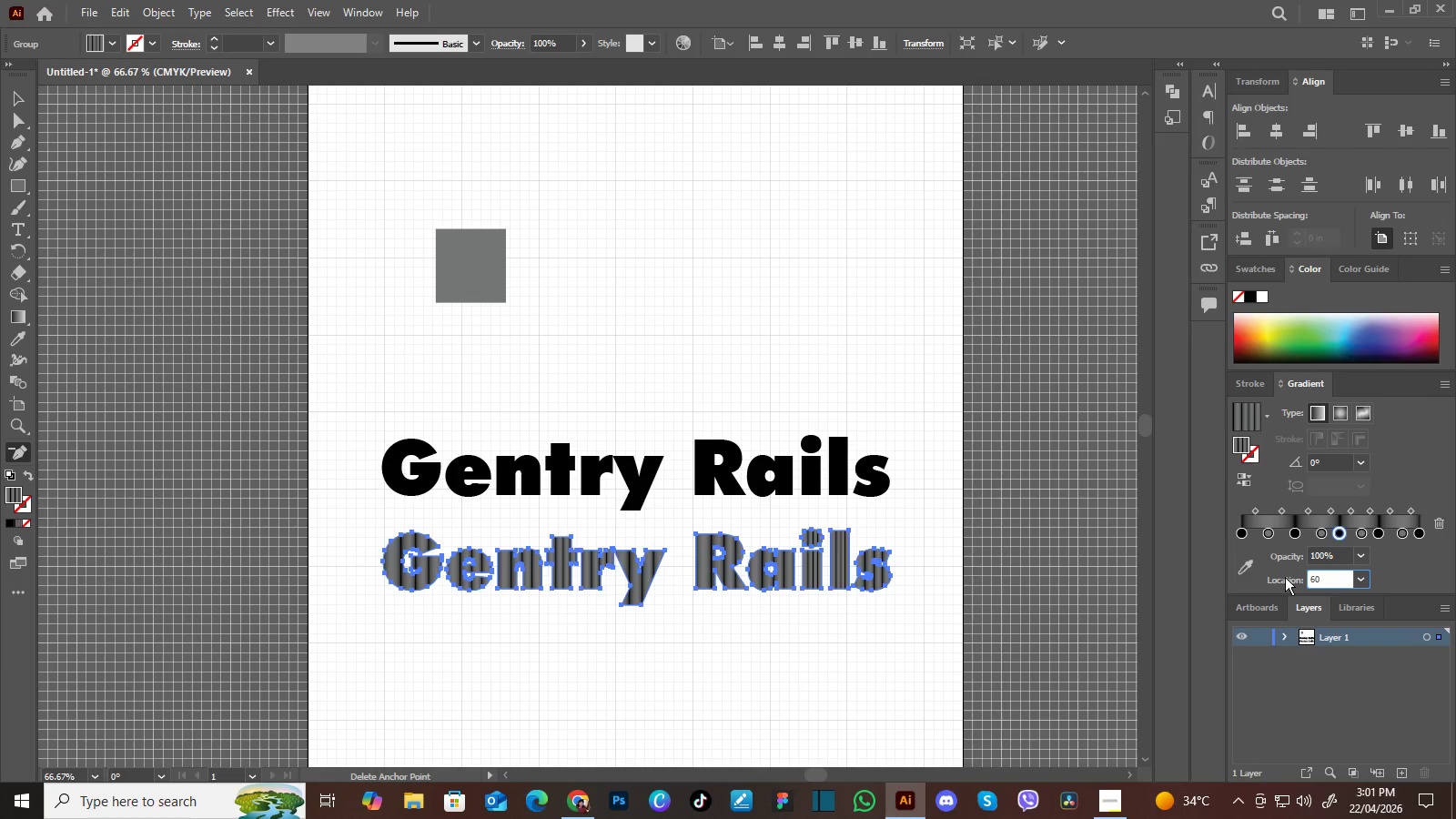 
key(Enter)
 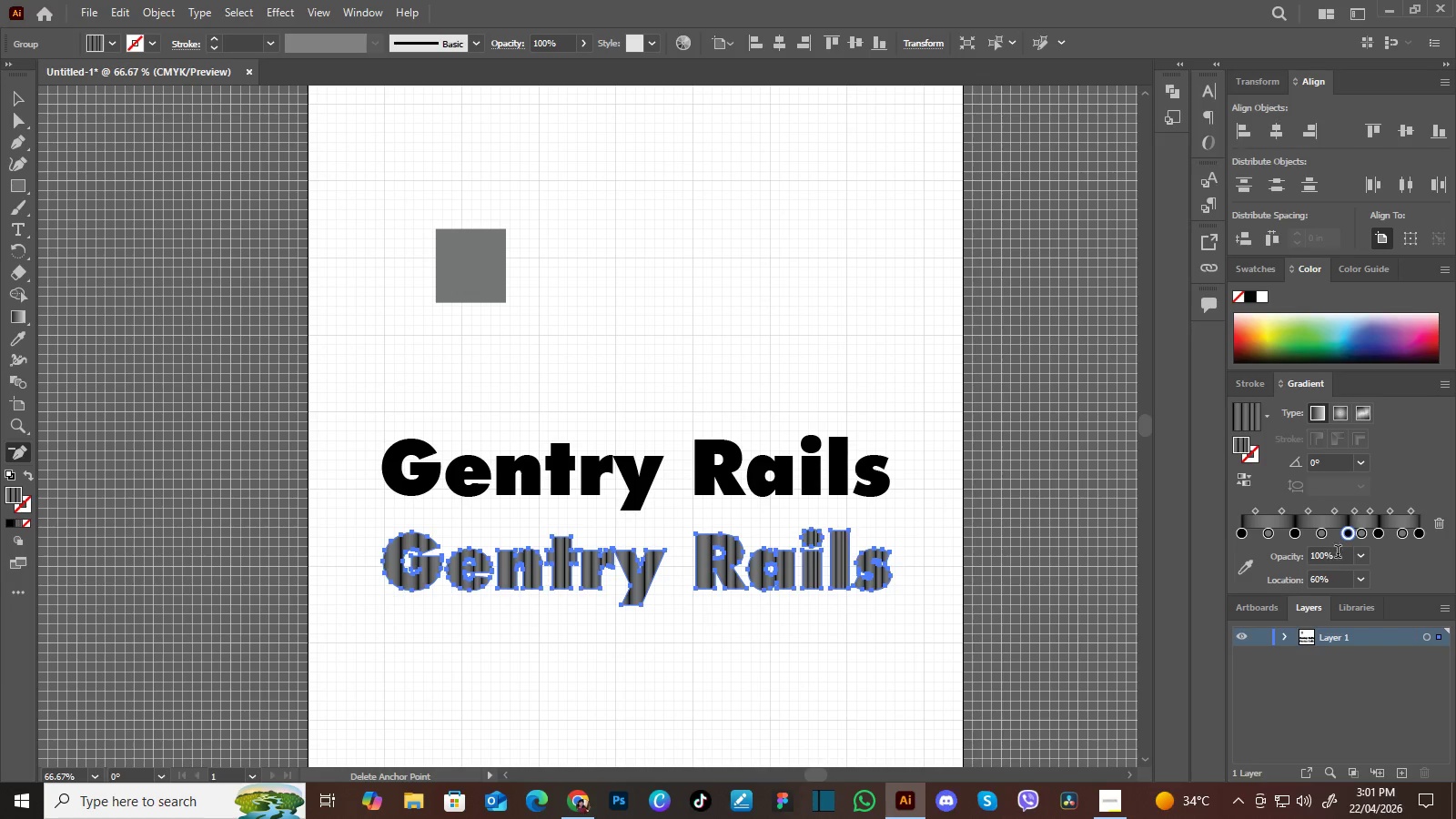 
mouse_move([1372, 533])
 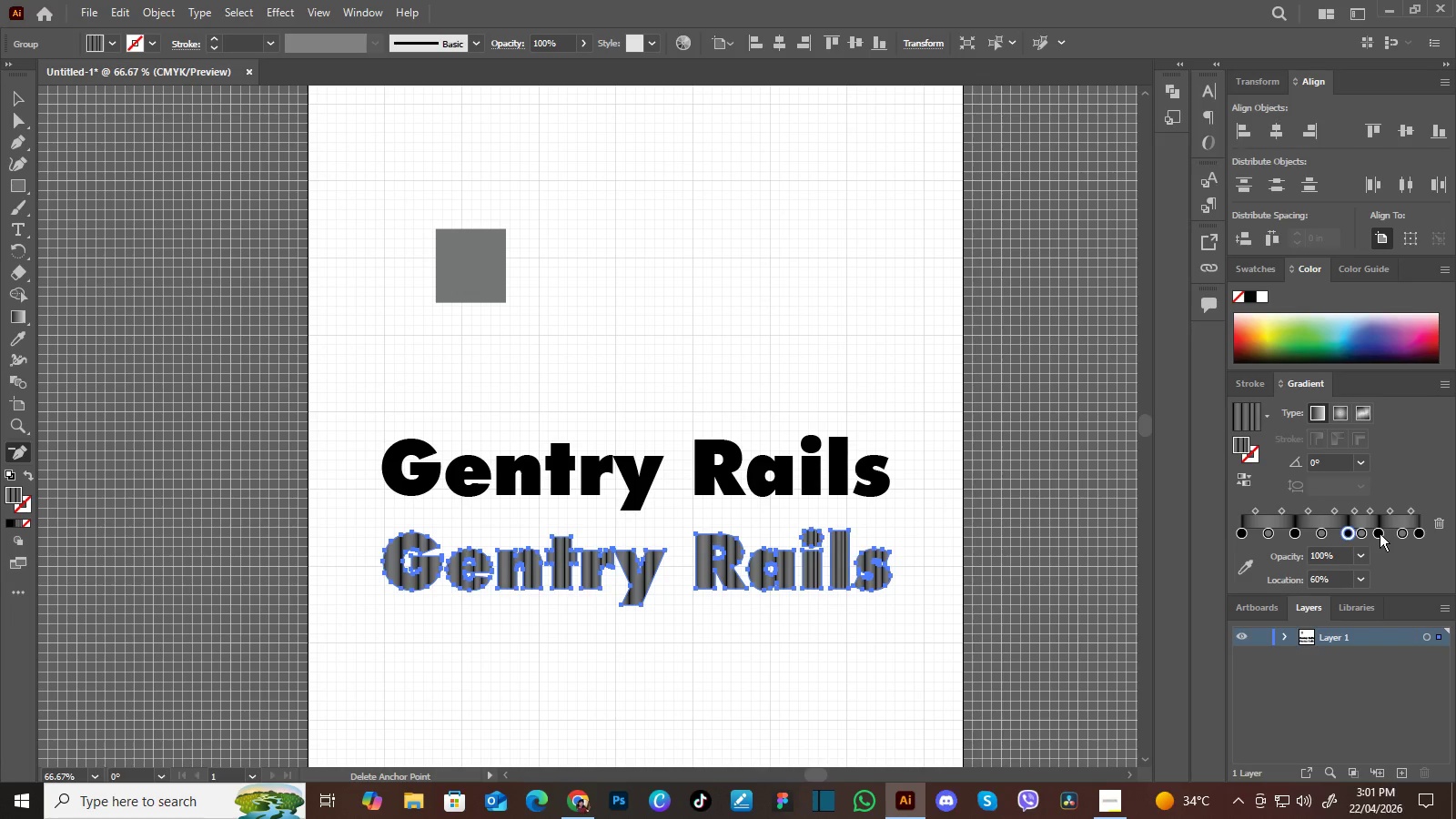 
left_click_drag(start_coordinate=[1379, 533], to_coordinate=[1385, 532])
 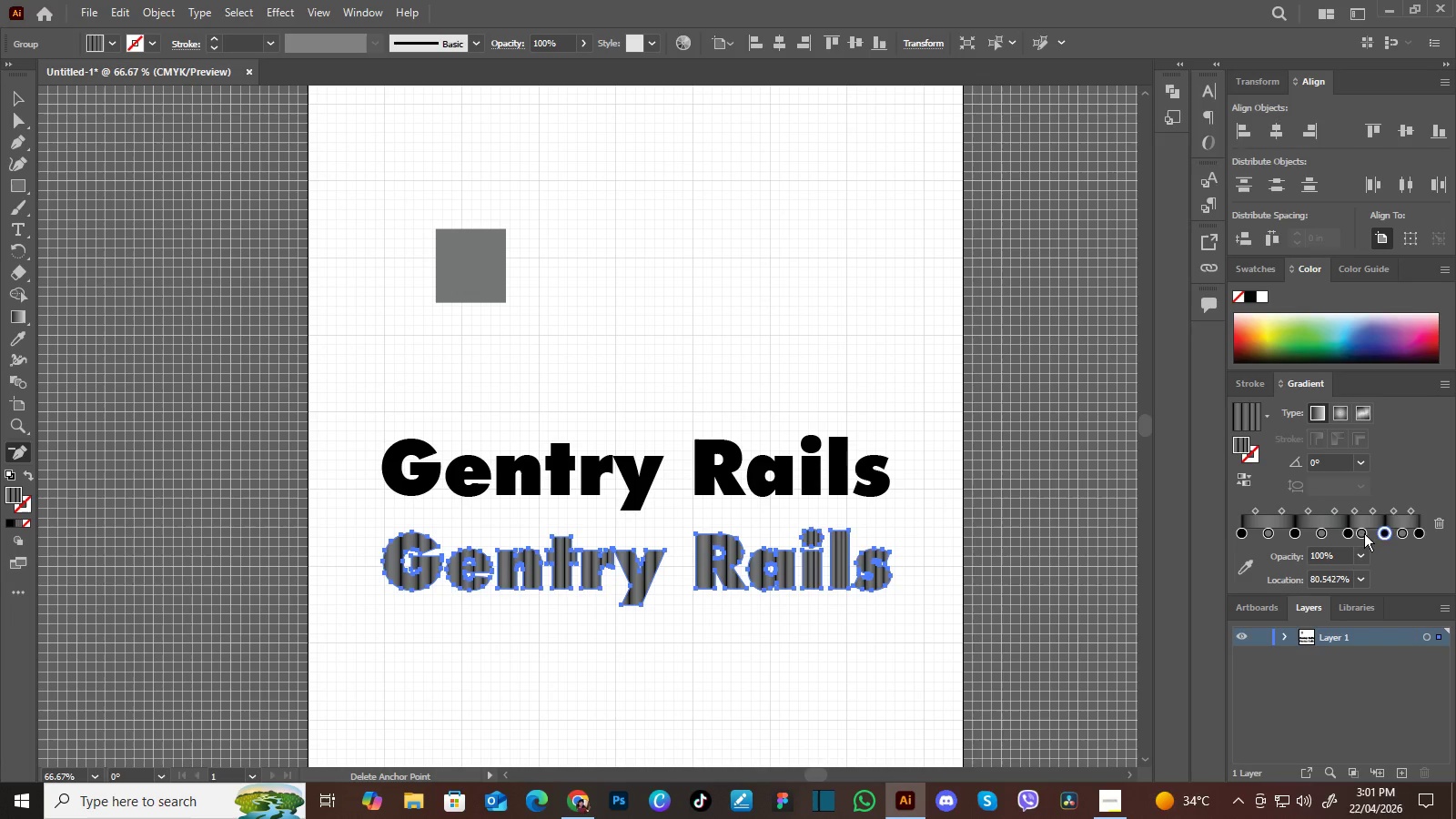 
left_click([1364, 533])
 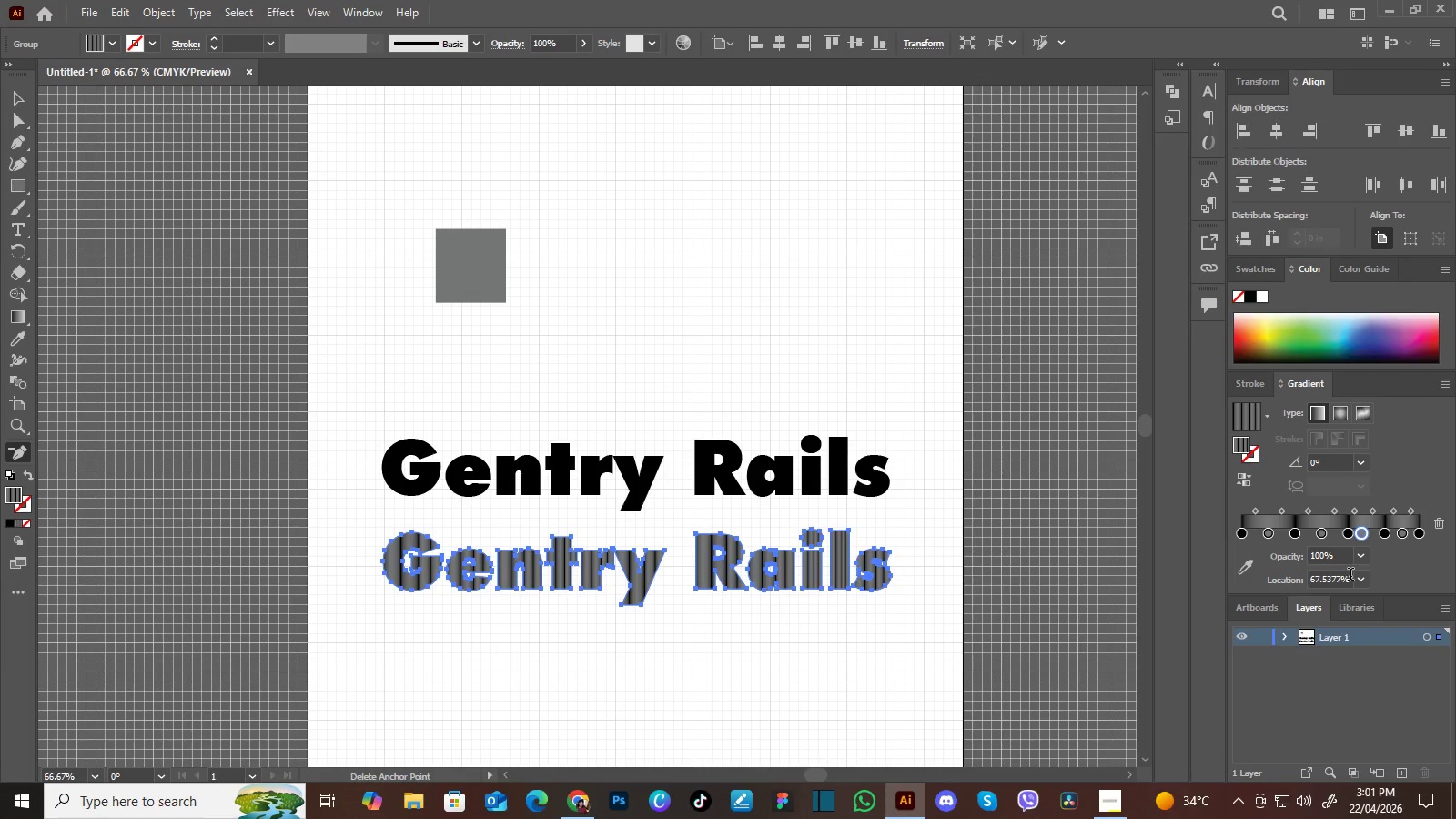 
left_click_drag(start_coordinate=[1350, 576], to_coordinate=[1307, 575])
 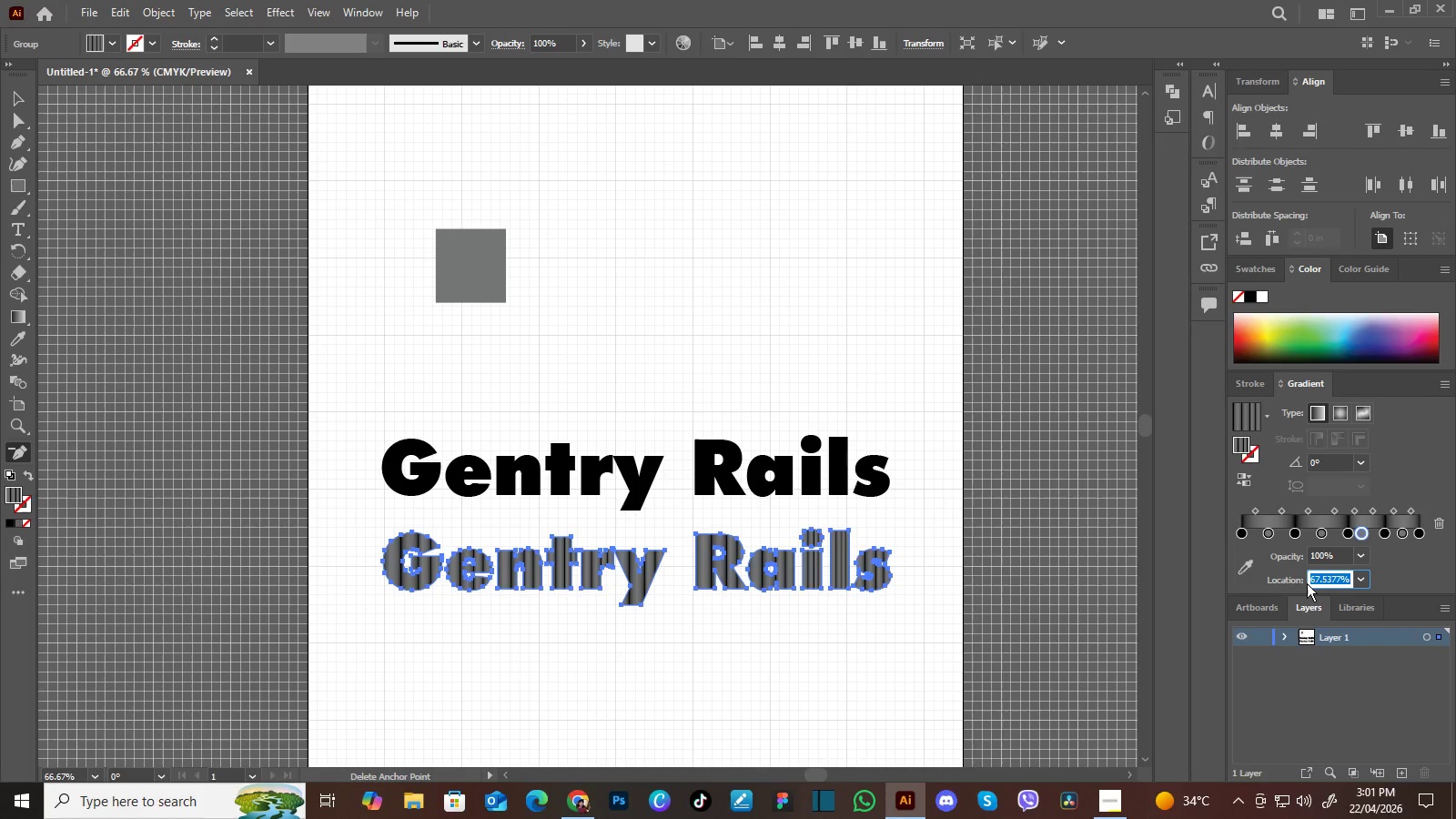 
key(Numpad7)
 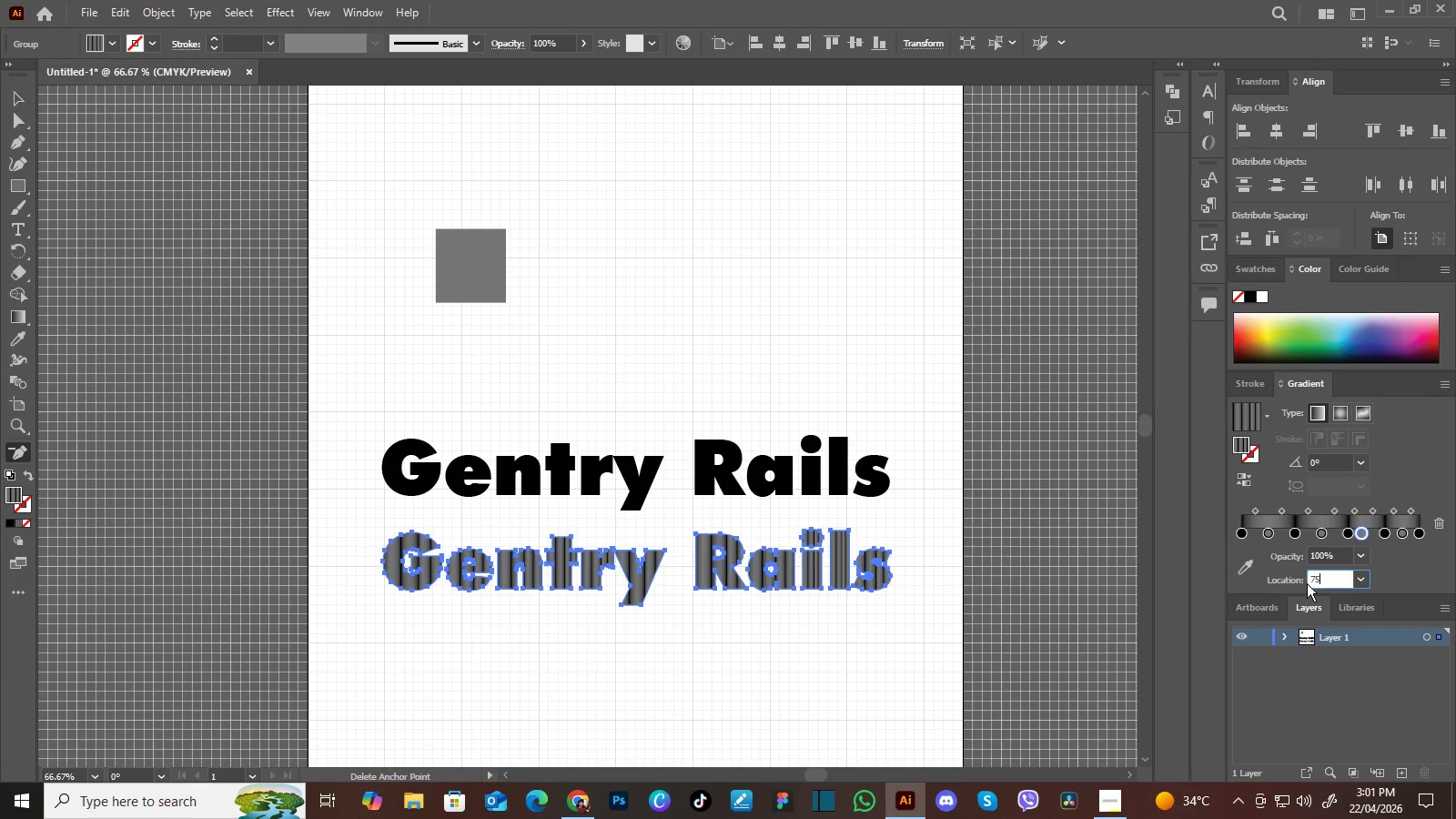 
key(Numpad5)
 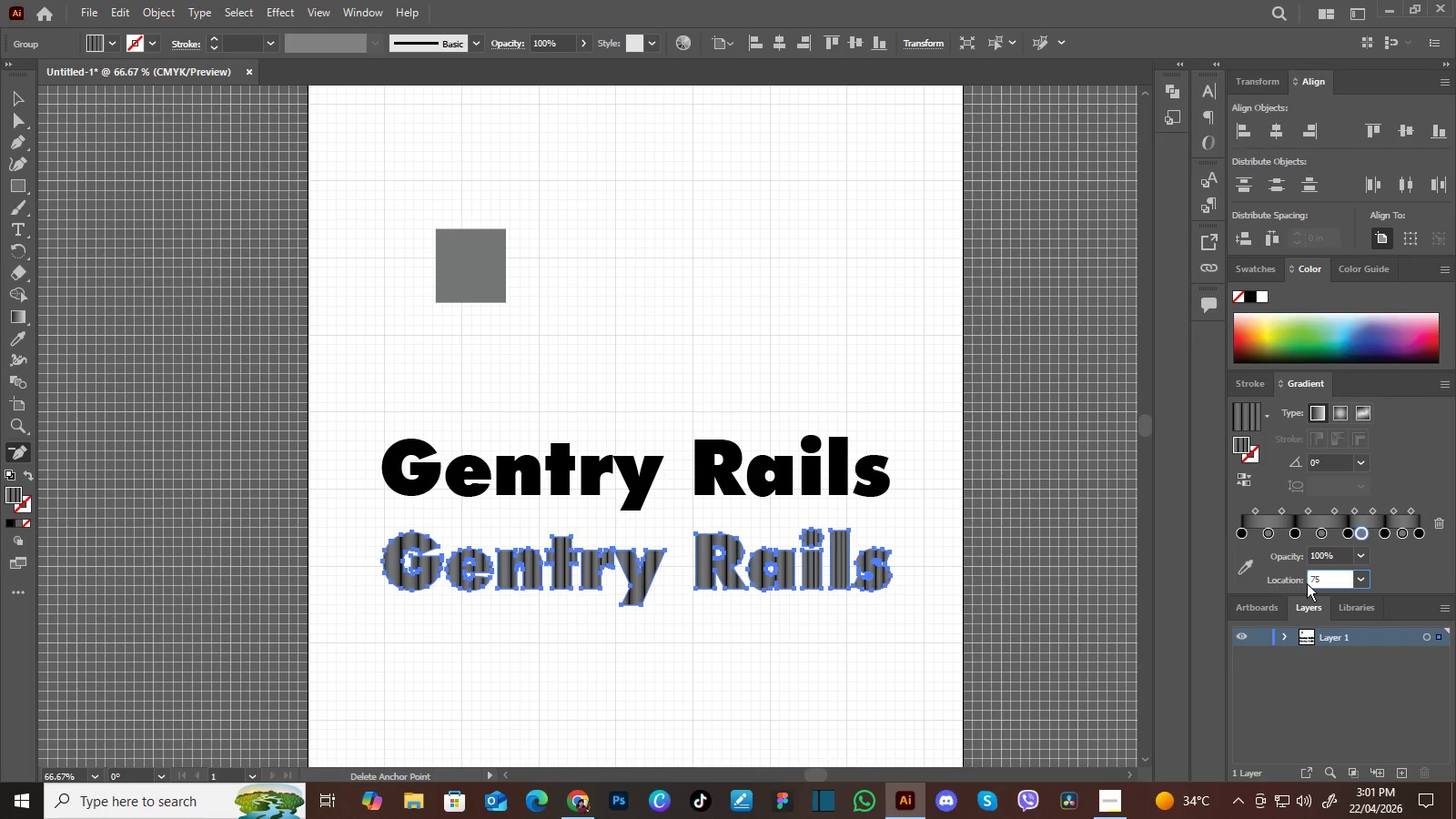 
key(Enter)
 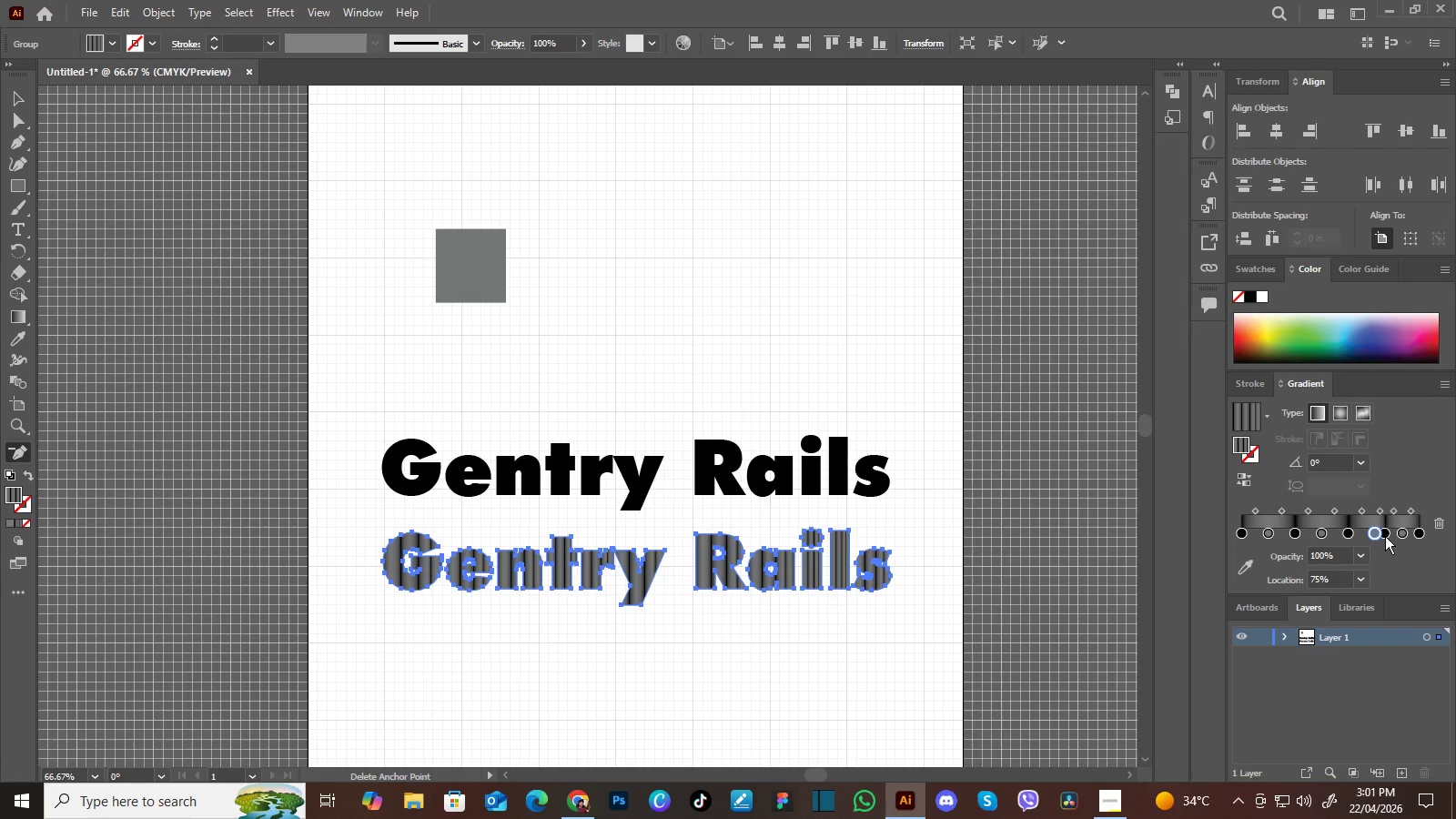 
left_click_drag(start_coordinate=[1385, 534], to_coordinate=[1391, 534])
 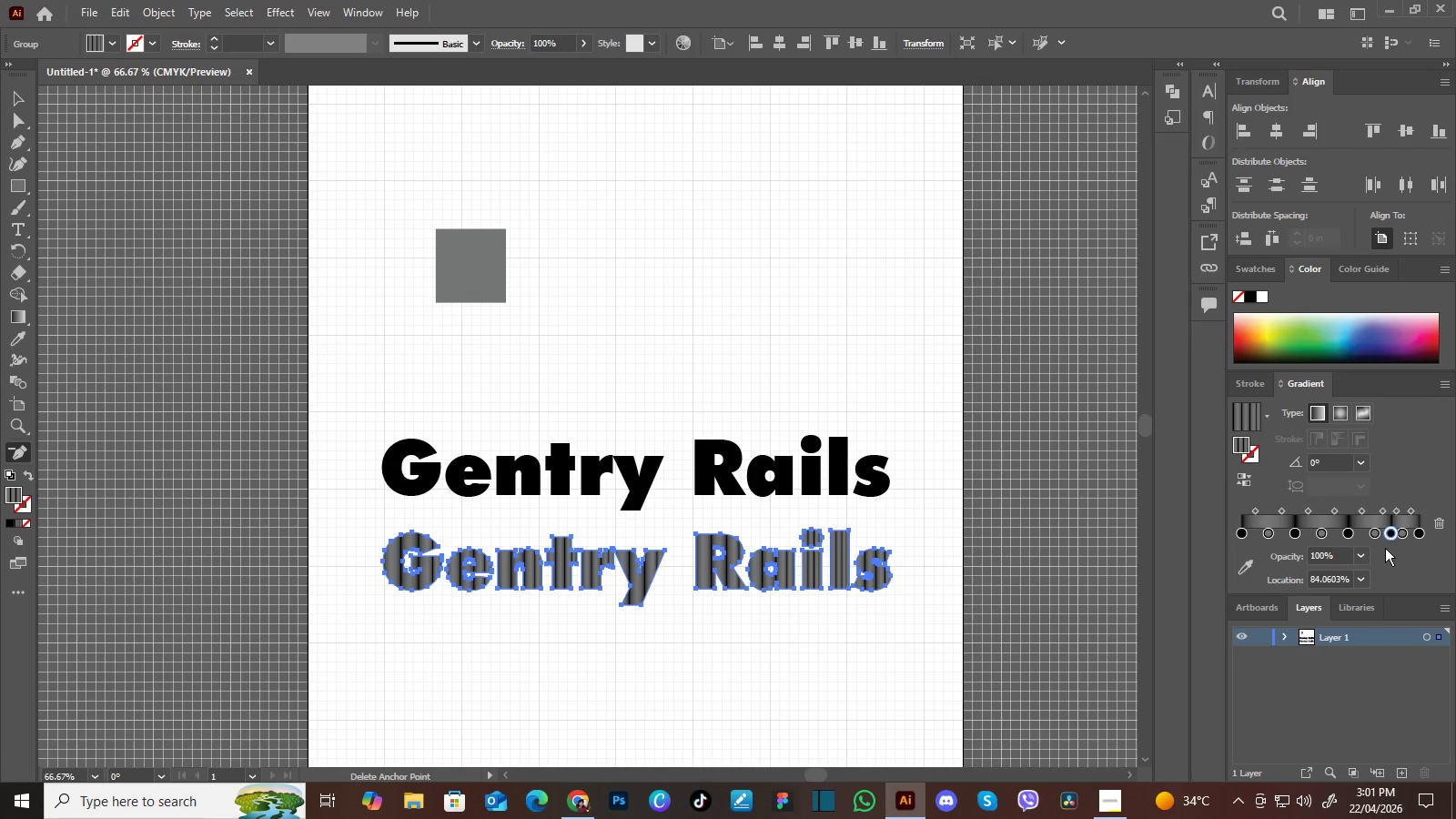 
wait(5.34)
 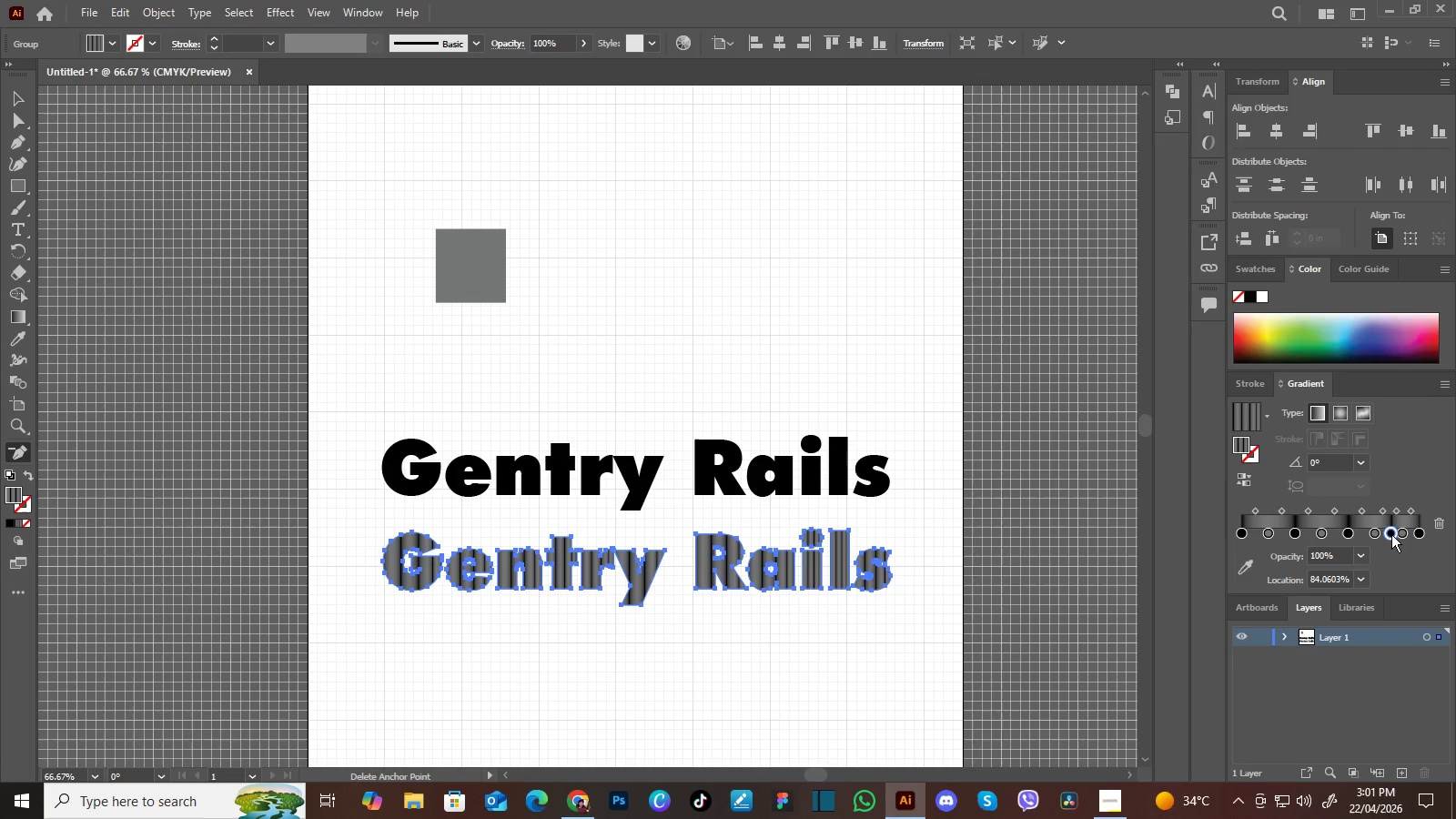 
left_click_drag(start_coordinate=[1350, 576], to_coordinate=[1309, 579])
 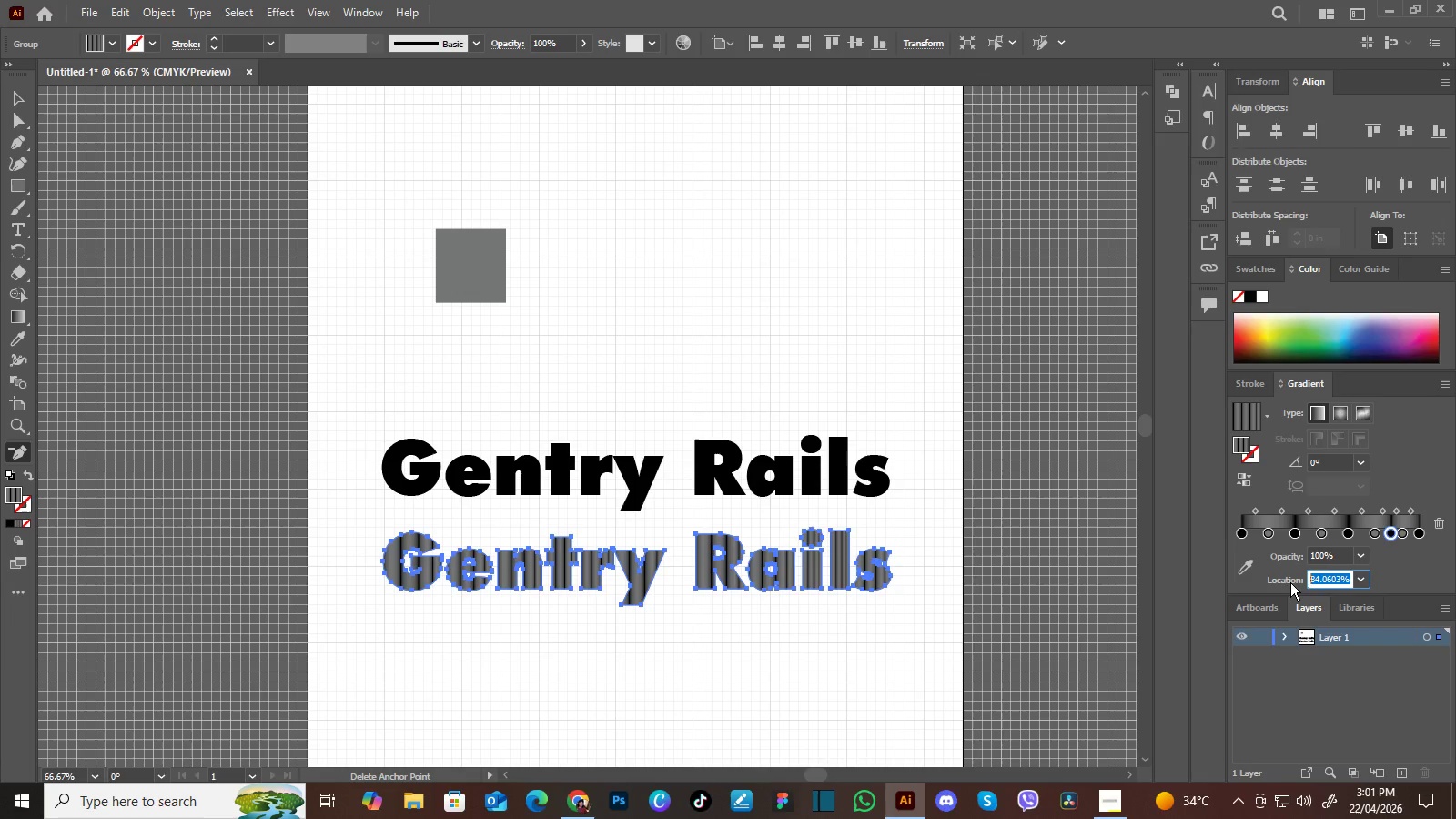 
key(Numpad9)
 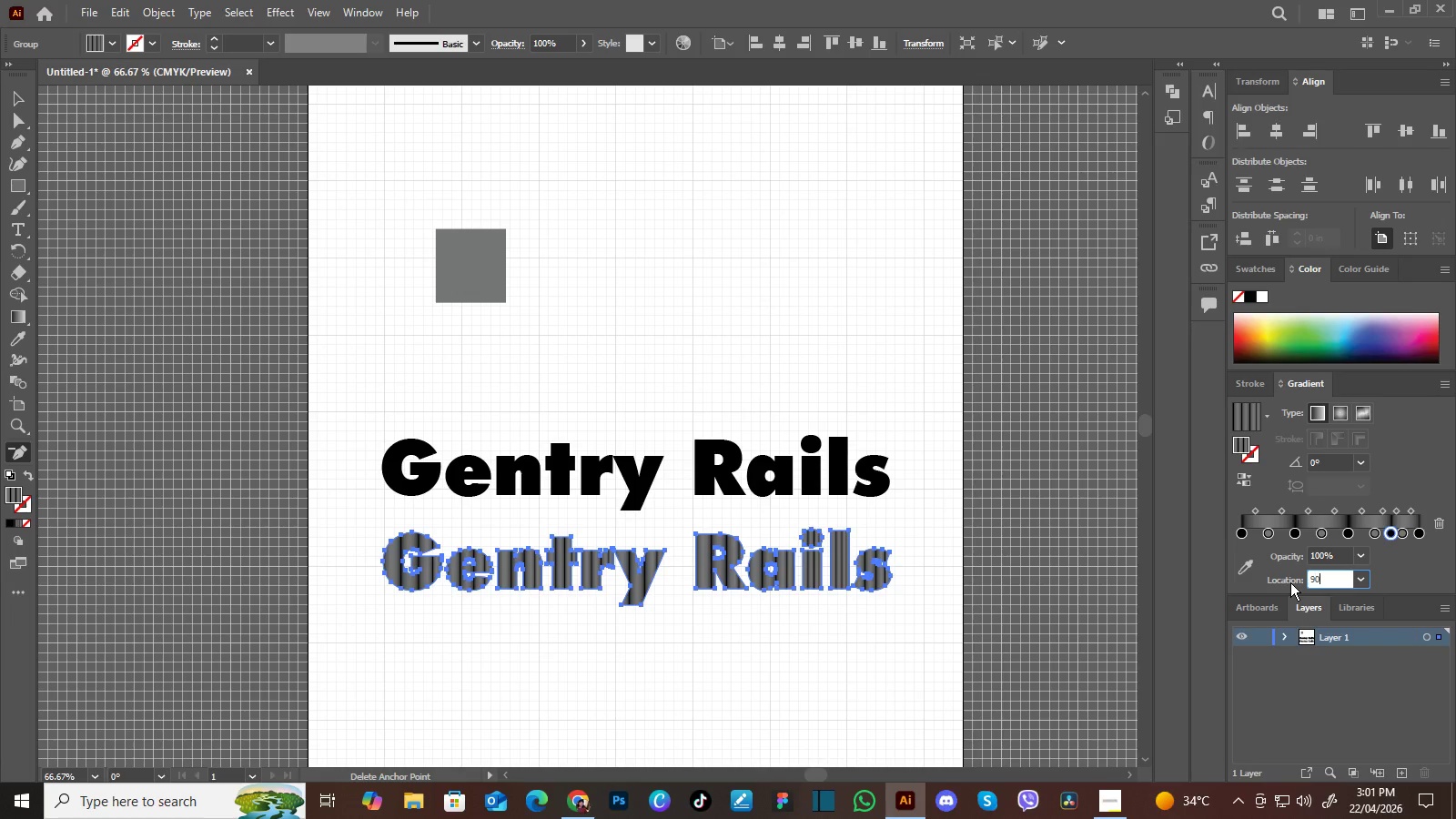 
key(Numpad0)
 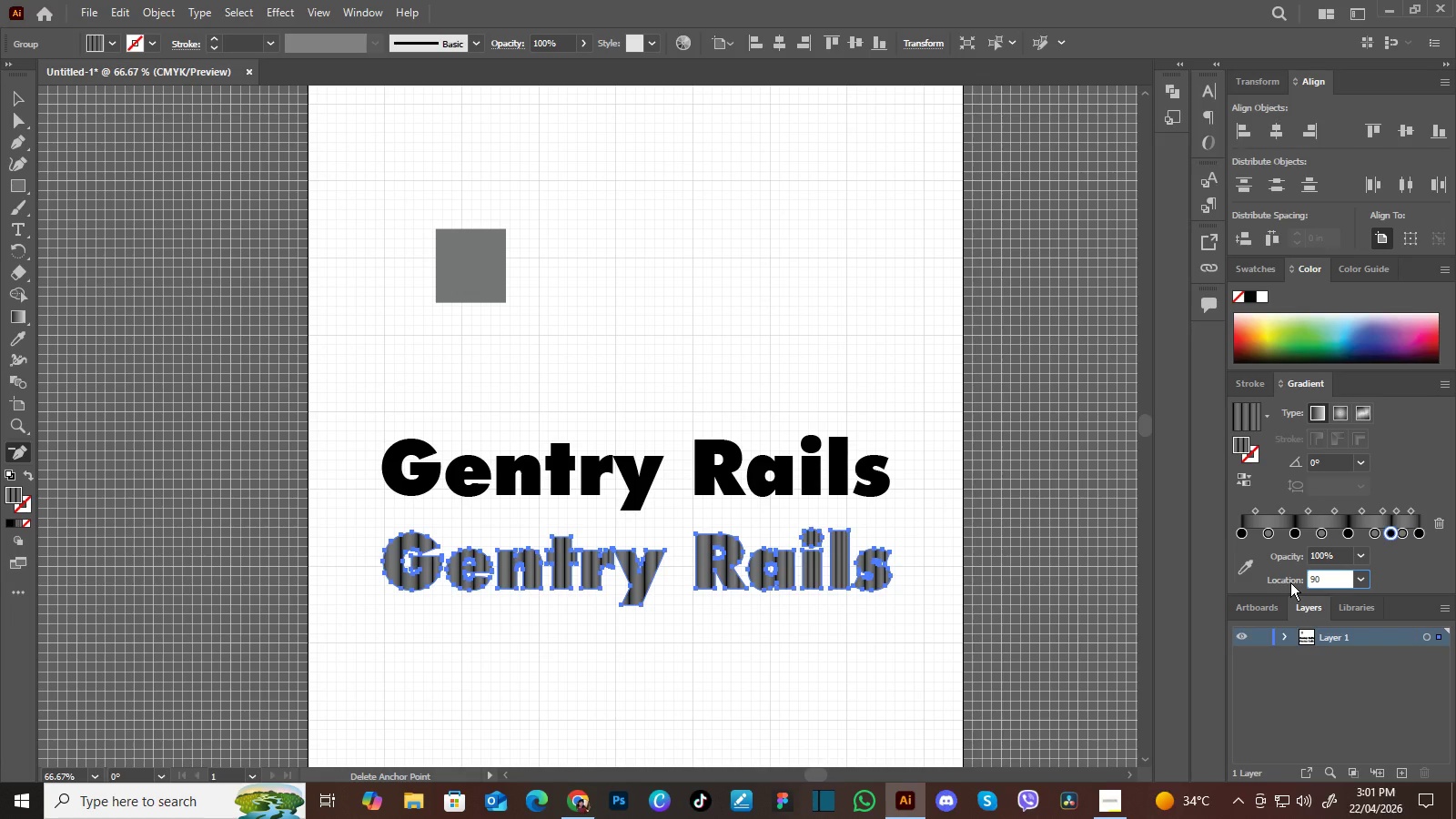 
key(Enter)
 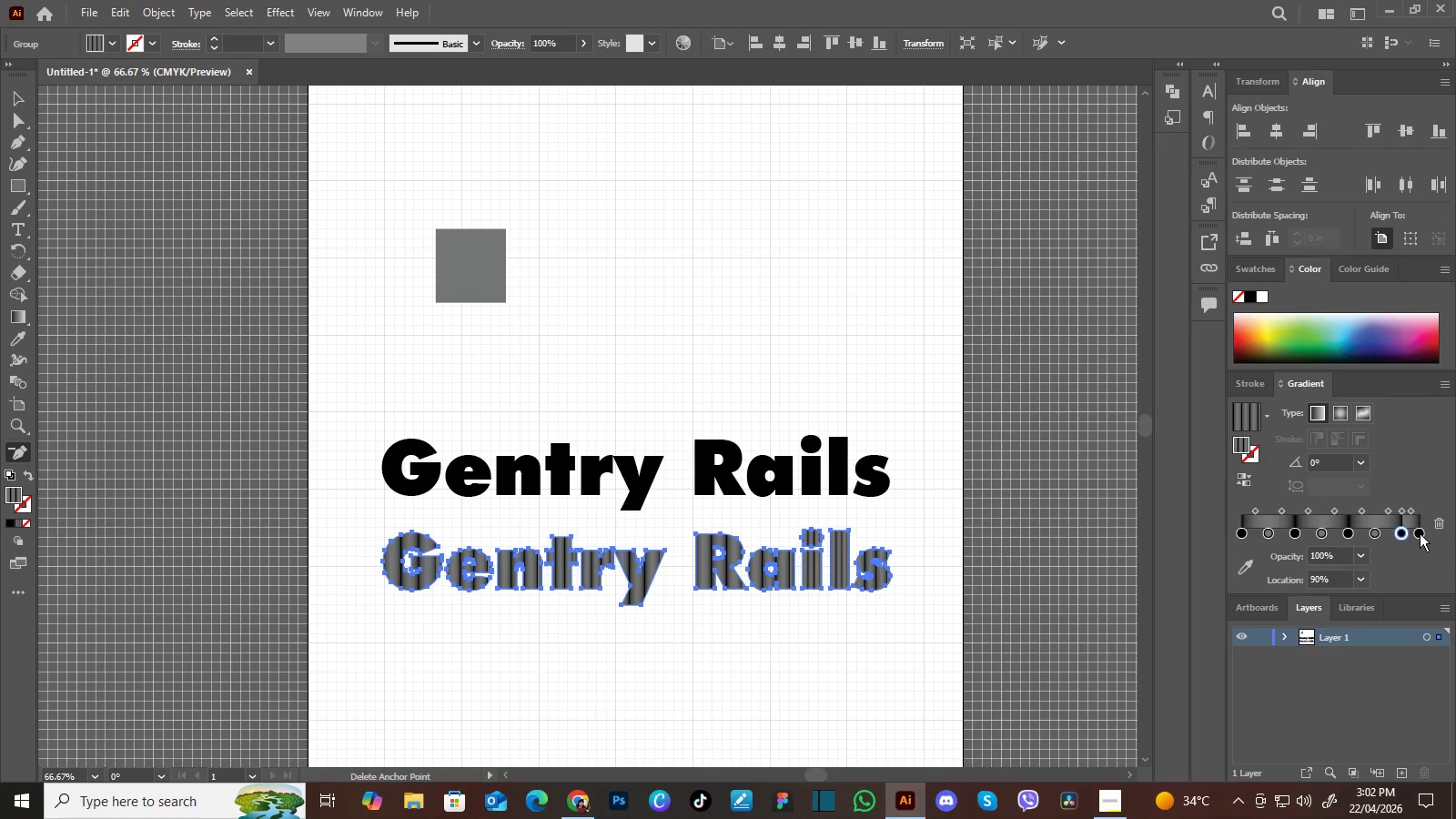 
left_click_drag(start_coordinate=[1420, 533], to_coordinate=[1422, 559])
 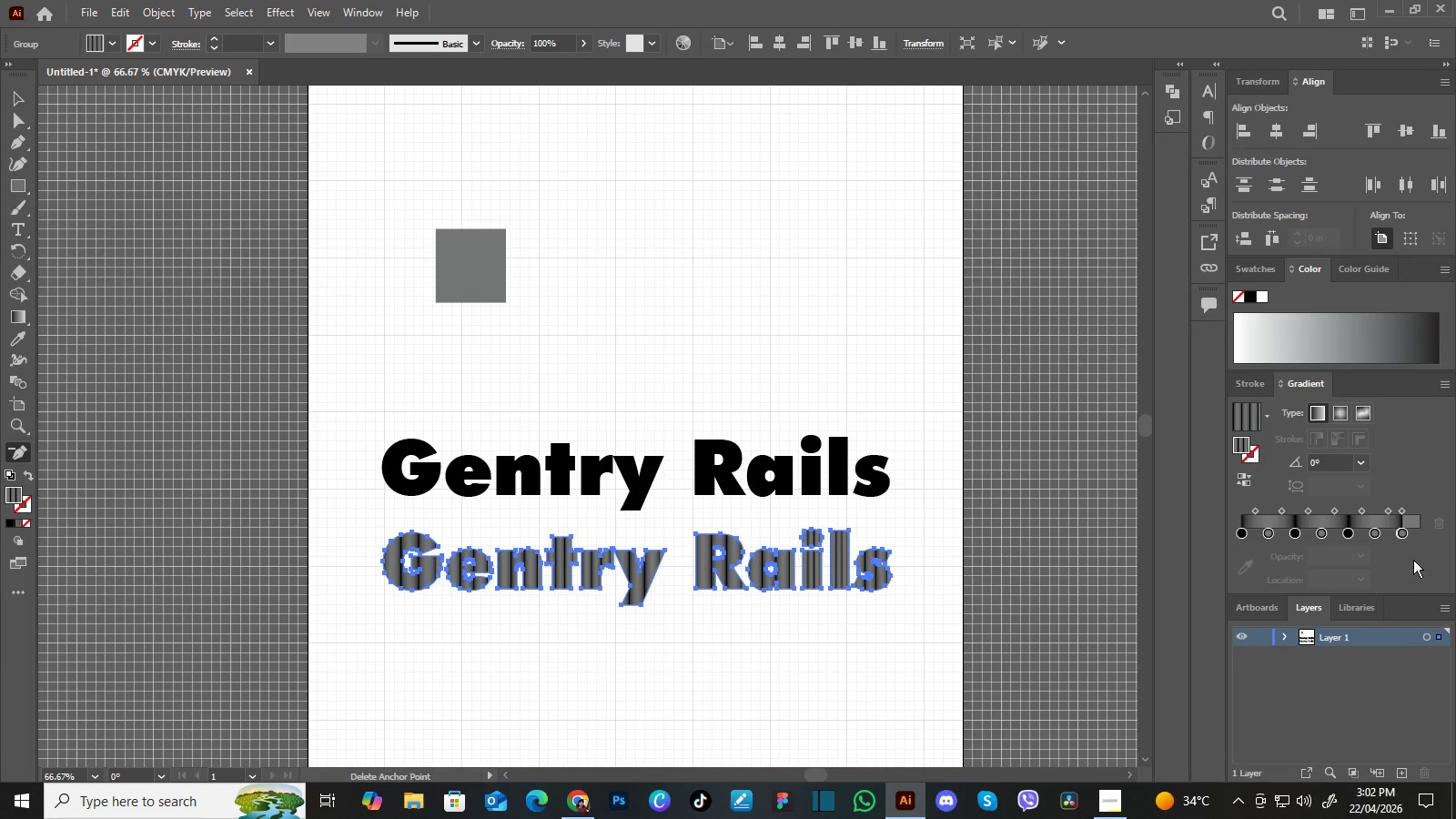 
left_click([1420, 529])
 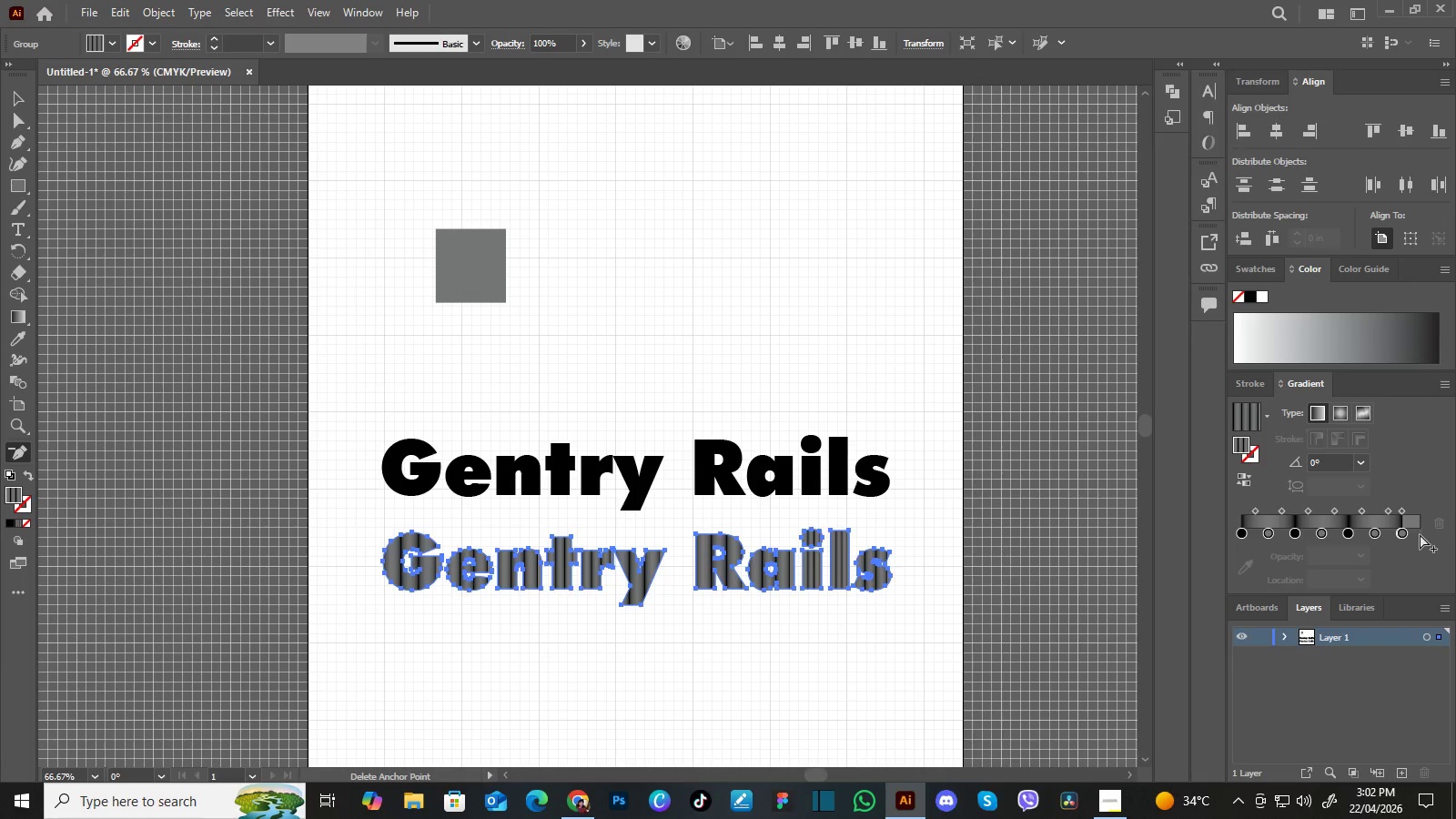 
left_click([1420, 534])
 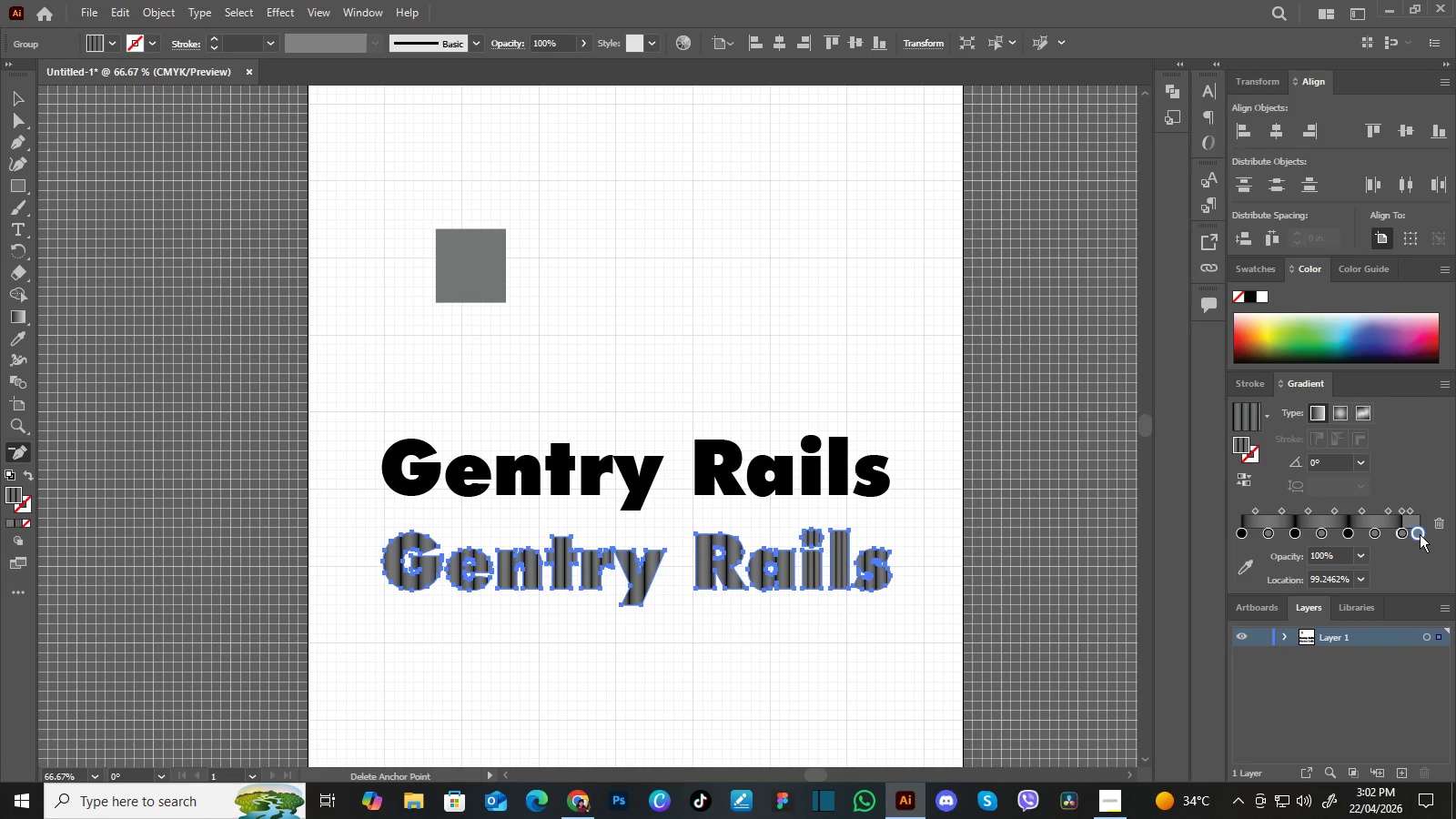 
left_click_drag(start_coordinate=[1420, 534], to_coordinate=[1430, 534])
 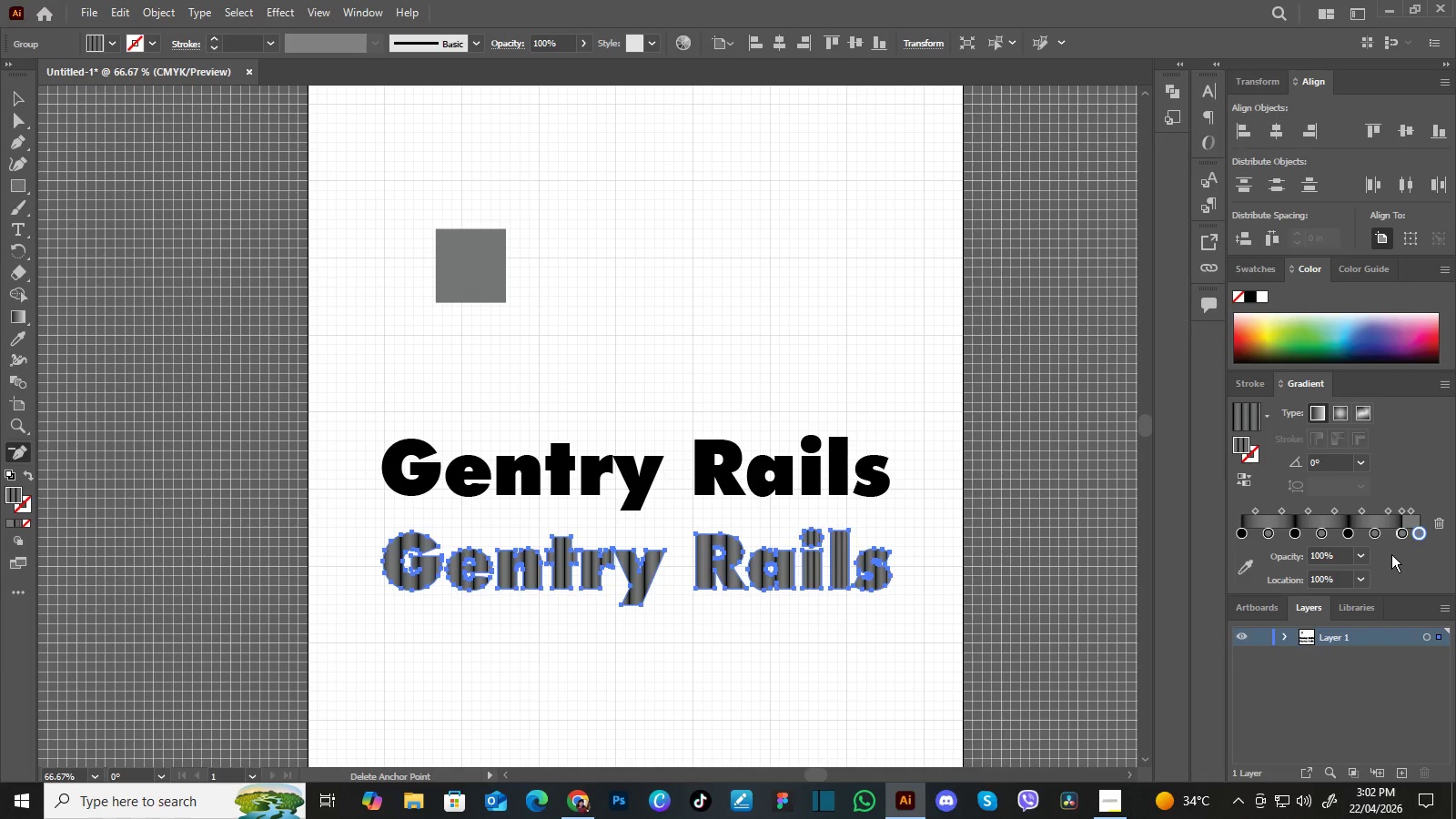 
wait(14.5)
 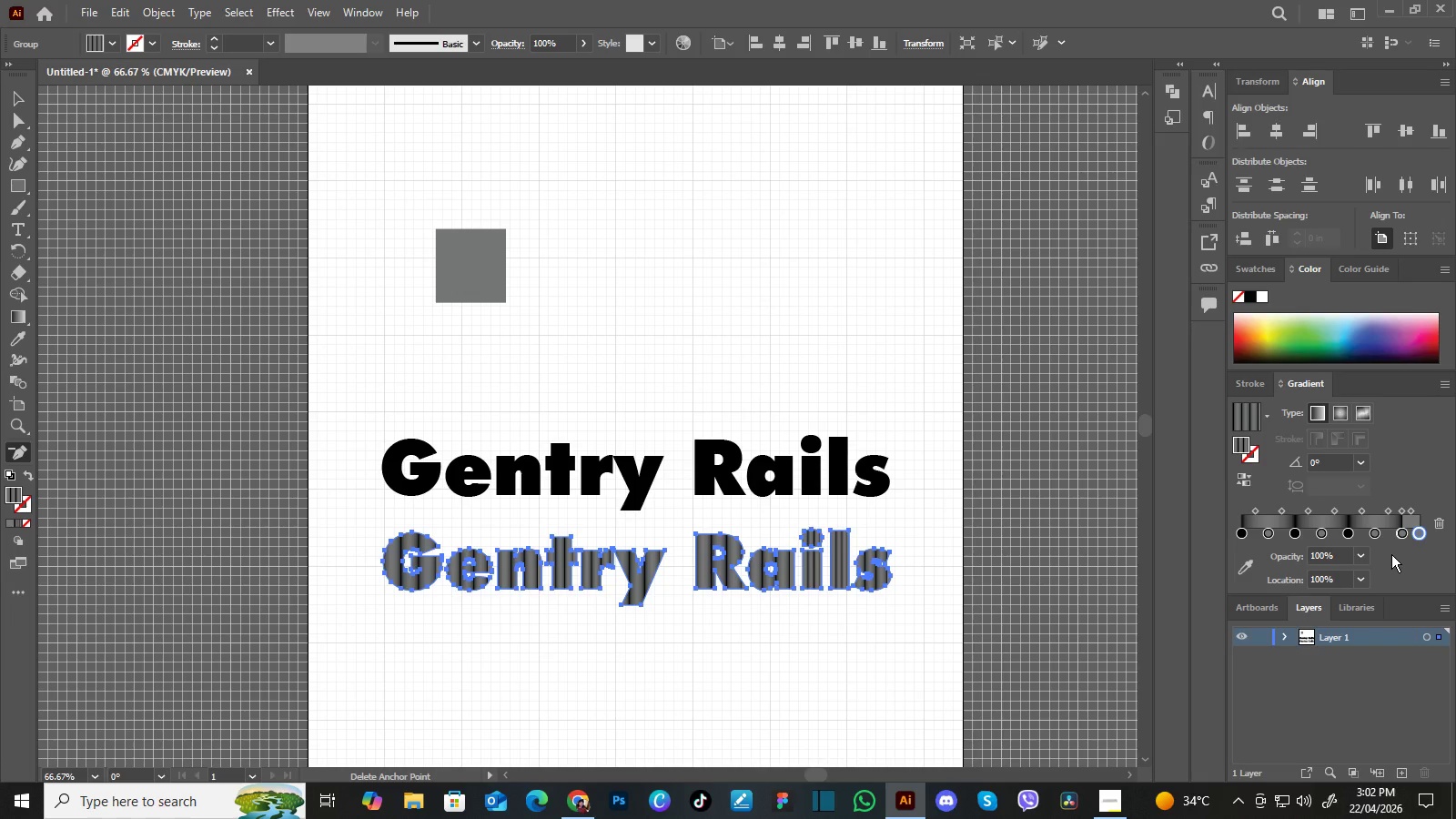 
left_click_drag(start_coordinate=[1269, 533], to_coordinate=[1261, 537])
 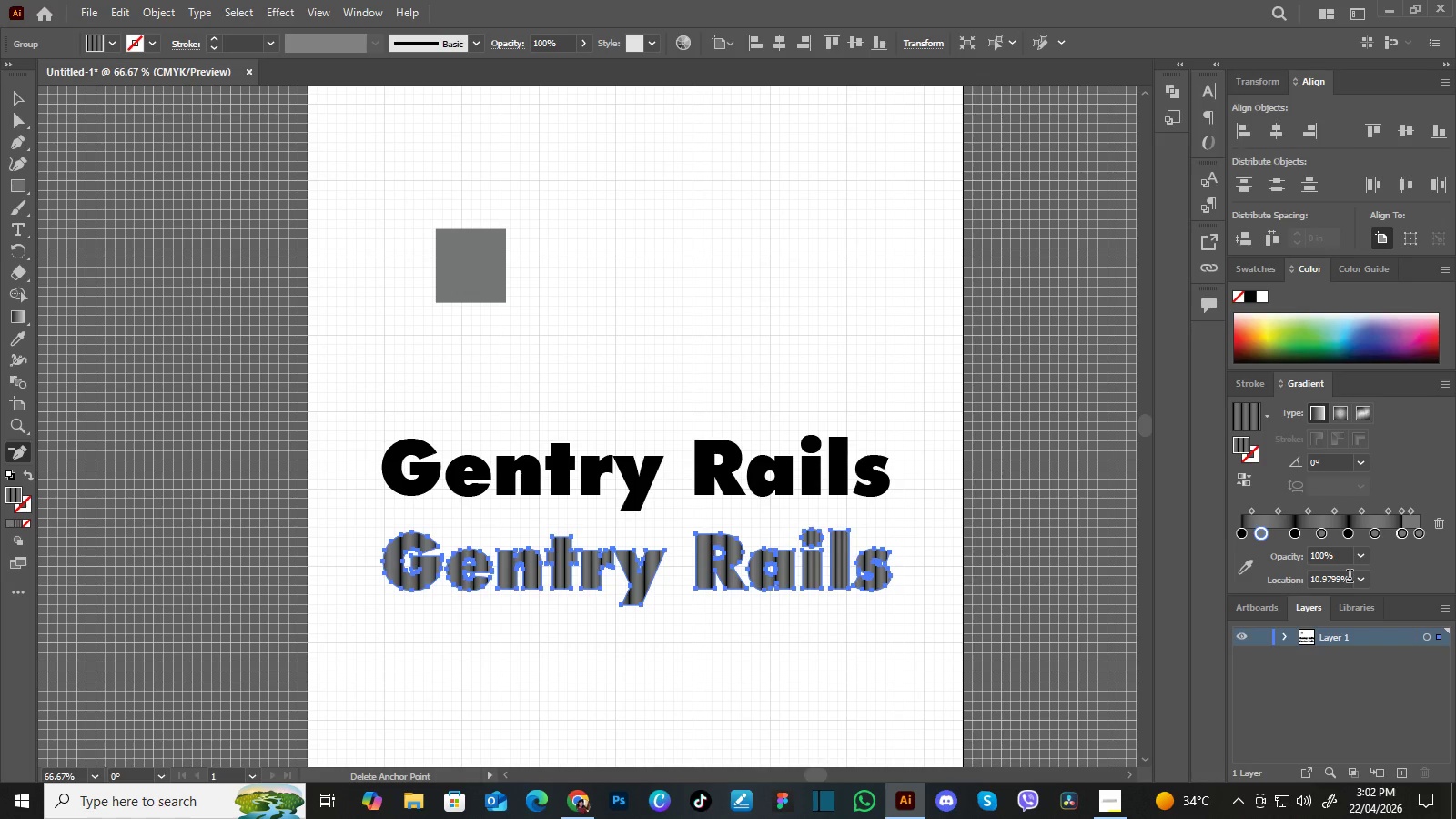 
left_click_drag(start_coordinate=[1350, 578], to_coordinate=[1300, 575])
 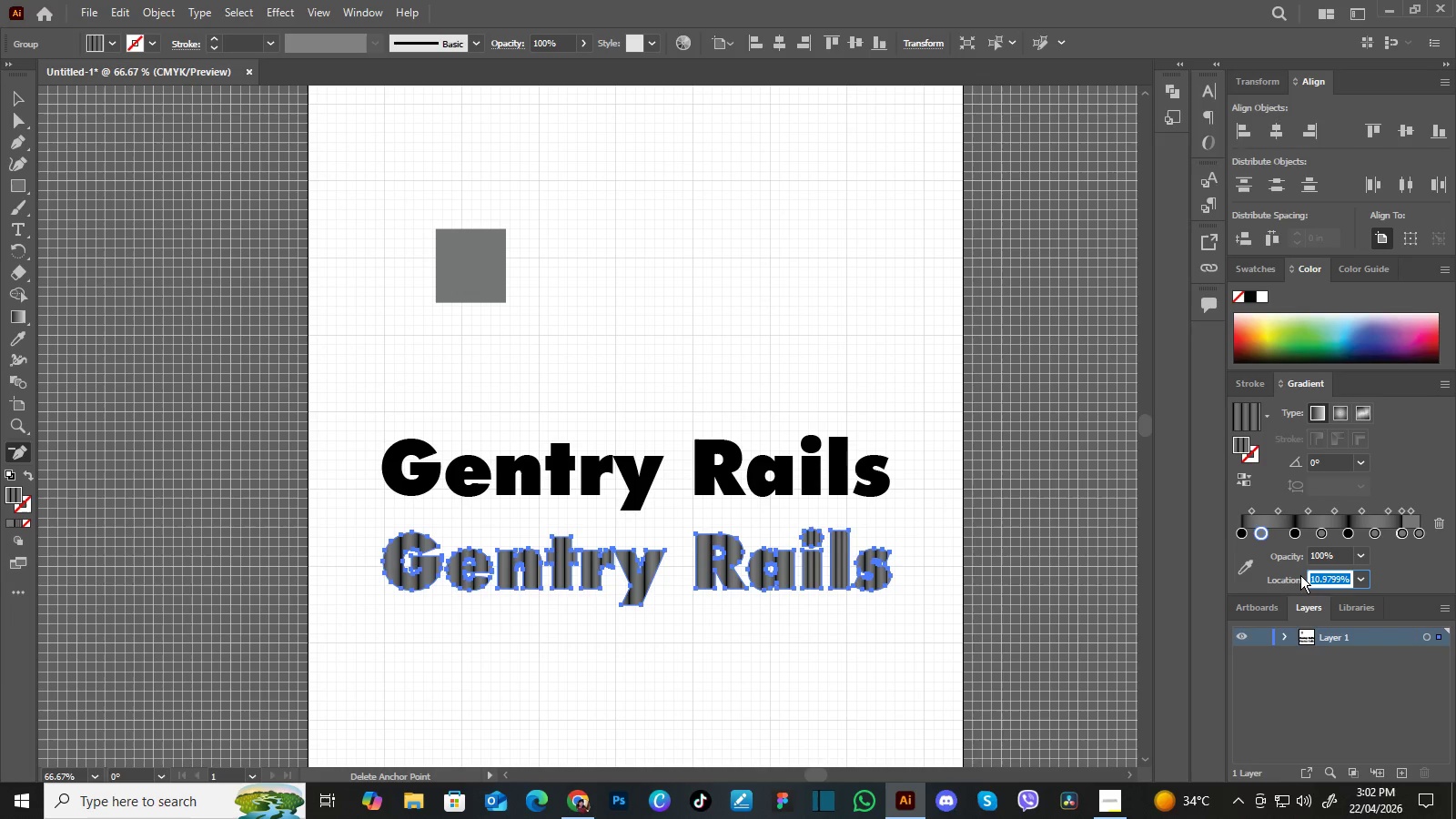 
key(Numpad1)
 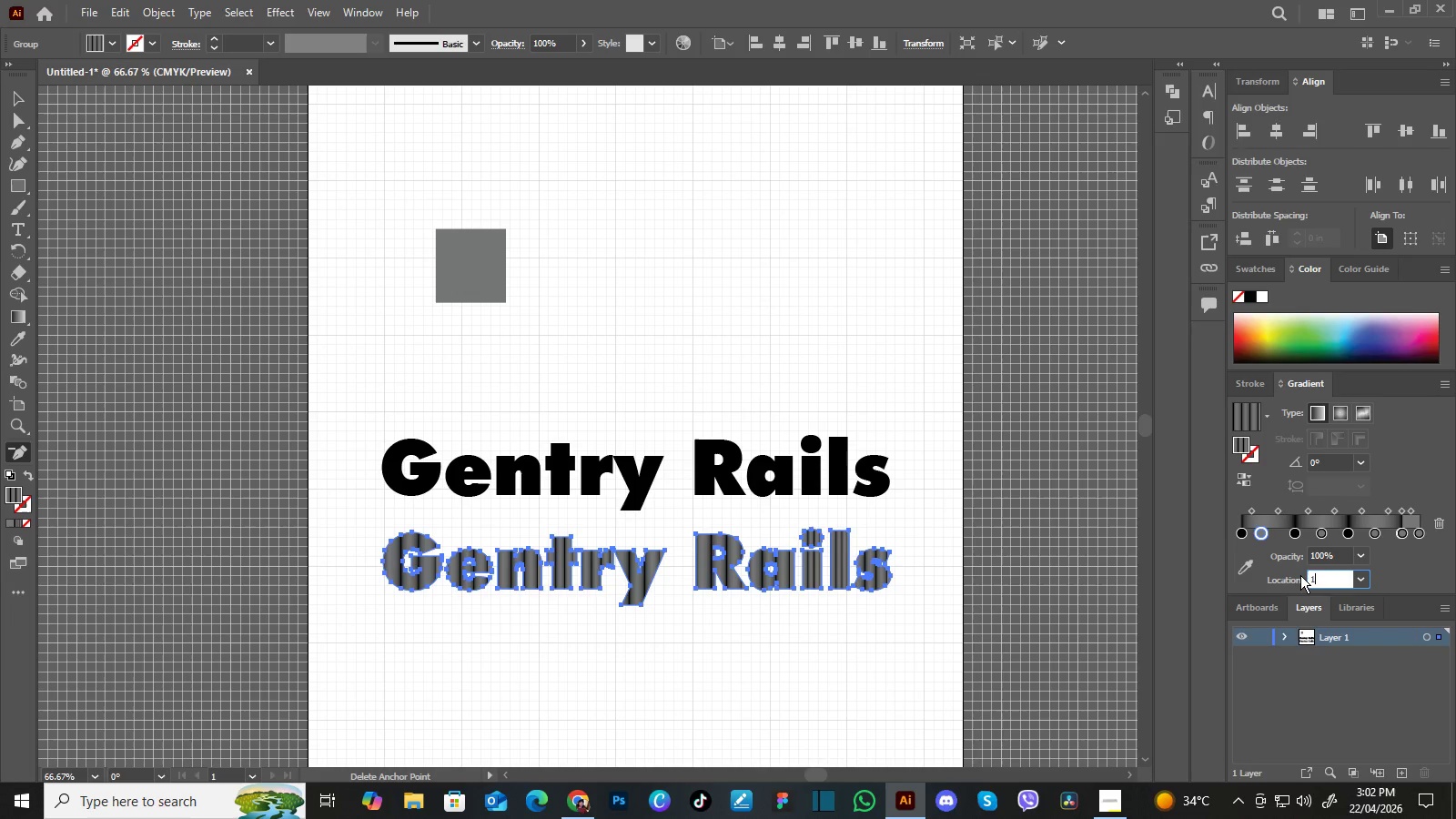 
key(Numpad0)
 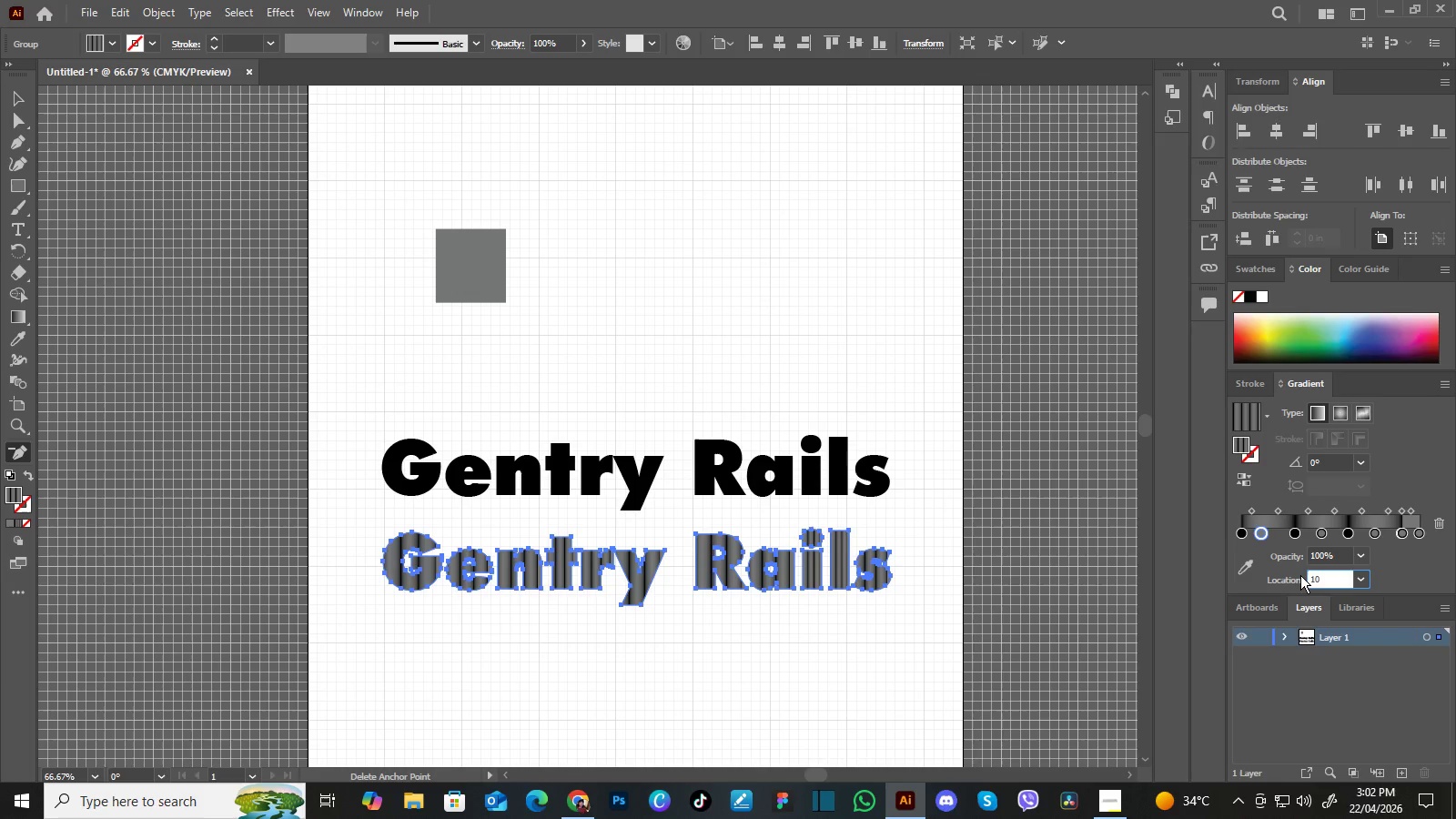 
key(Enter)
 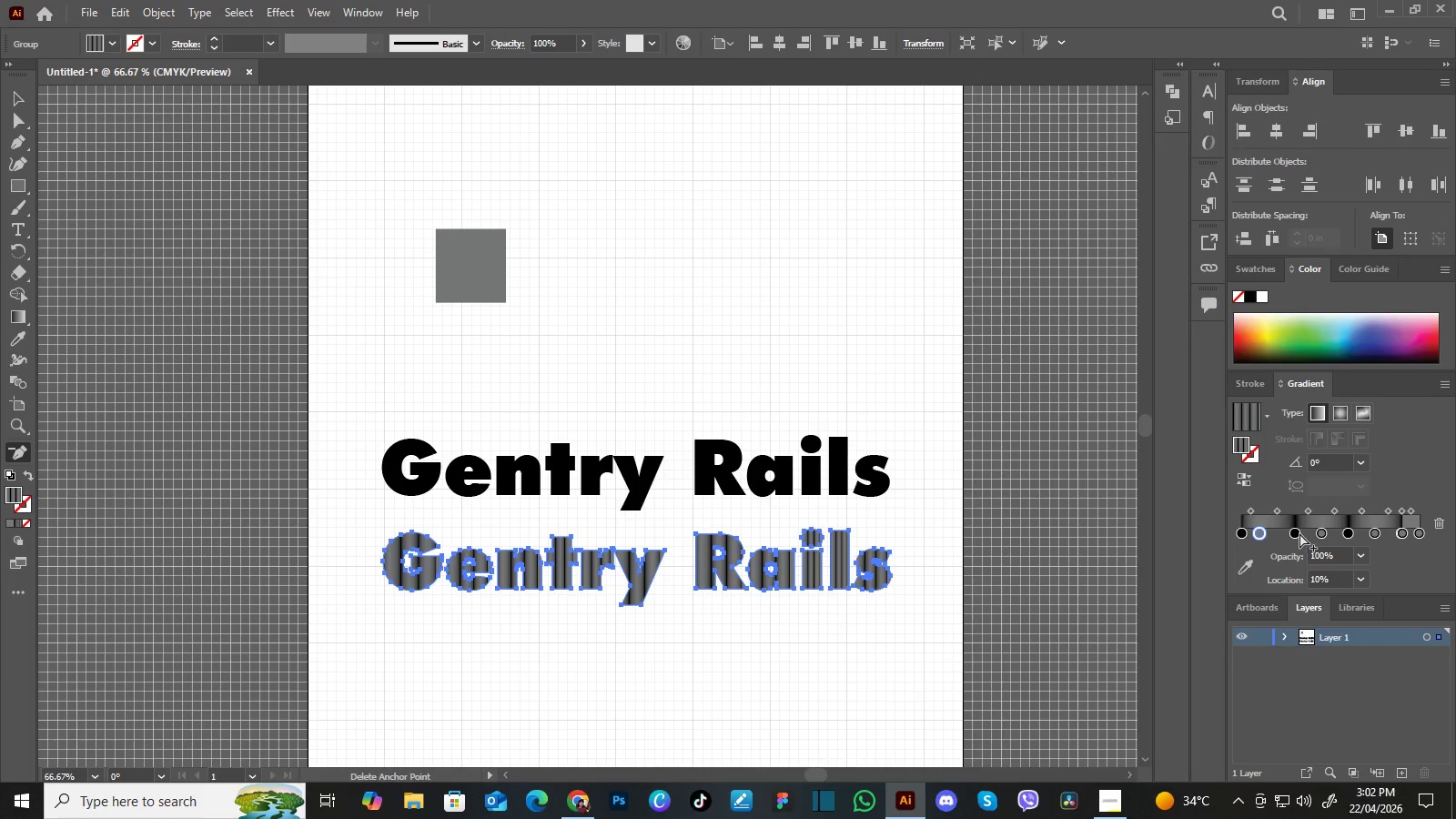 
left_click([1290, 534])
 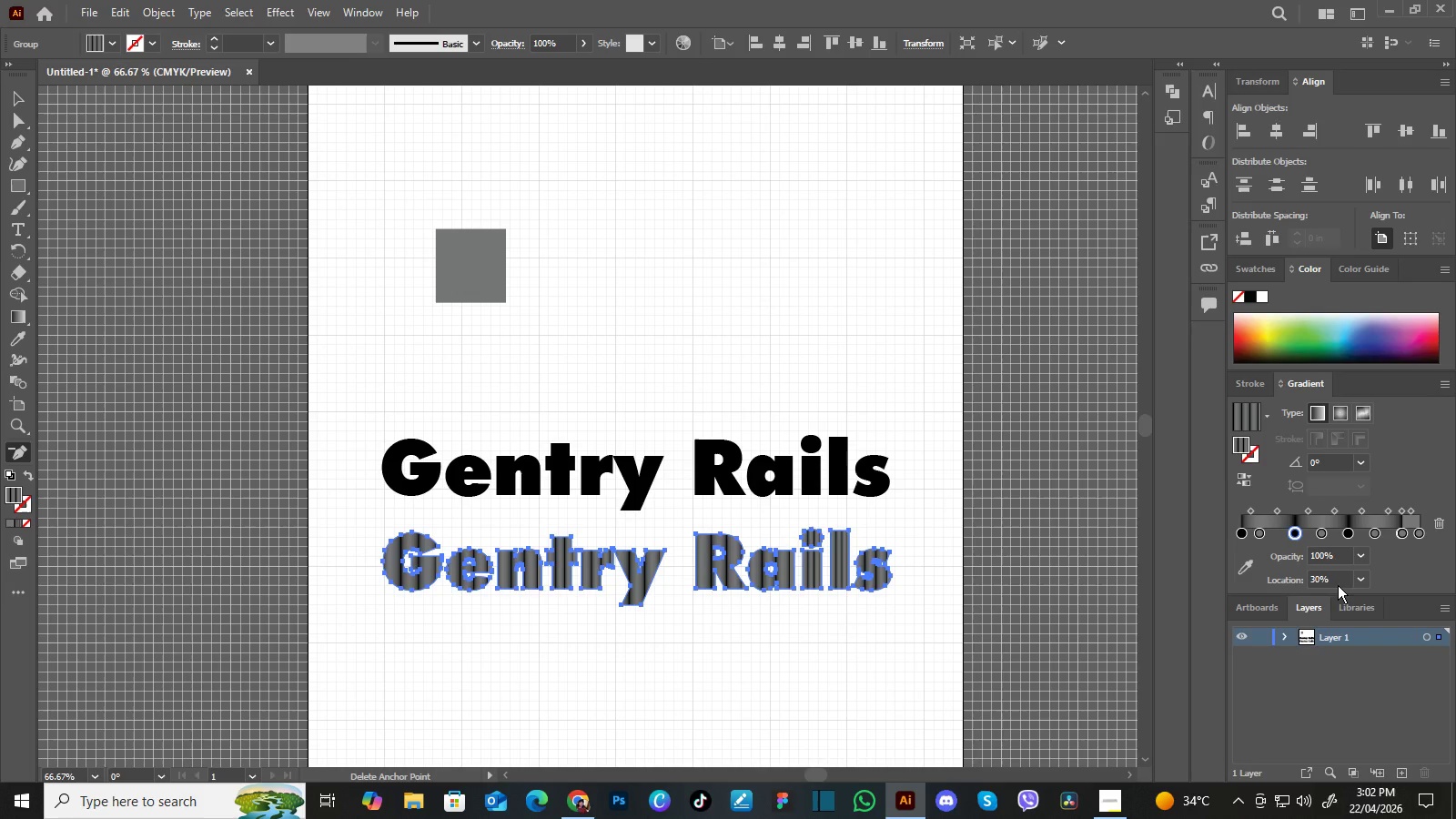 
left_click_drag(start_coordinate=[1336, 581], to_coordinate=[1286, 579])
 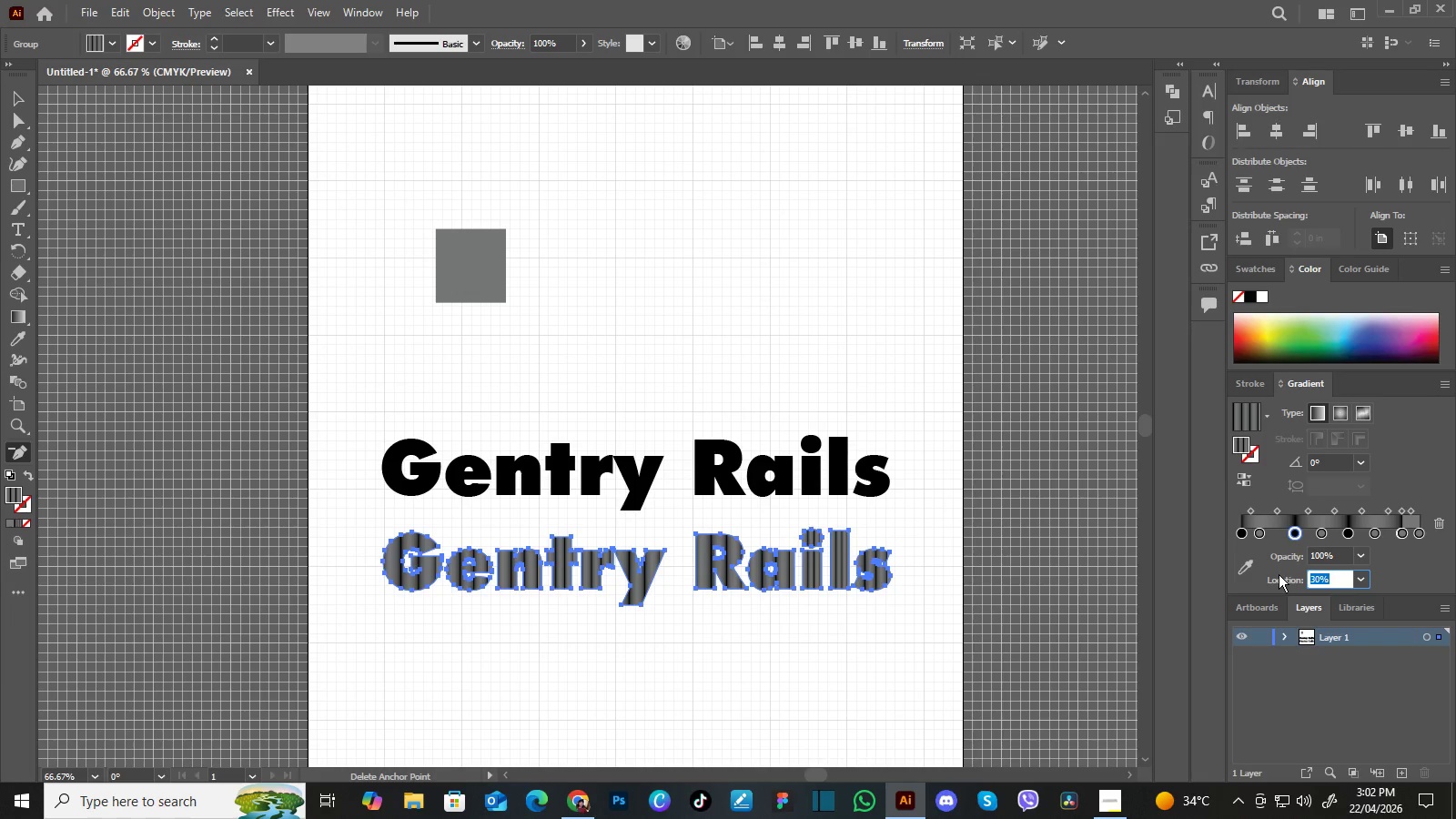 
key(Numpad2)
 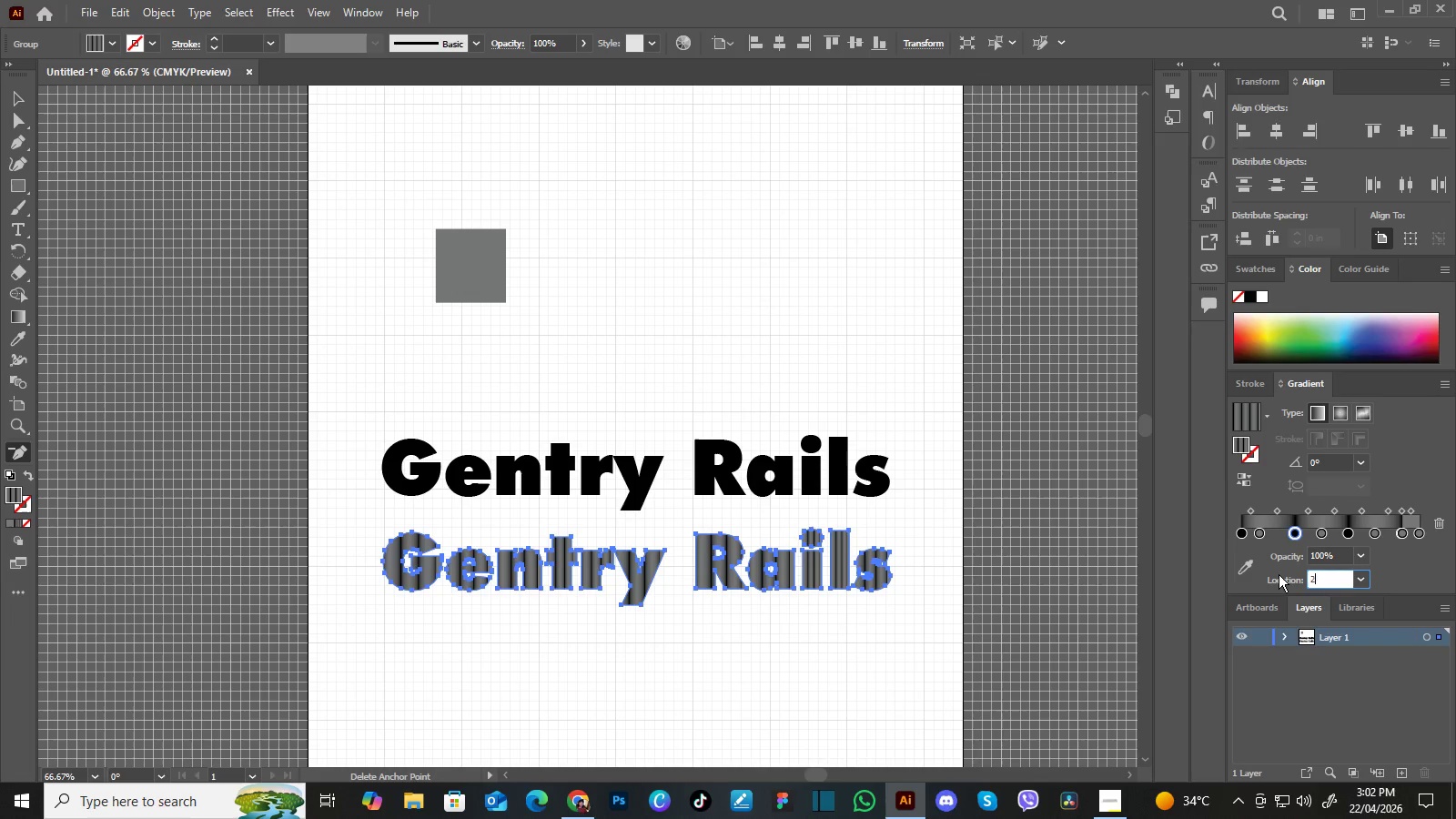 
key(Numpad0)
 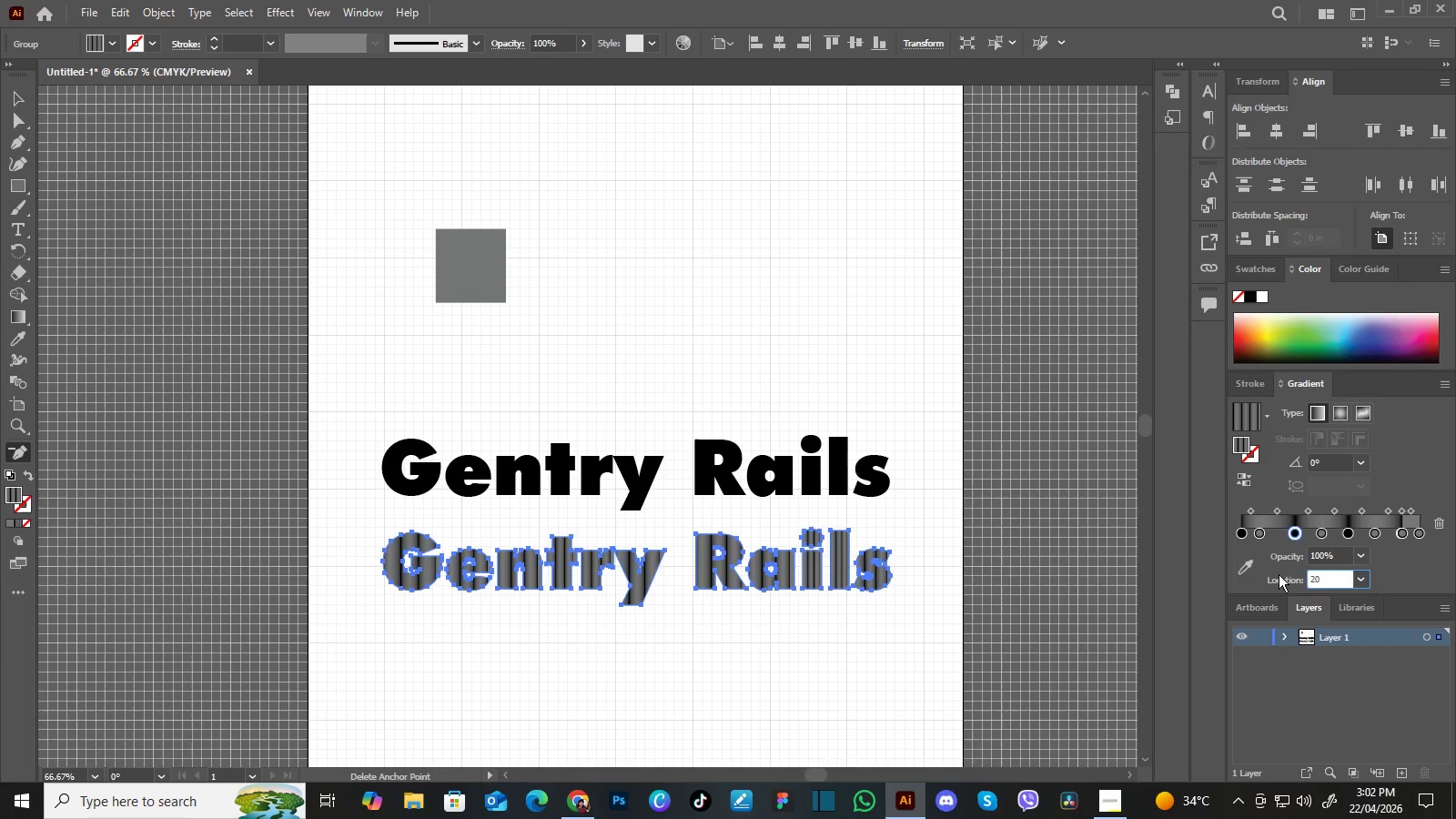 
key(Enter)
 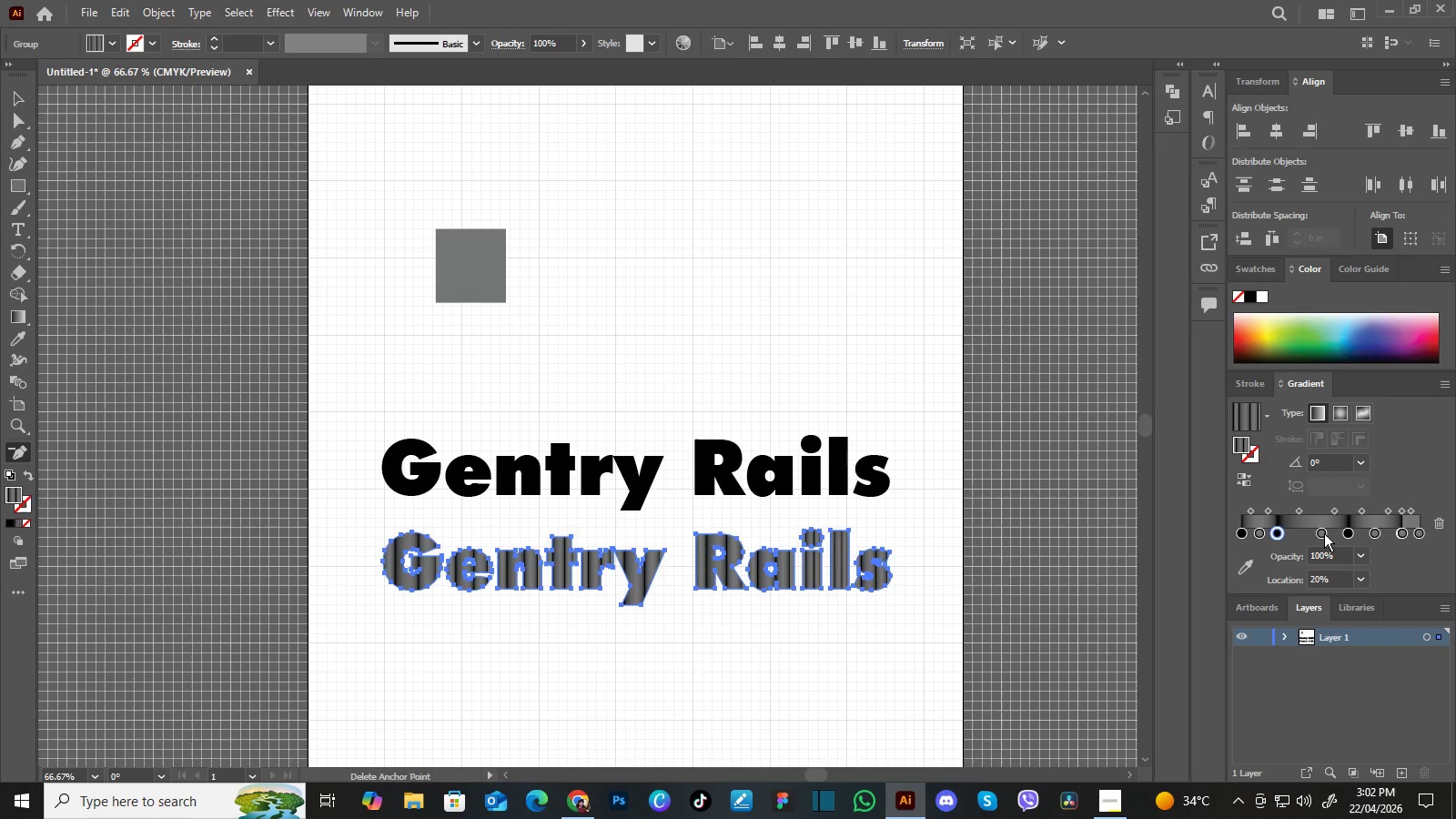 
left_click([1324, 533])
 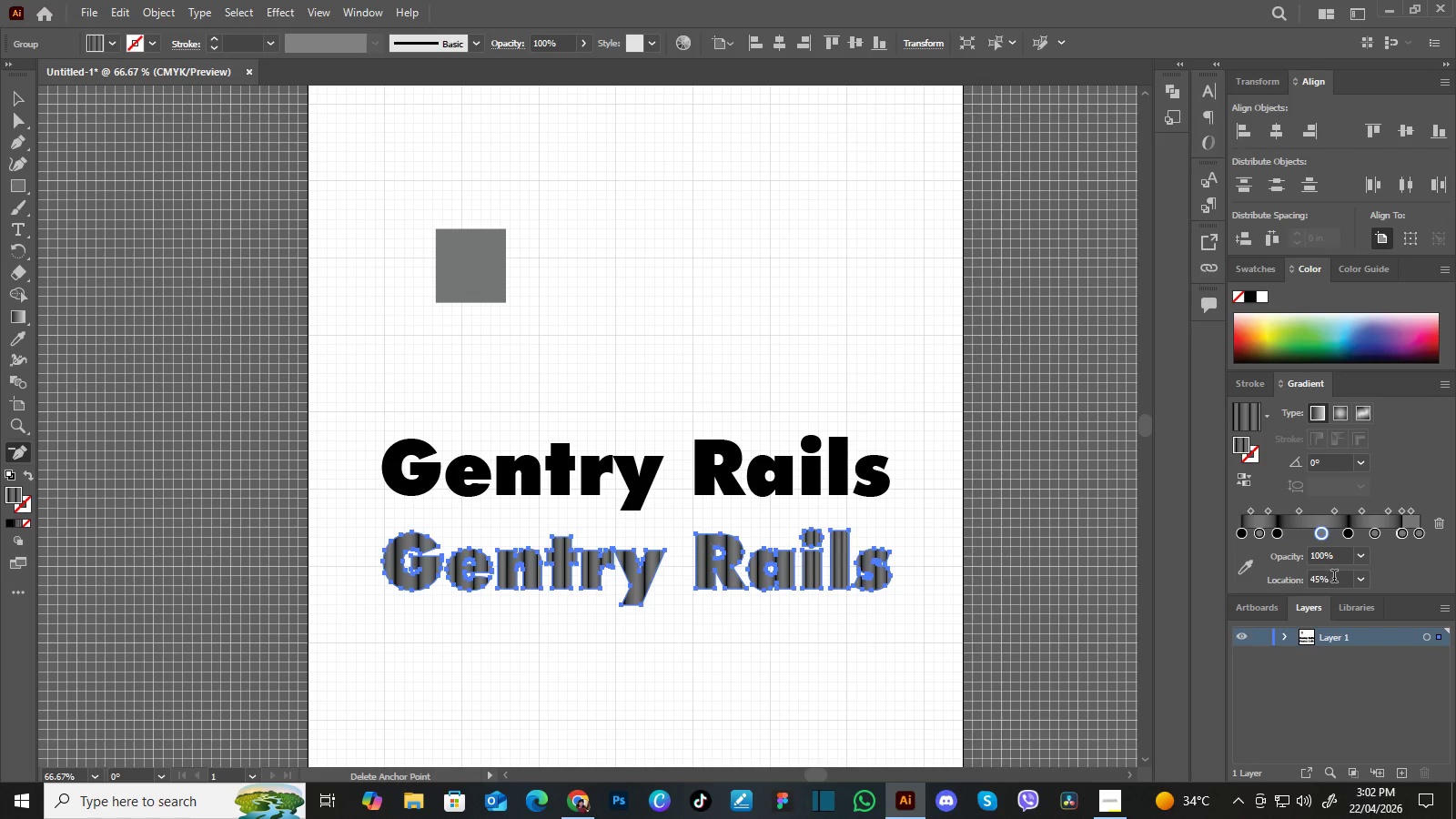 
left_click_drag(start_coordinate=[1334, 578], to_coordinate=[1289, 579])
 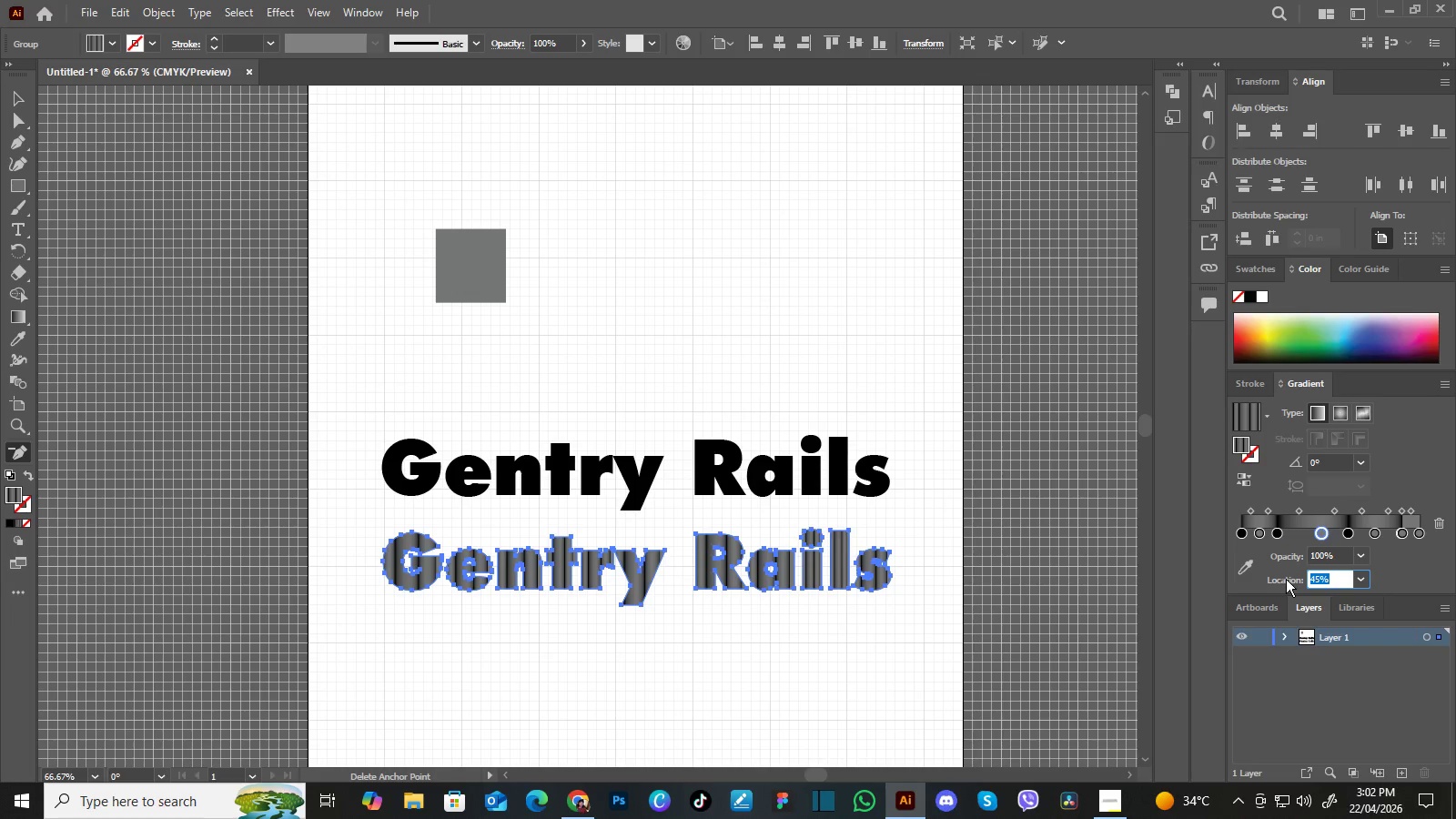 
key(Numpad3)
 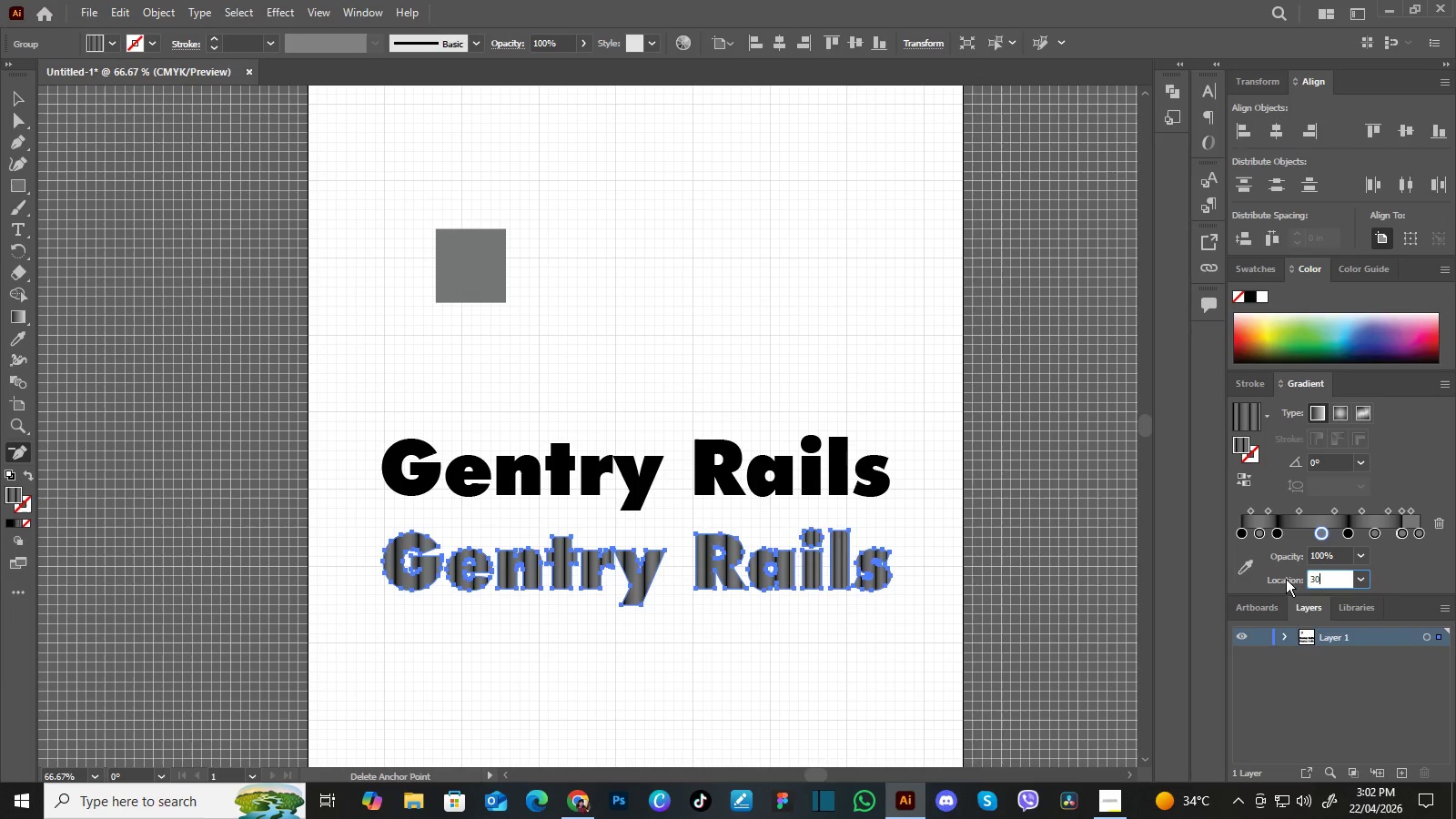 
key(Numpad0)
 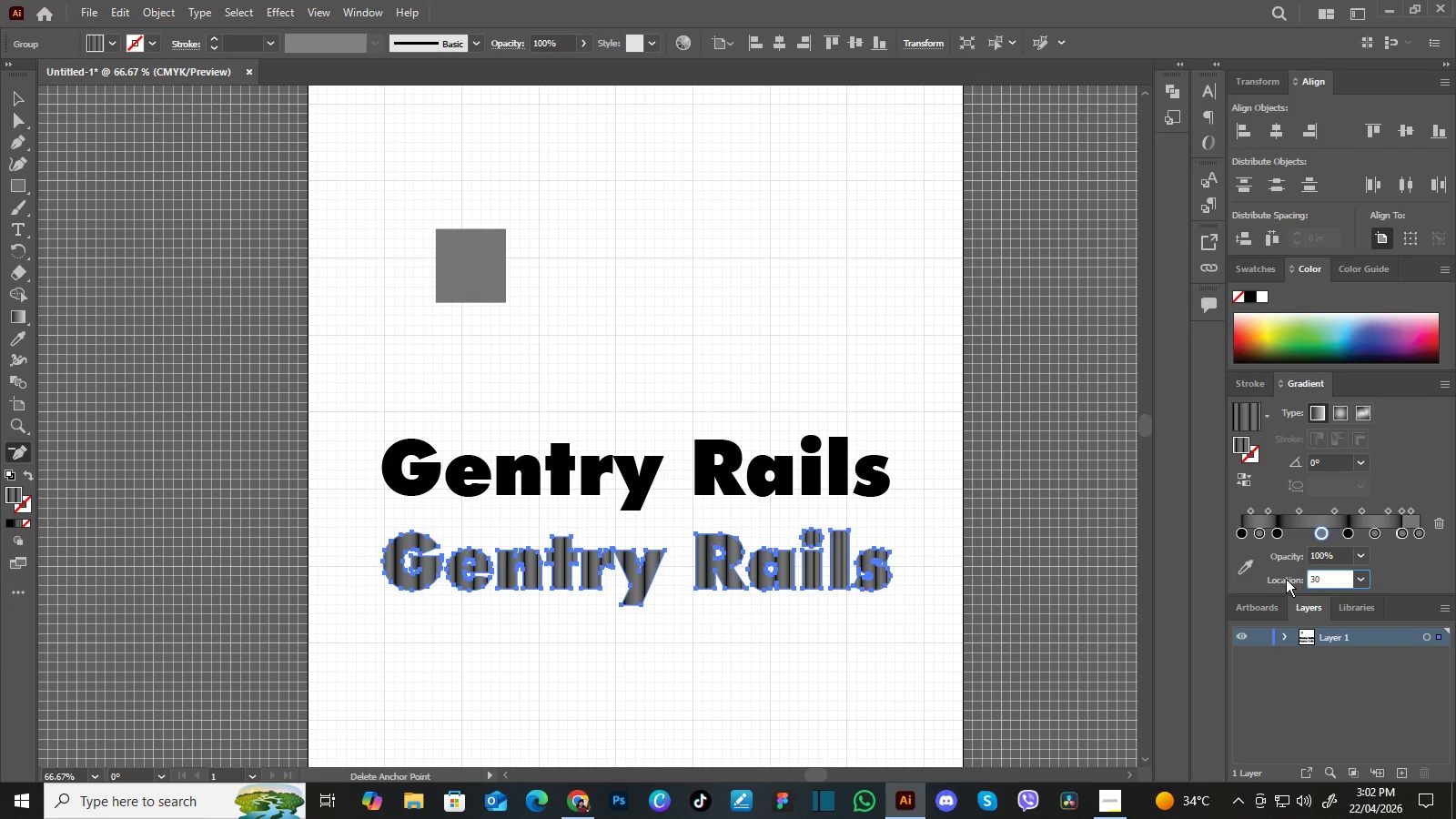 
key(Enter)
 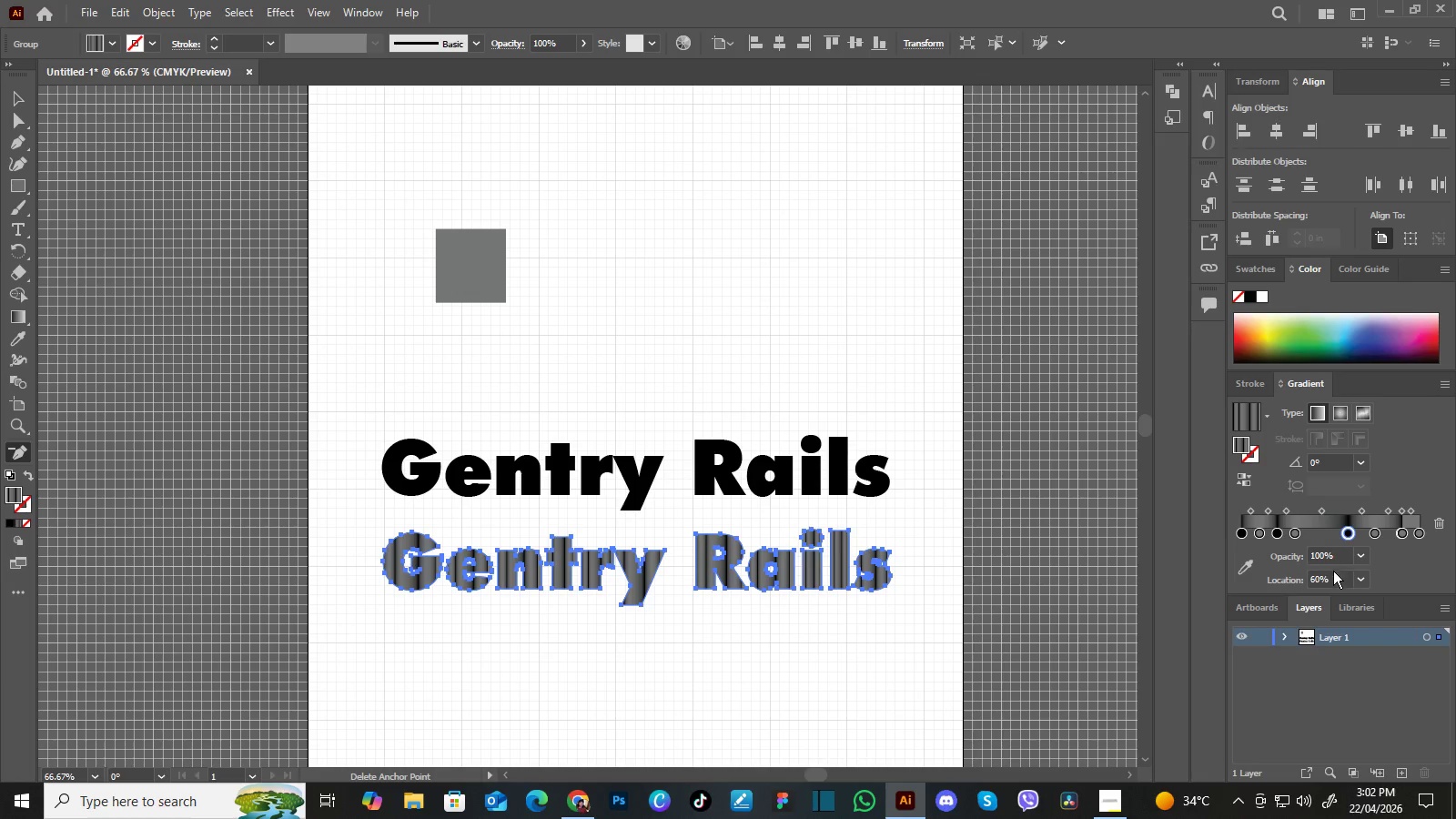 
left_click_drag(start_coordinate=[1333, 577], to_coordinate=[1284, 578])
 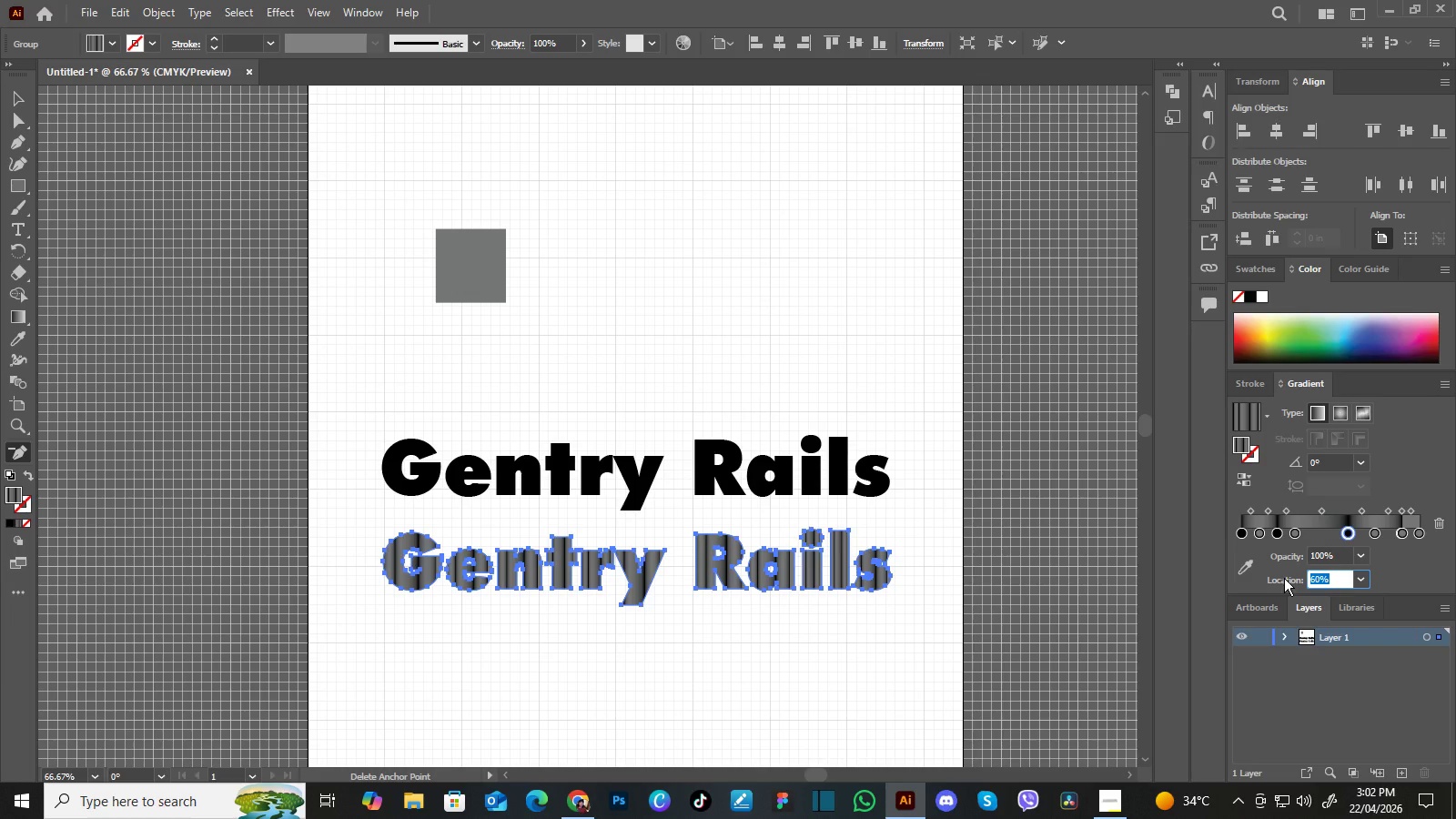 
key(Numpad4)
 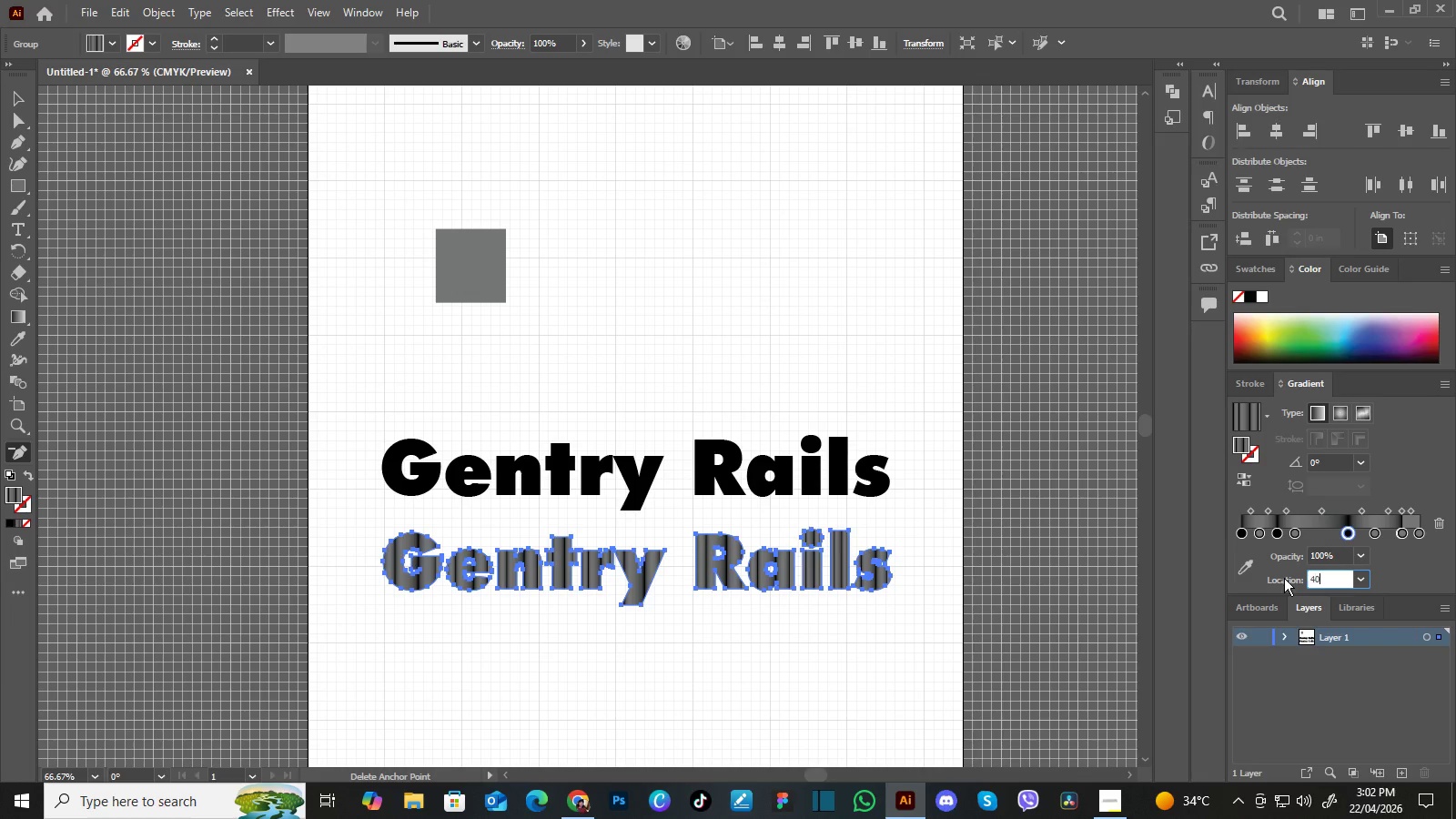 
key(Numpad0)
 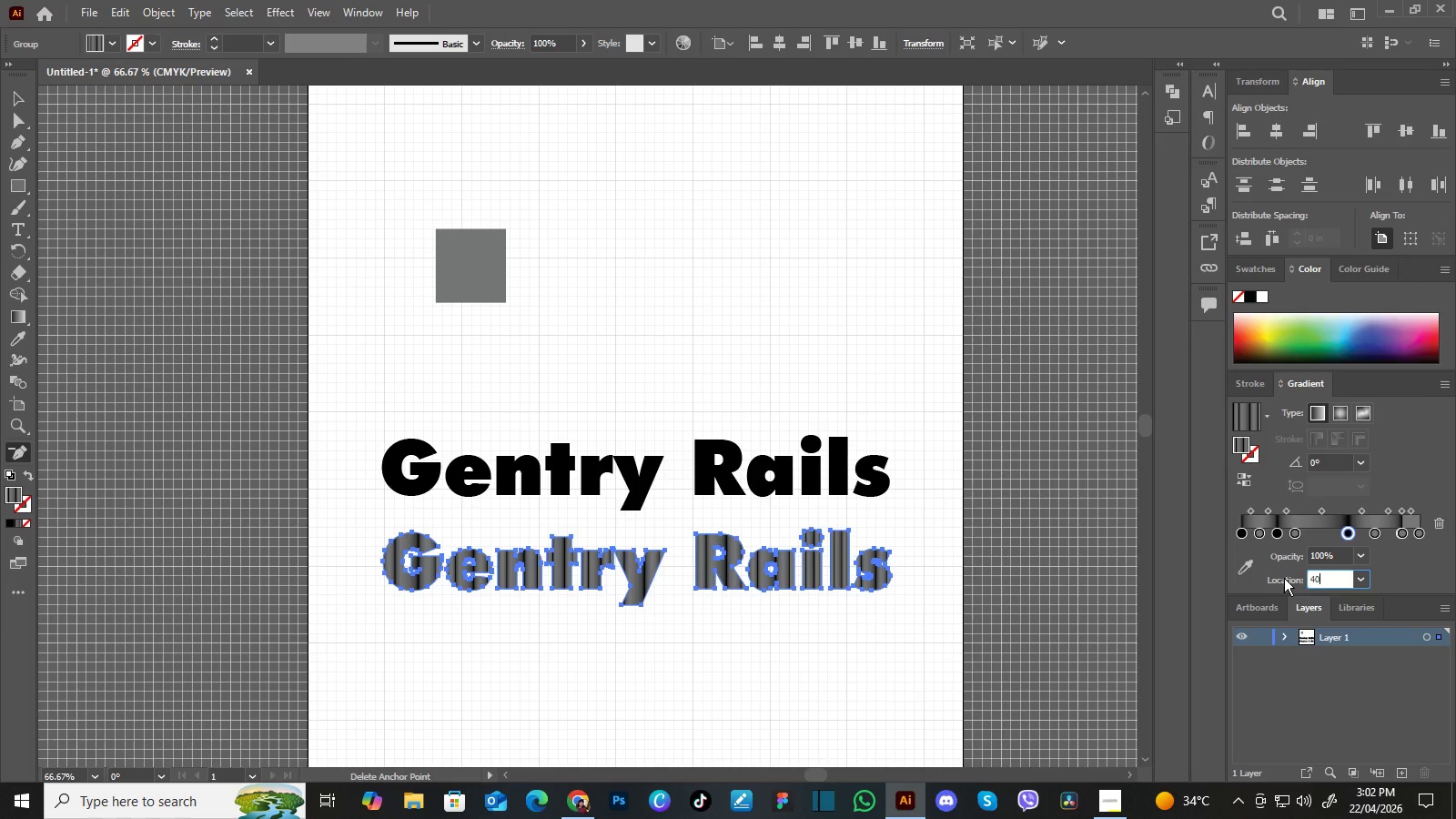 
key(Enter)
 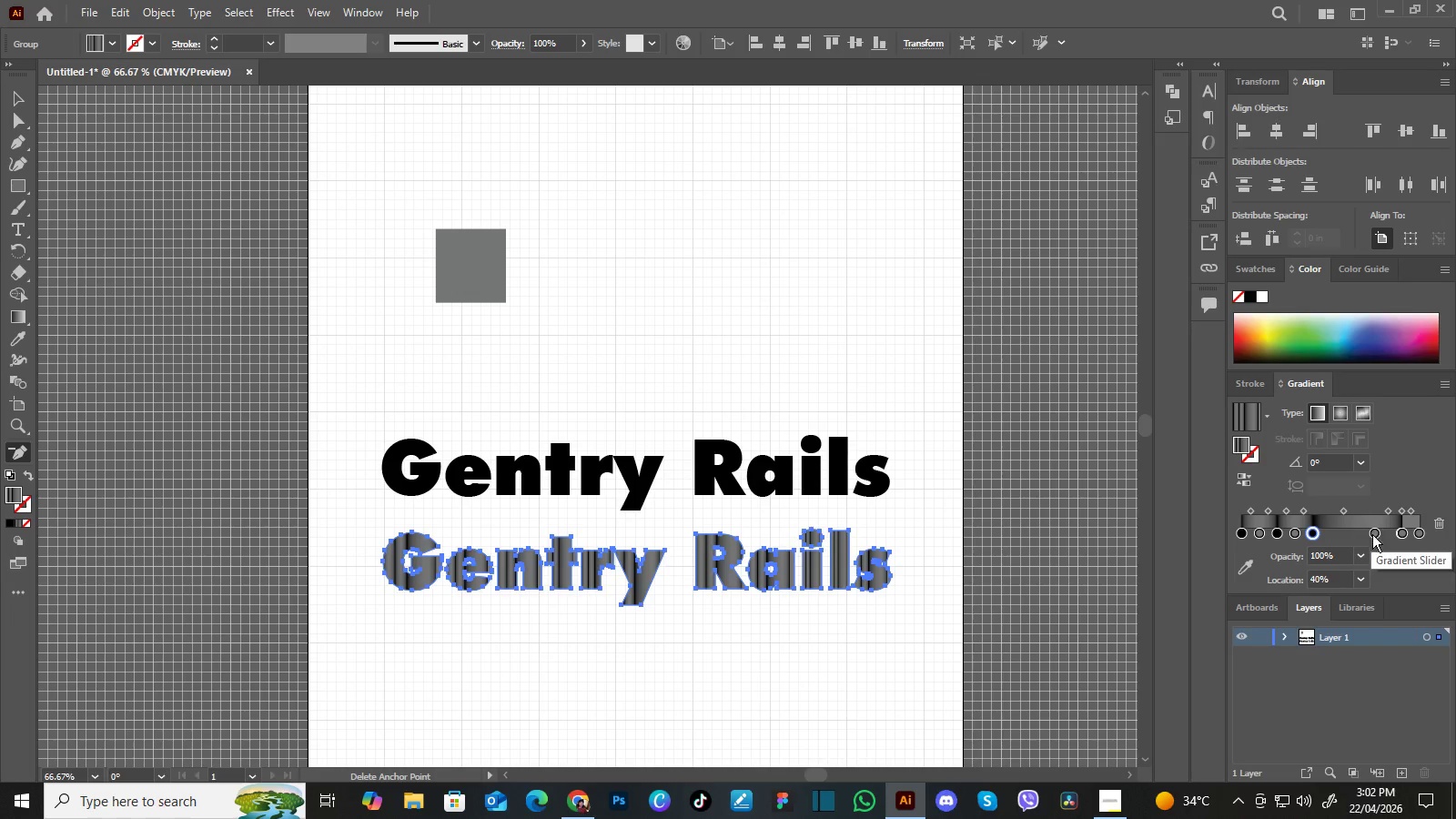 
left_click_drag(start_coordinate=[1373, 534], to_coordinate=[1337, 541])
 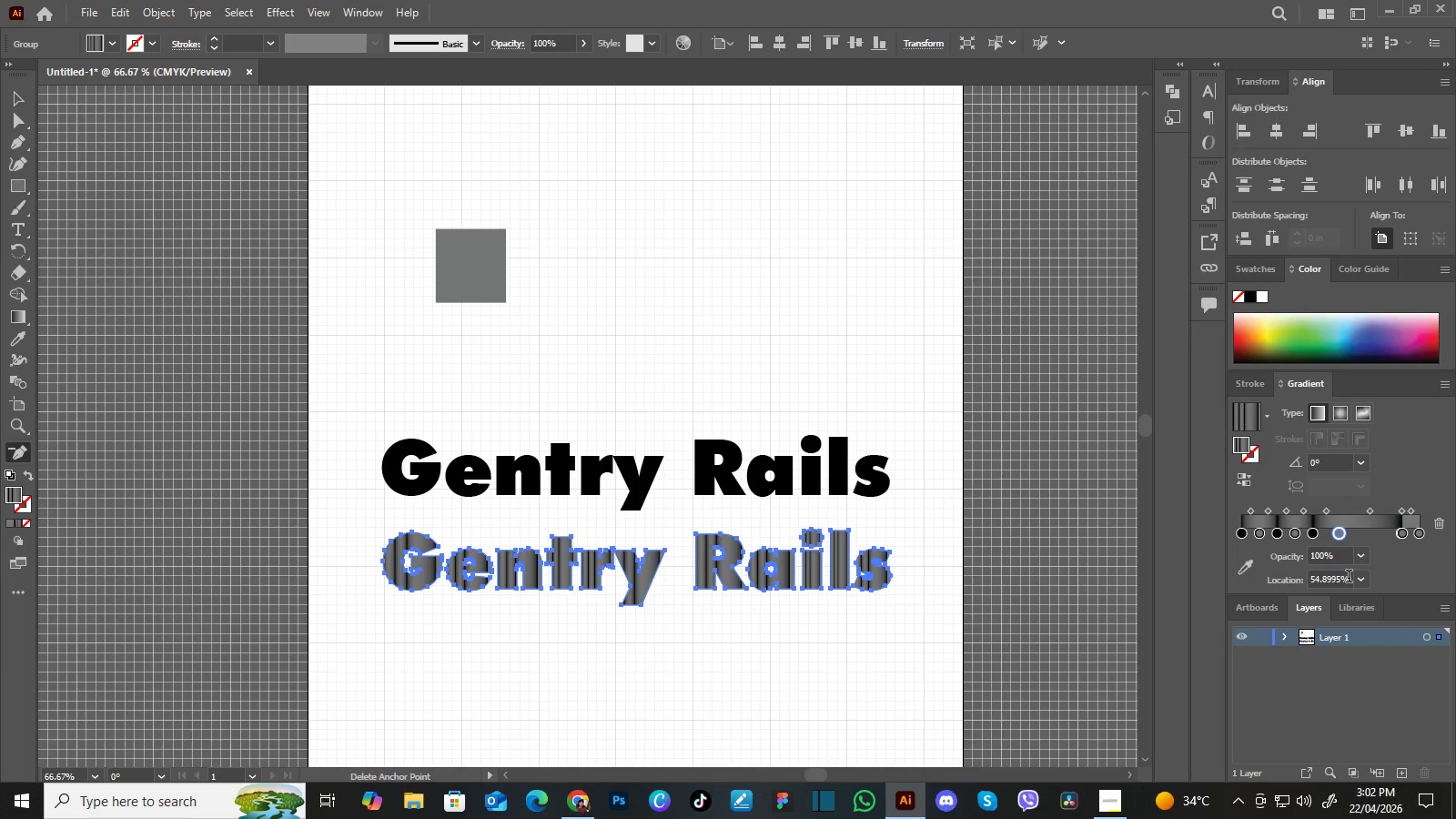 
left_click_drag(start_coordinate=[1349, 578], to_coordinate=[1299, 575])
 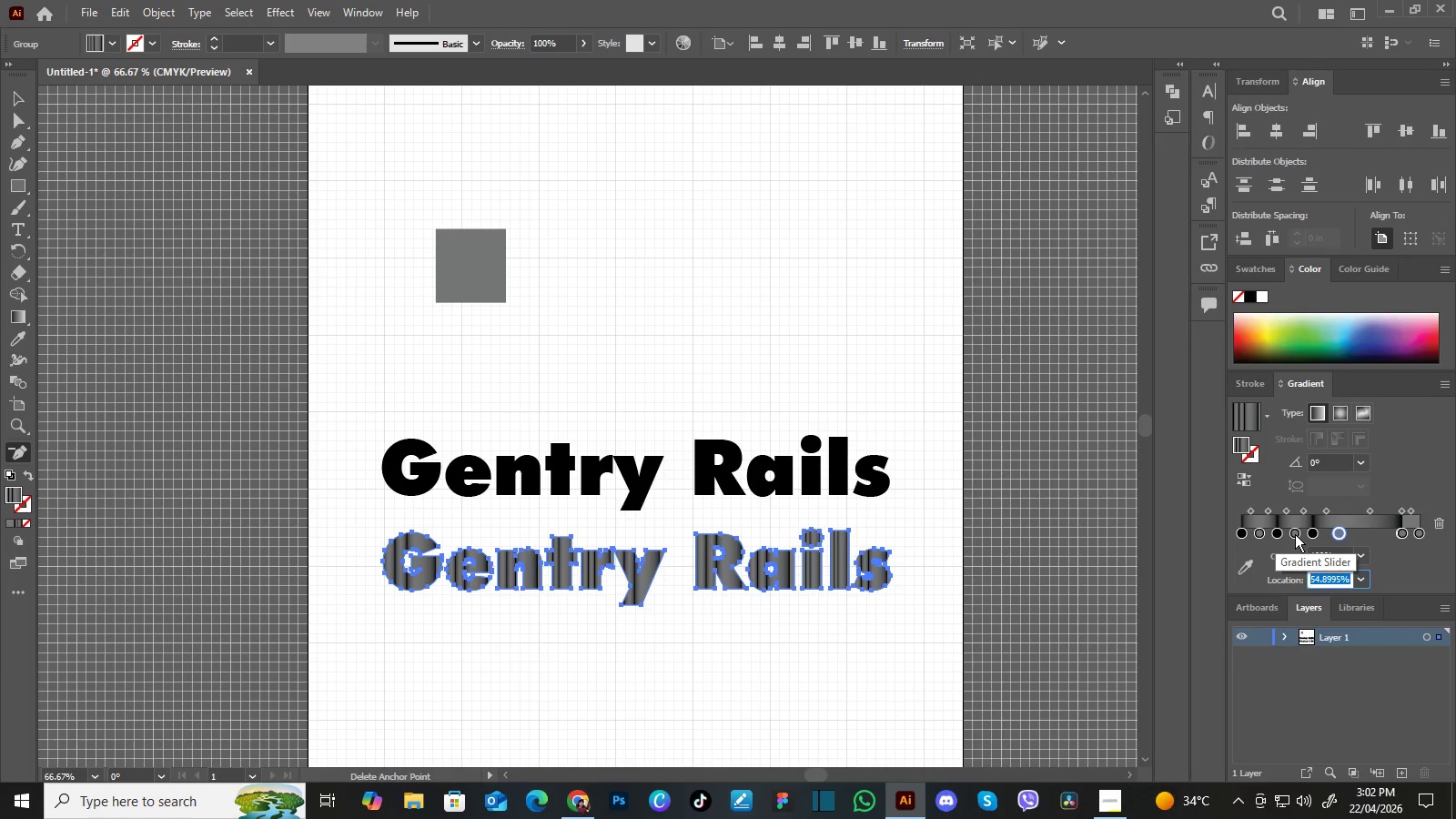 
key(Numpad5)
 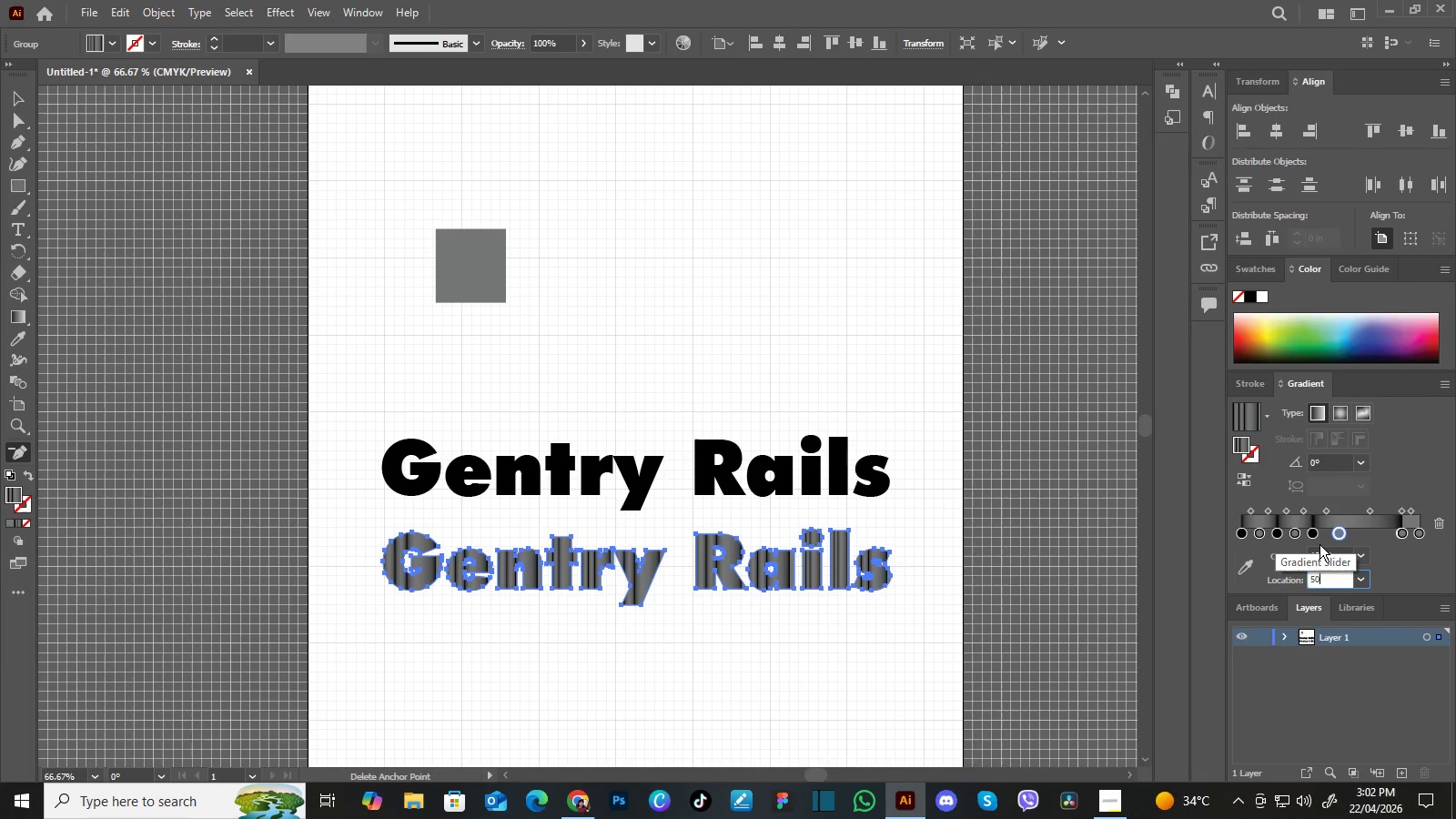 
key(Numpad0)
 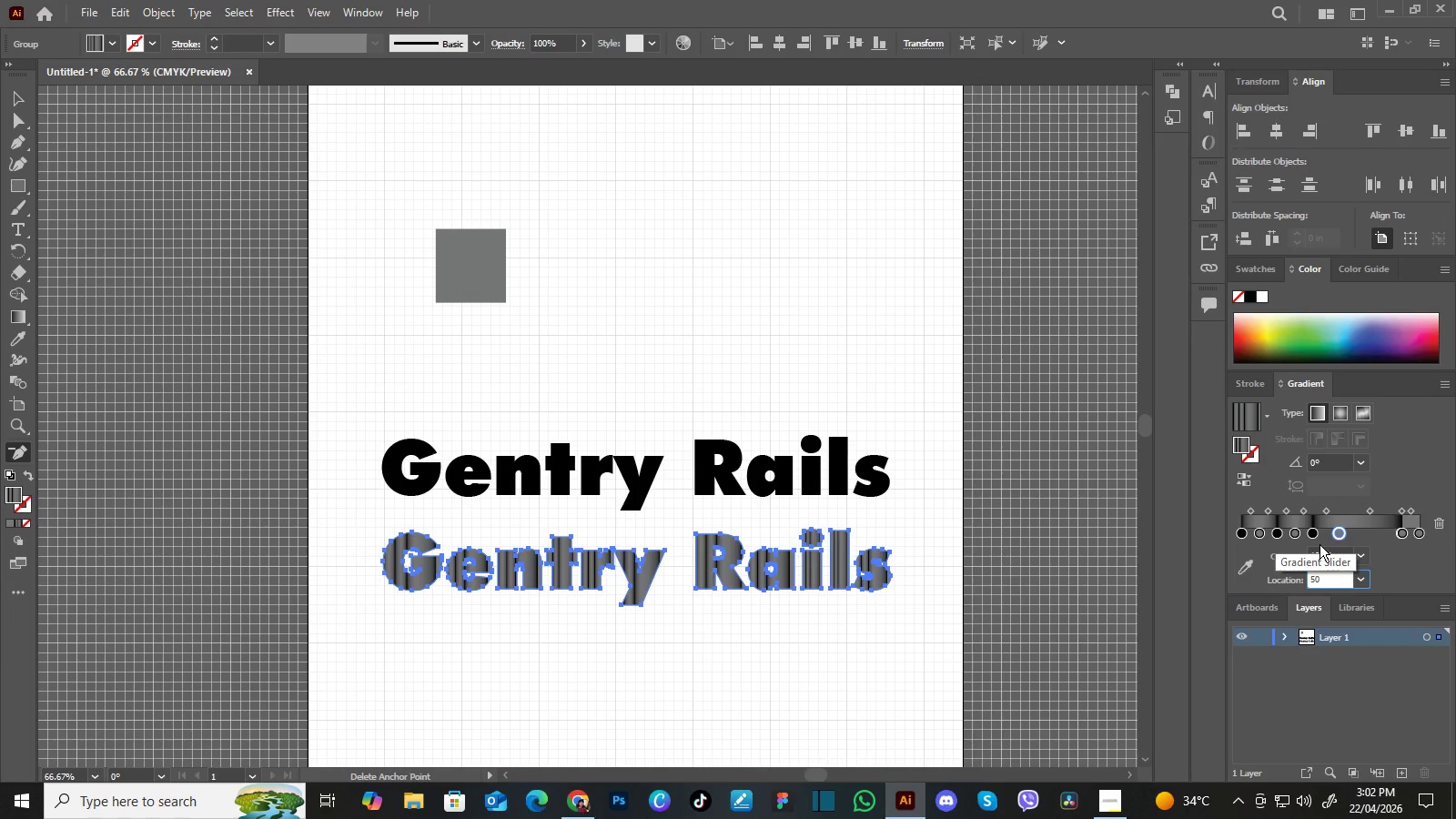 
key(Enter)
 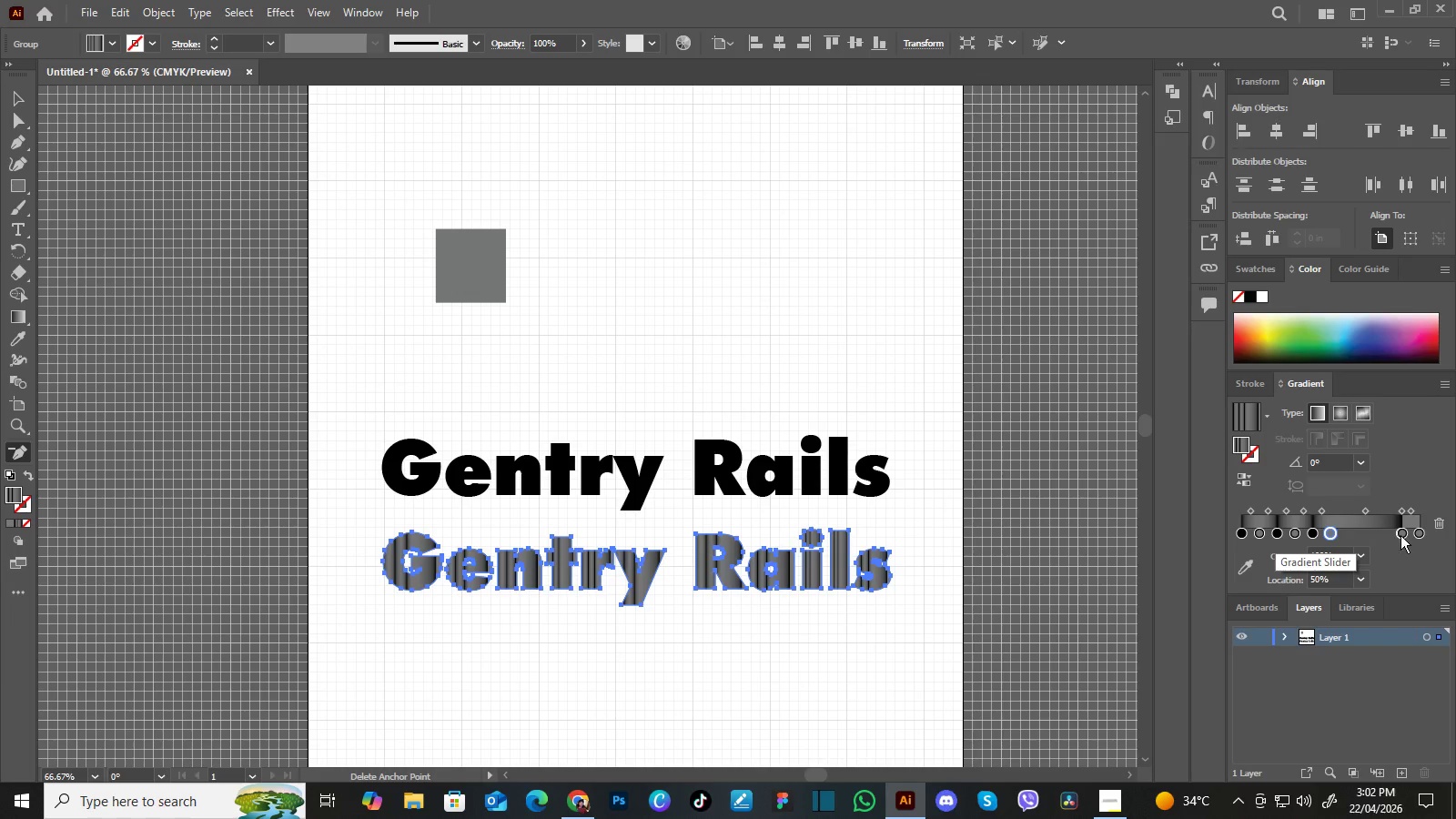 
left_click_drag(start_coordinate=[1400, 535], to_coordinate=[1380, 537])
 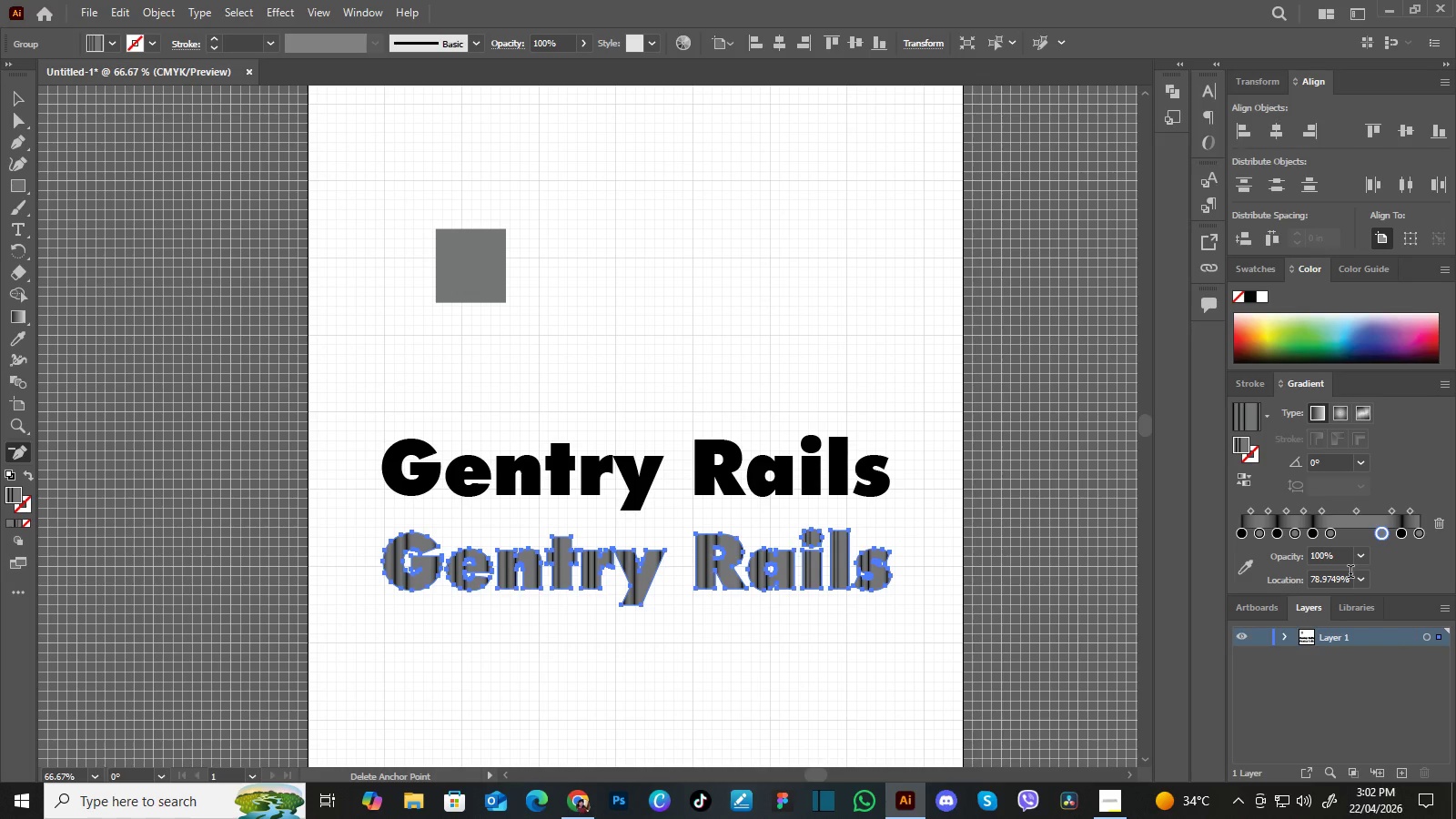 
left_click_drag(start_coordinate=[1350, 573], to_coordinate=[1286, 576])
 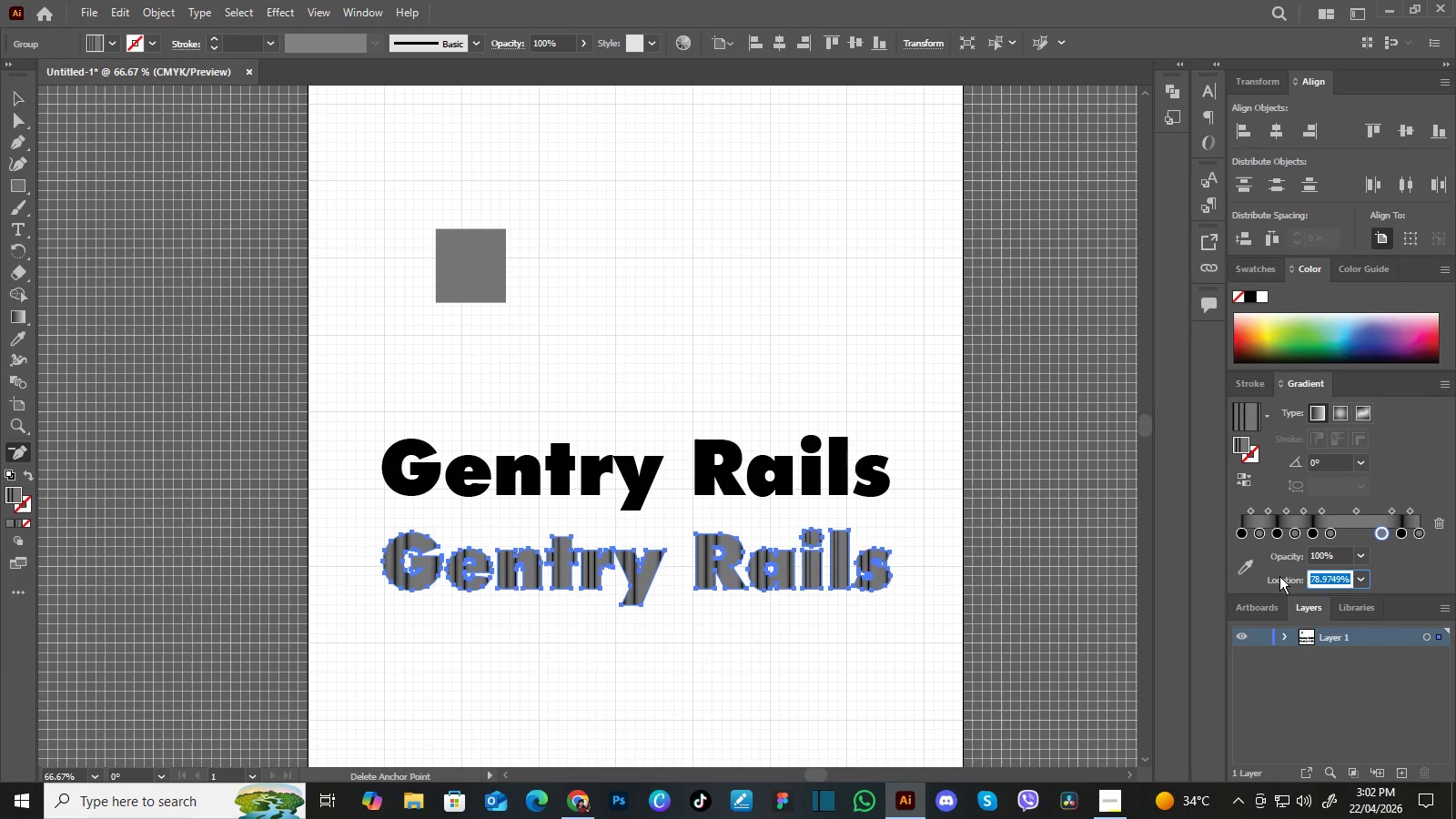 
key(Numpad6)
 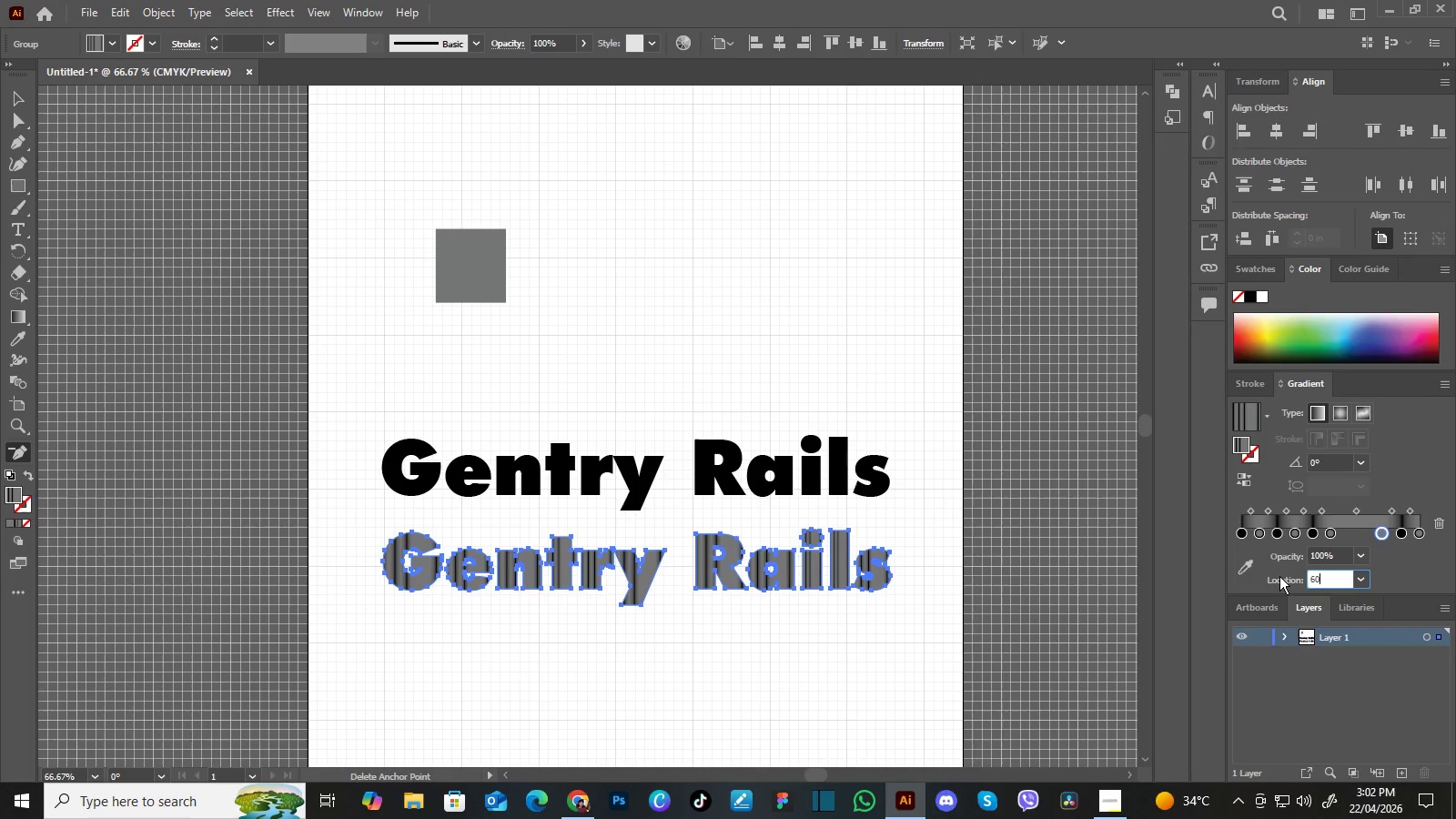 
key(Numpad0)
 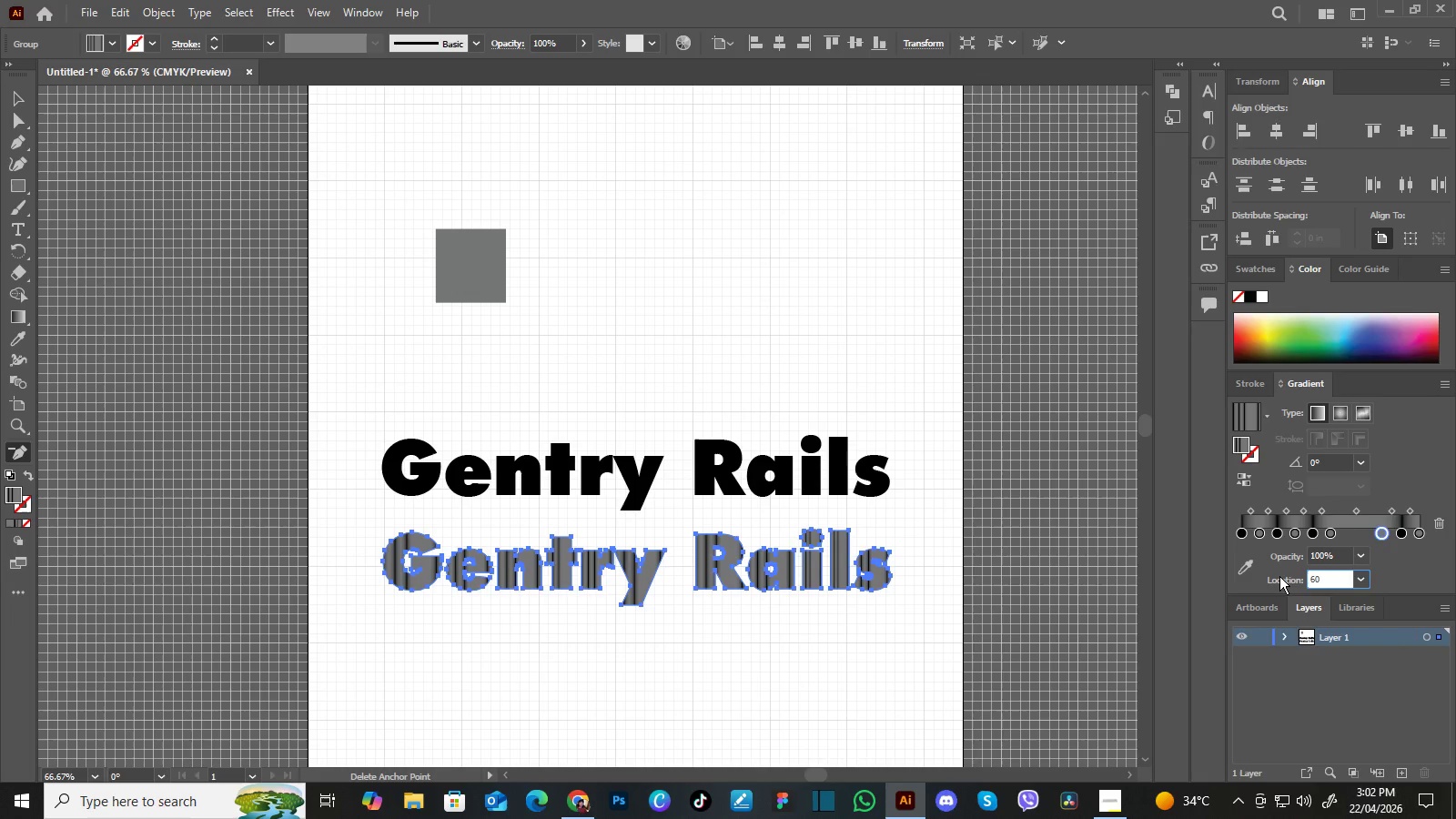 
key(Enter)
 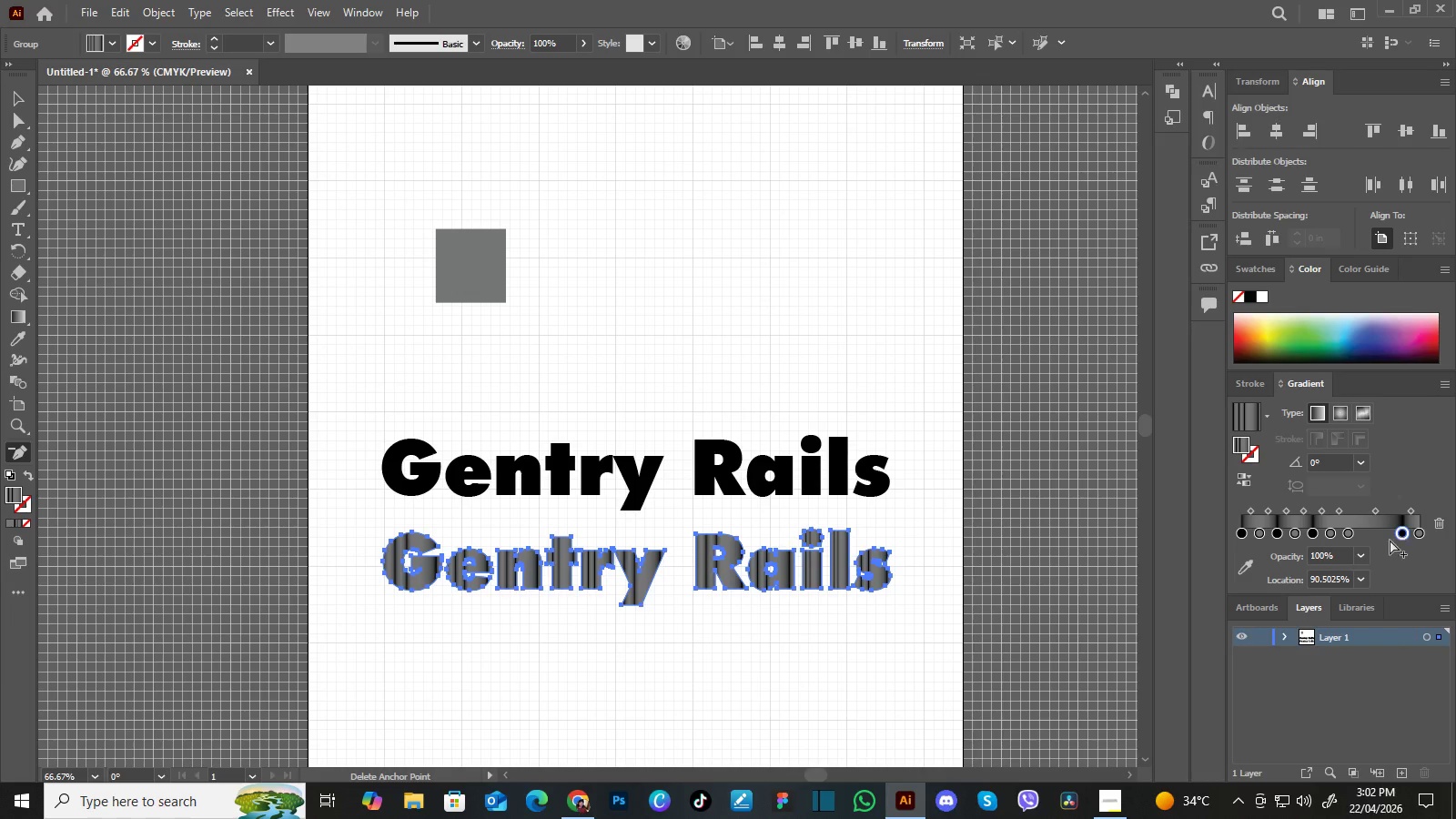 
left_click([1346, 575])
 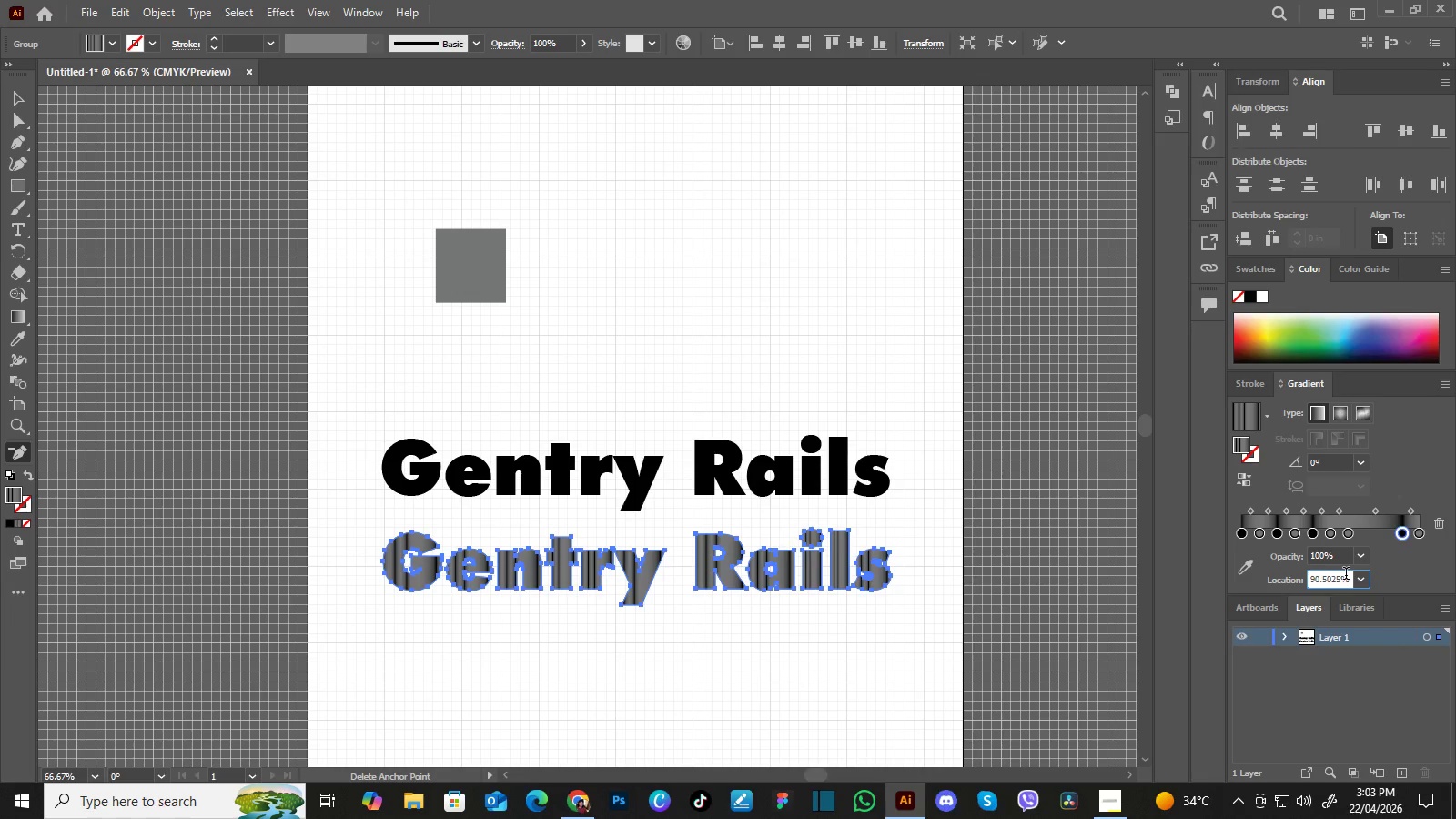 
key(Numpad7)
 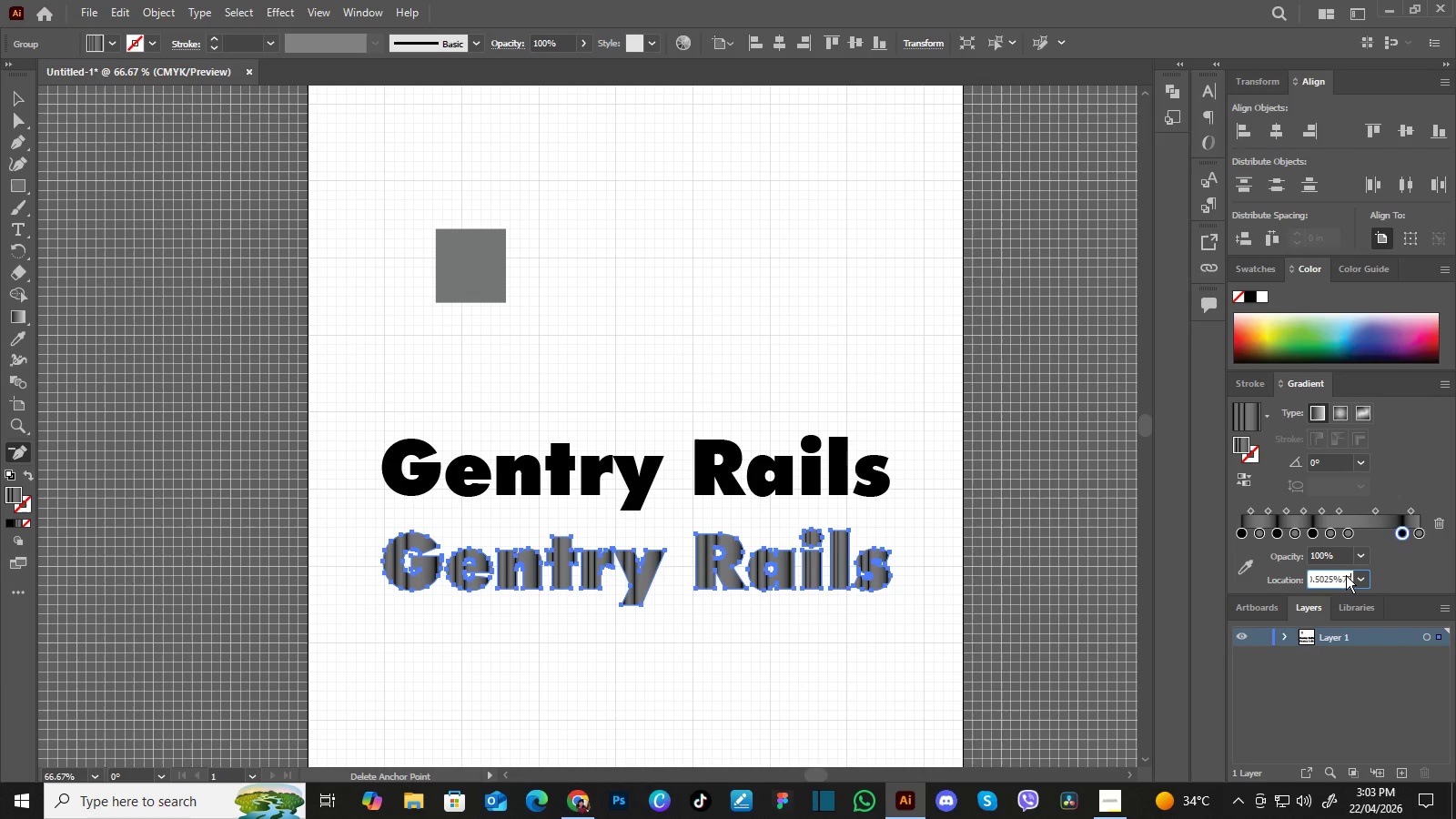 
key(Numpad0)
 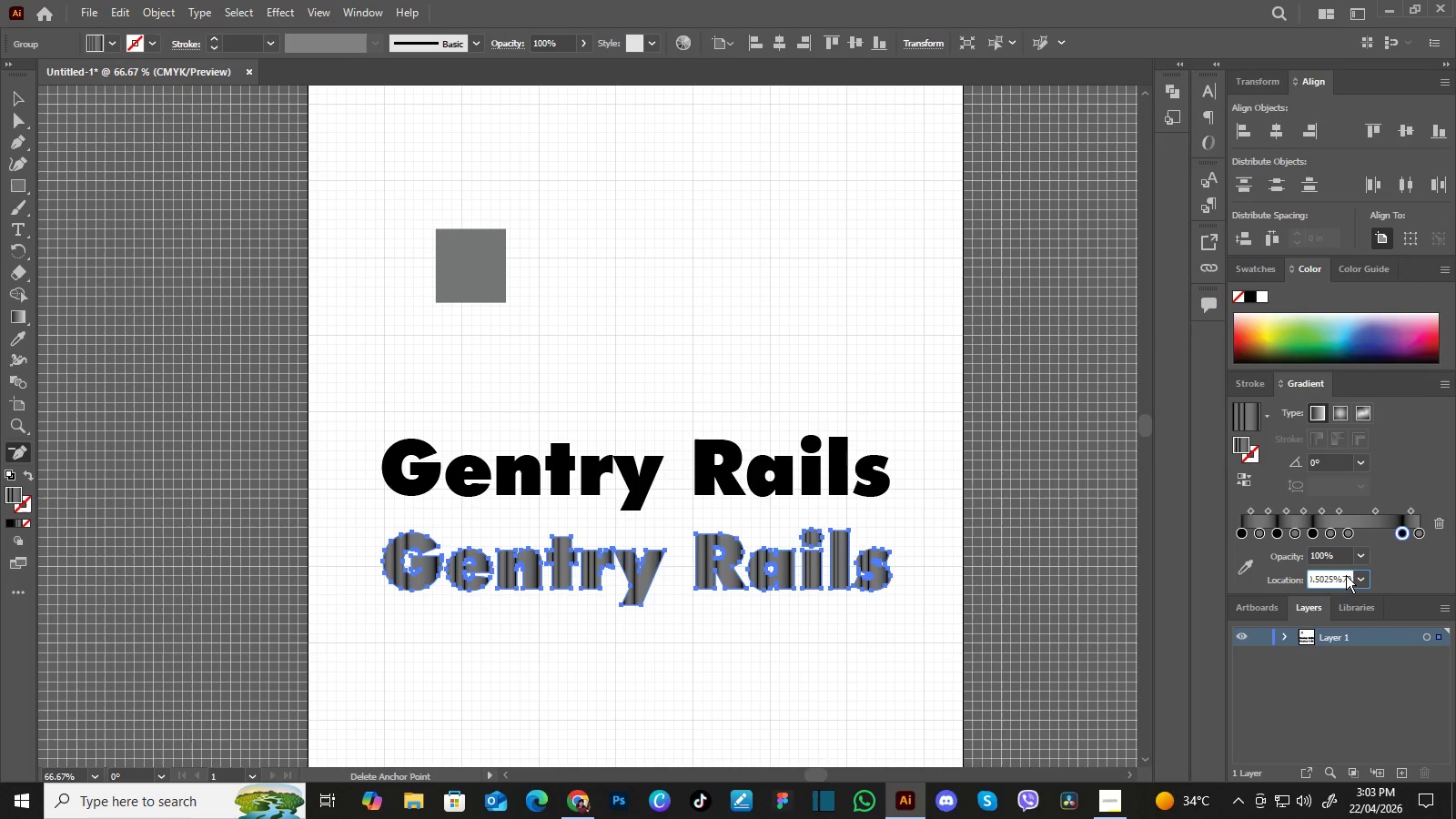 
key(Enter)
 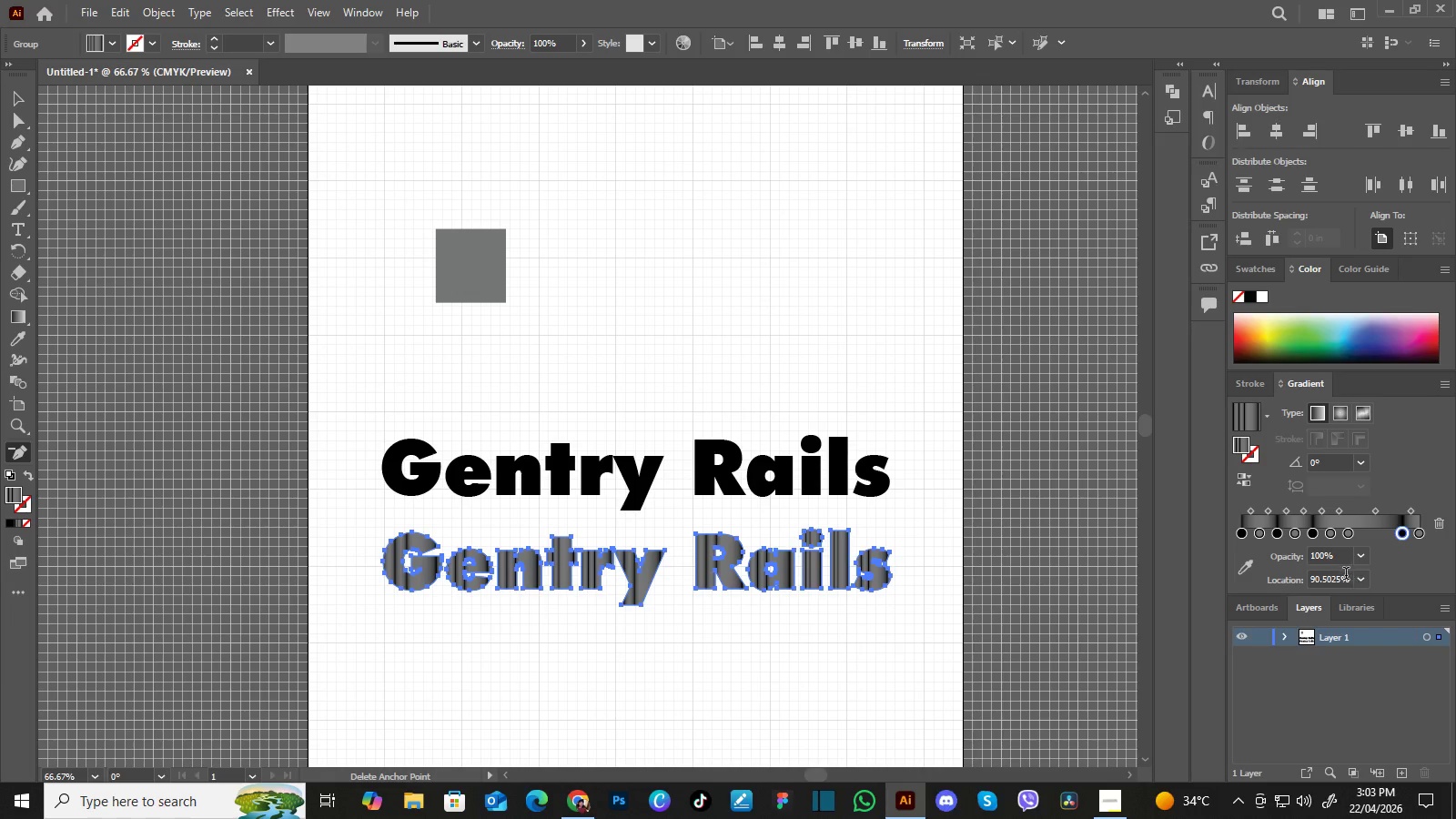 
left_click_drag(start_coordinate=[1349, 576], to_coordinate=[1292, 584])
 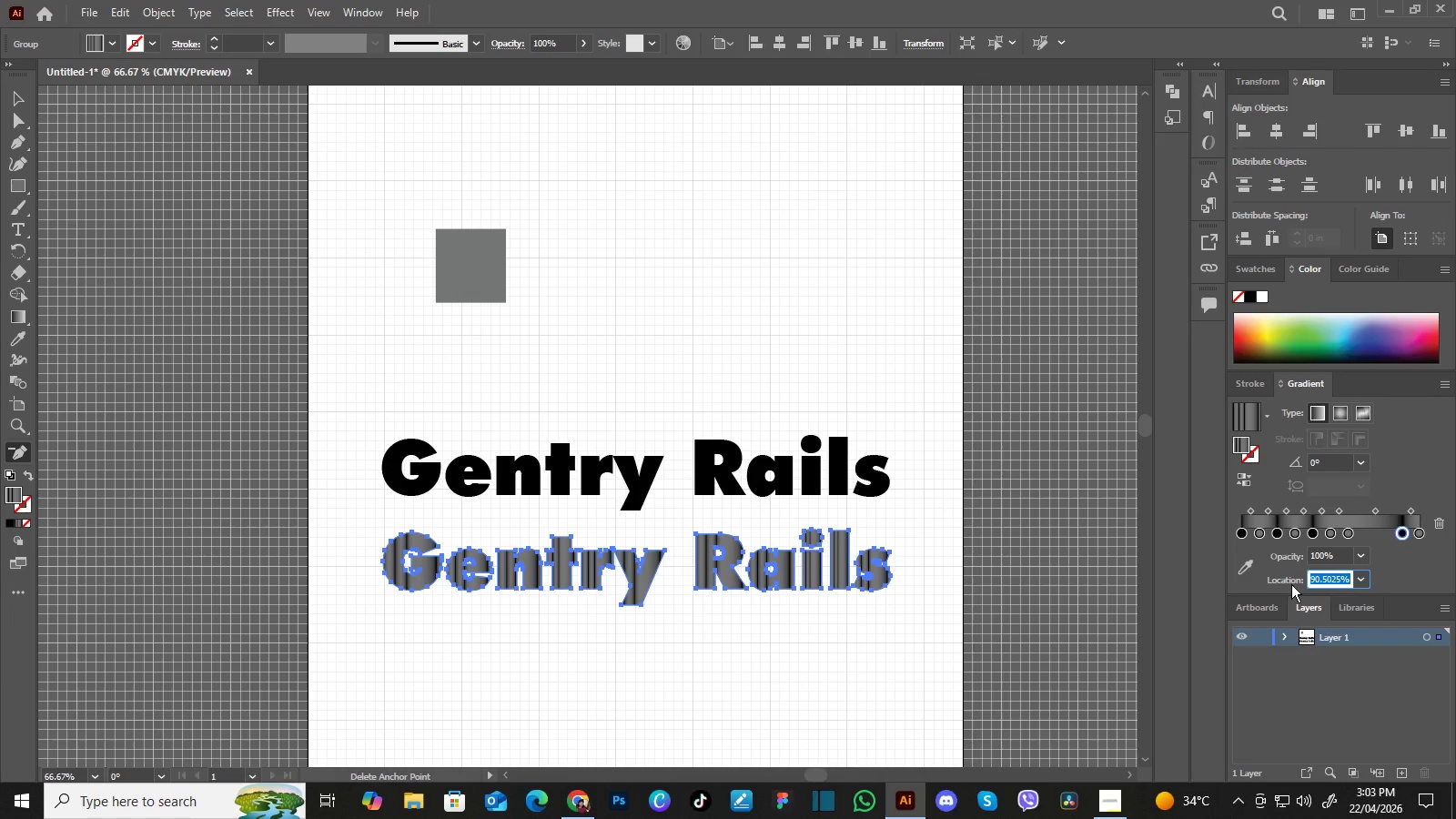 
key(Numpad7)
 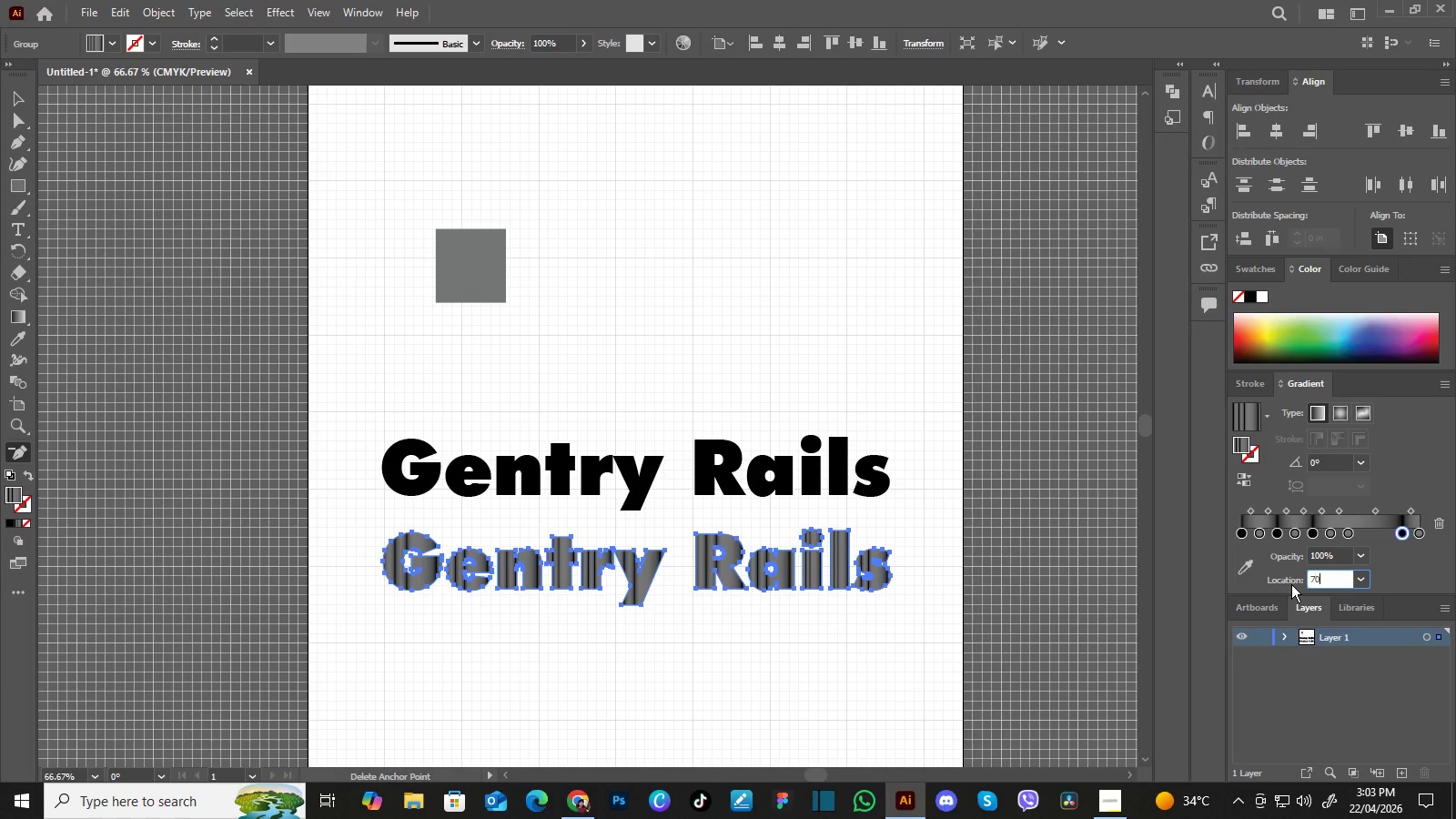 
key(Numpad0)
 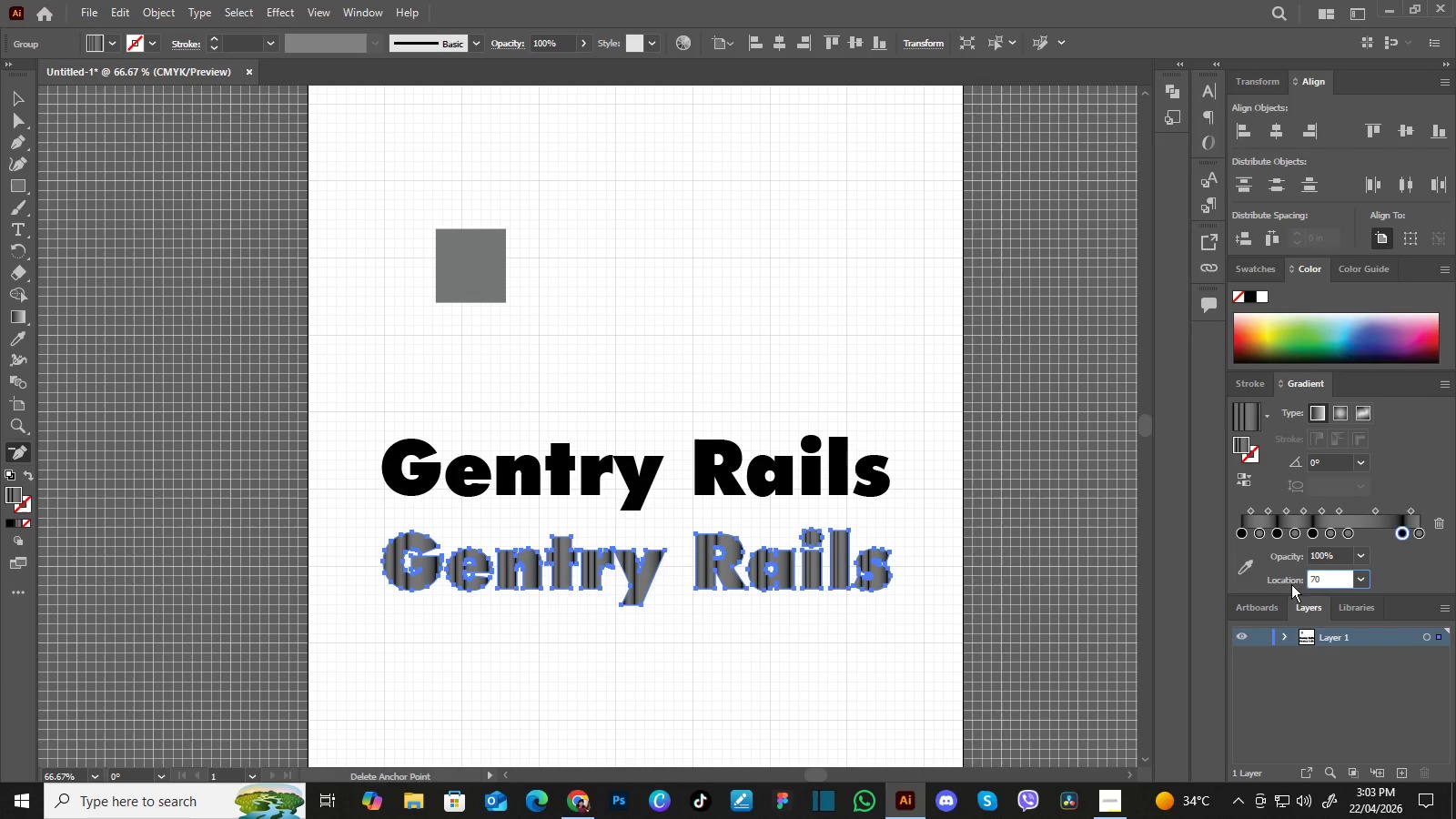 
key(Enter)
 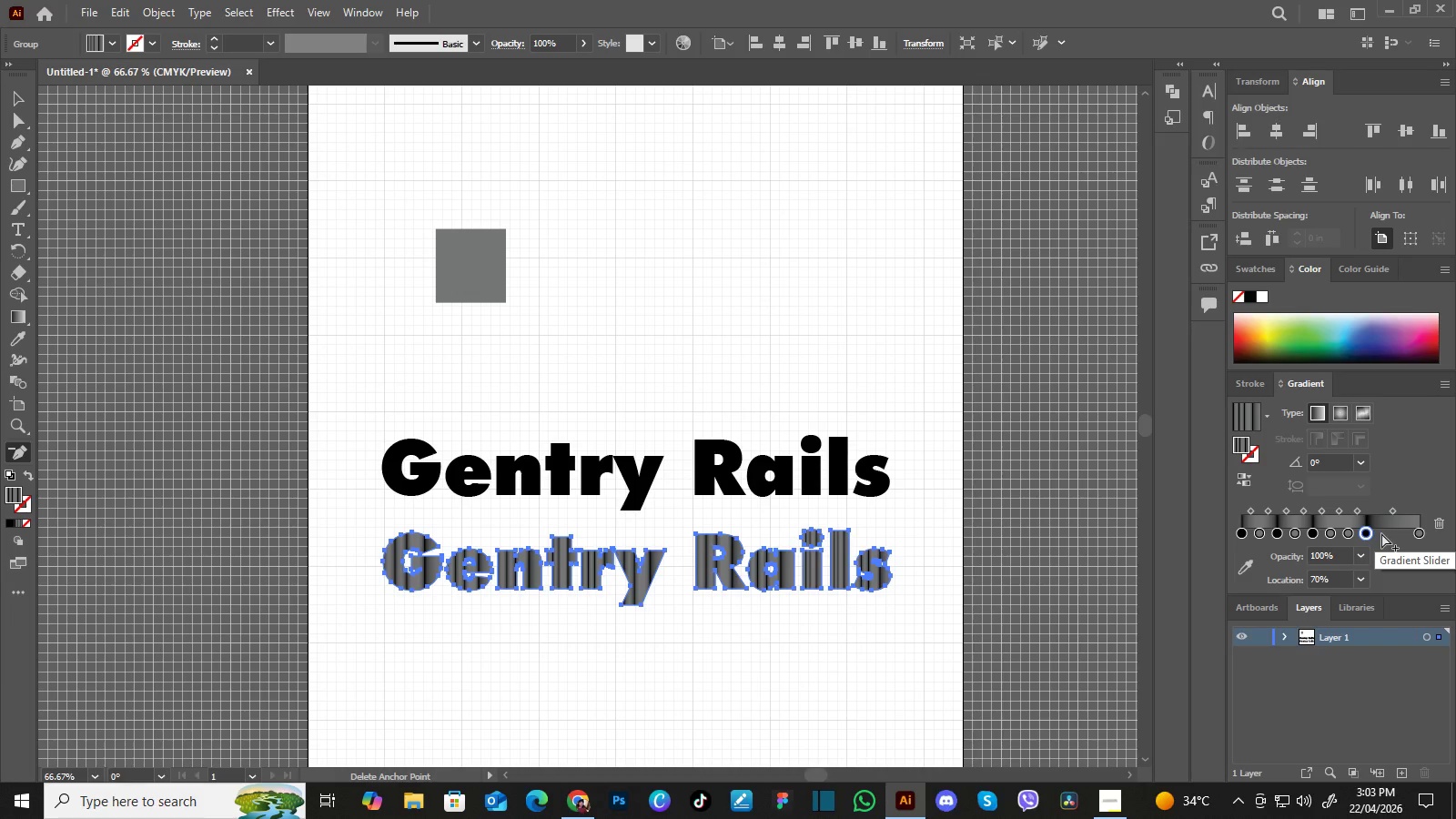 
left_click([1387, 533])
 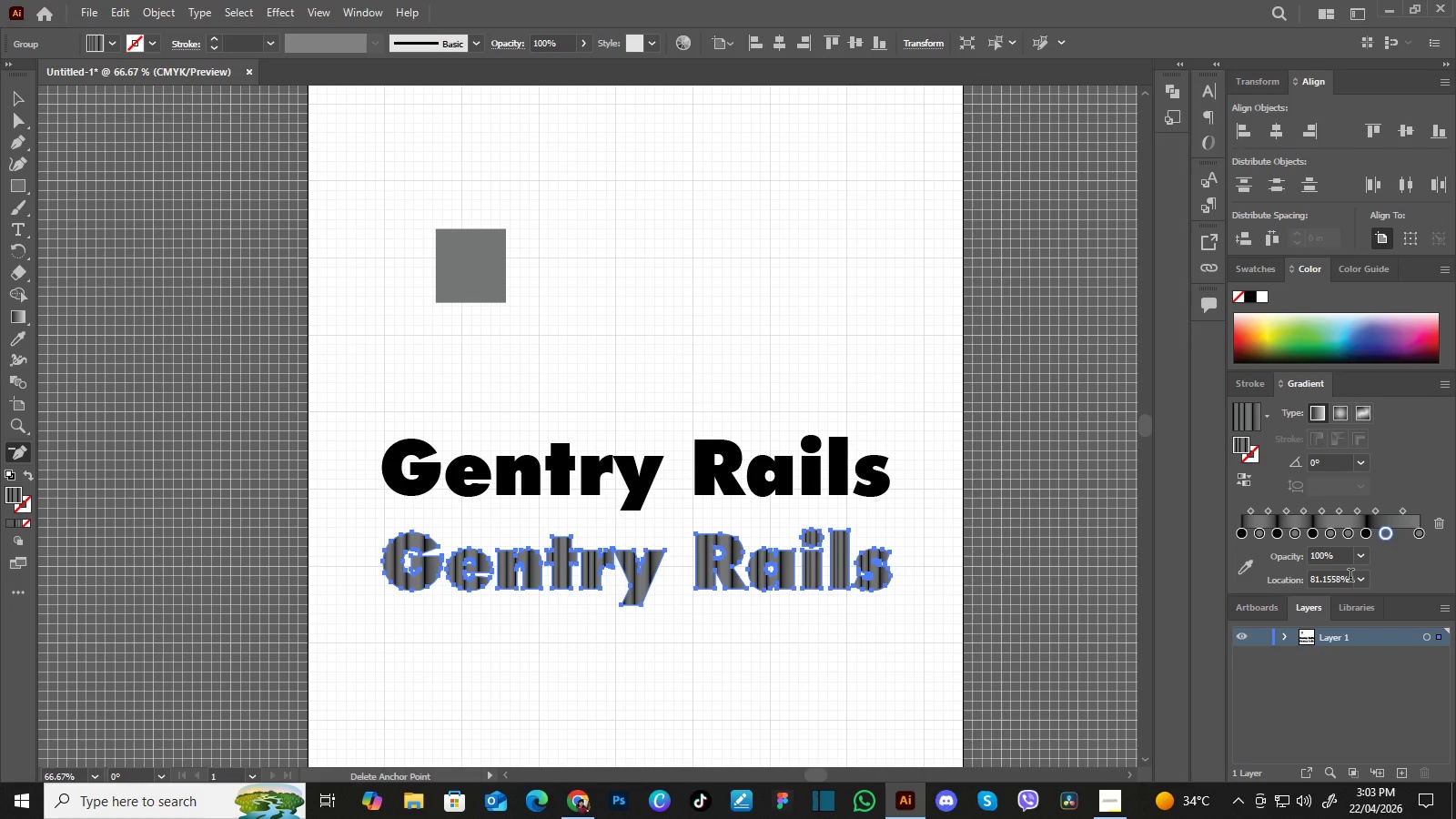 
left_click_drag(start_coordinate=[1350, 577], to_coordinate=[1294, 583])
 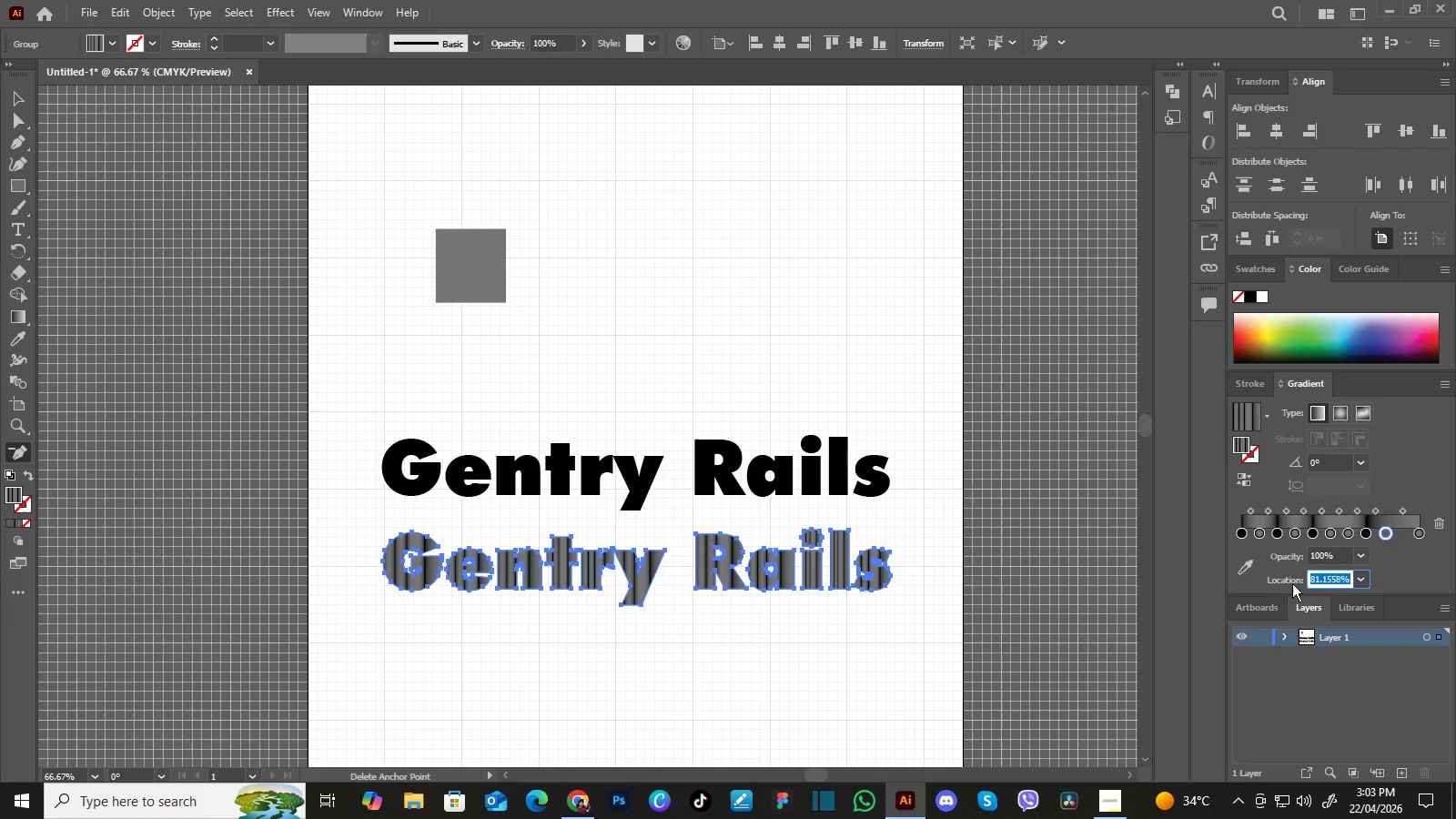 
key(Numpad8)
 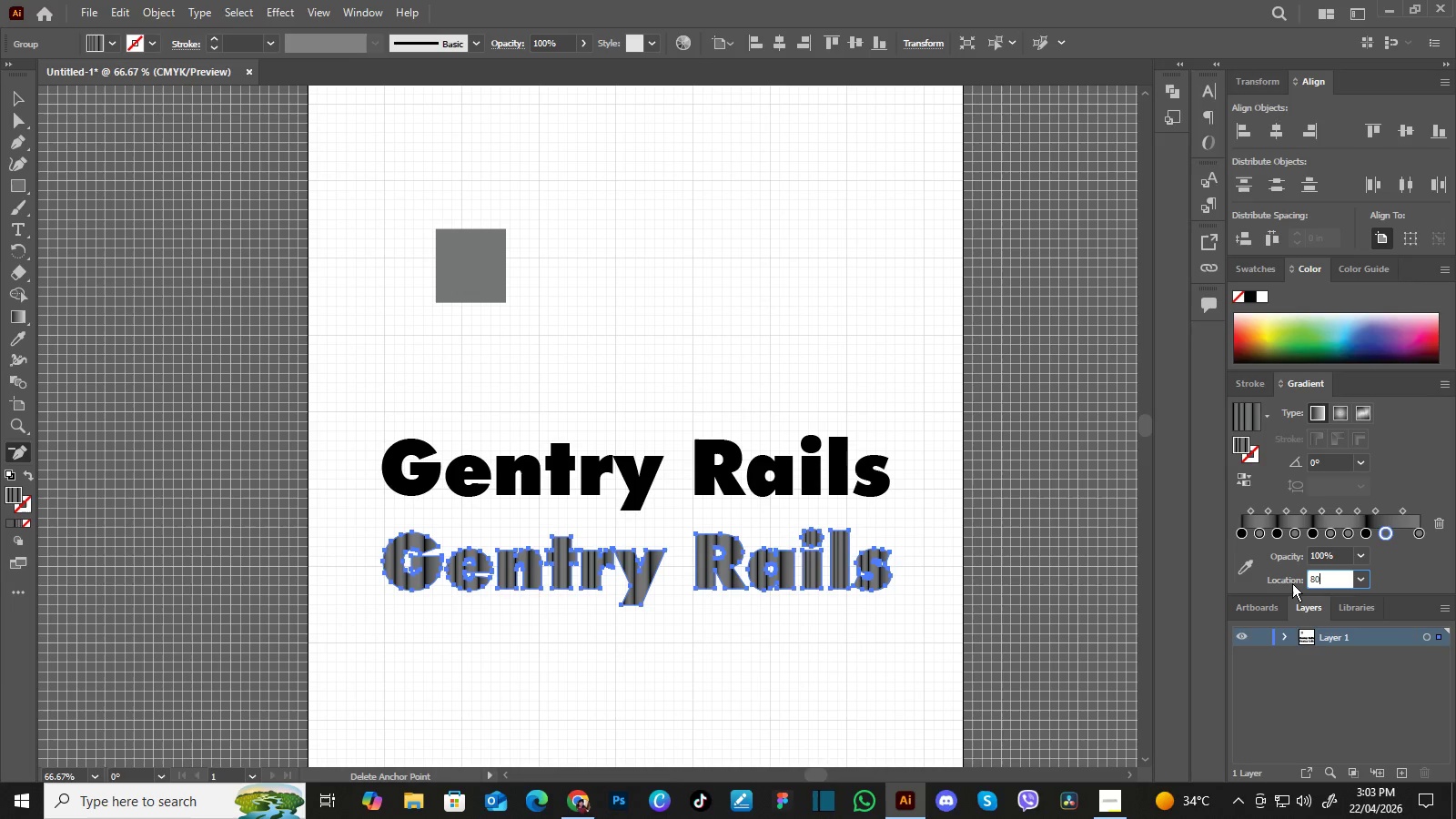 
key(Numpad0)
 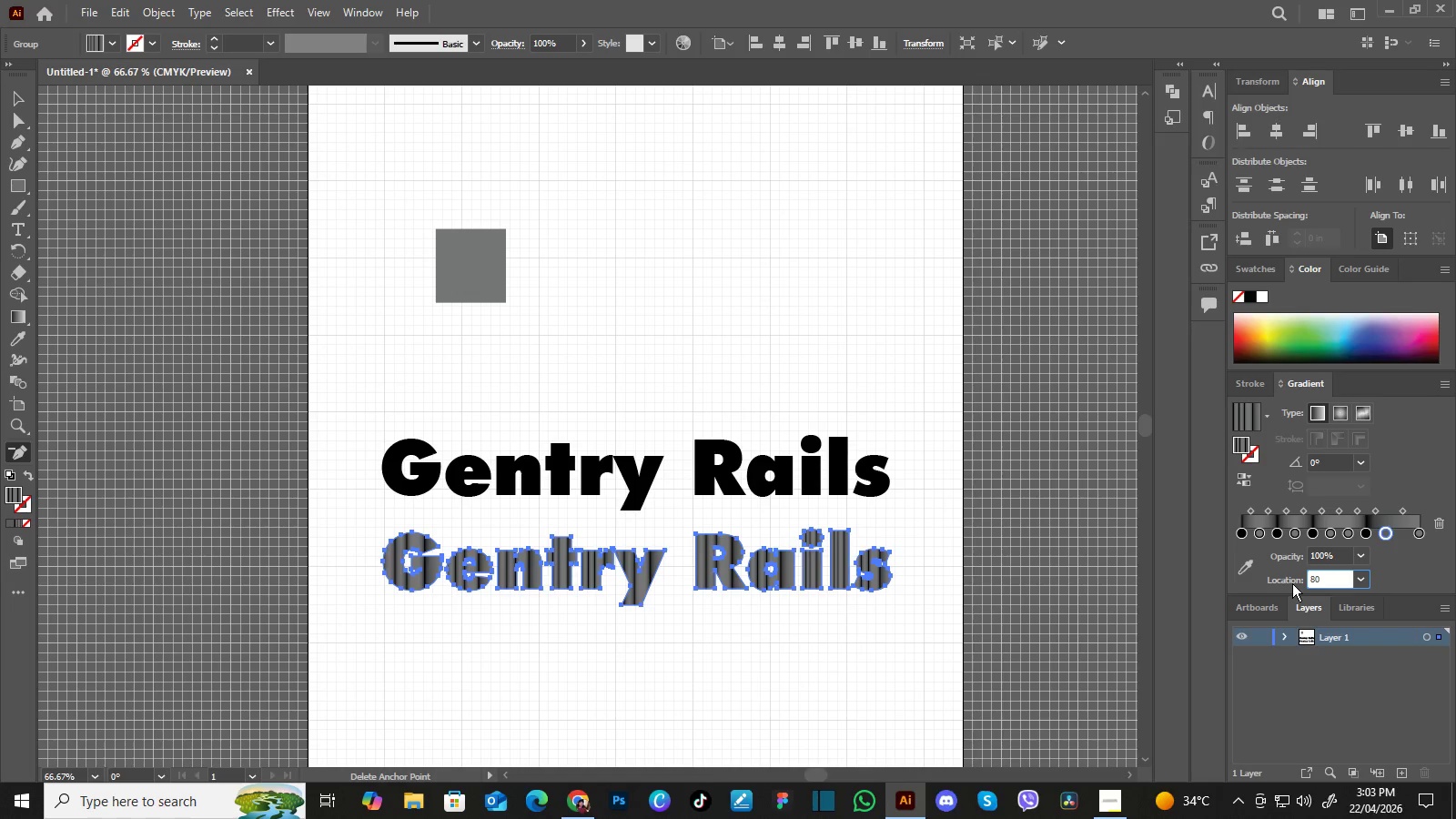 
key(Enter)
 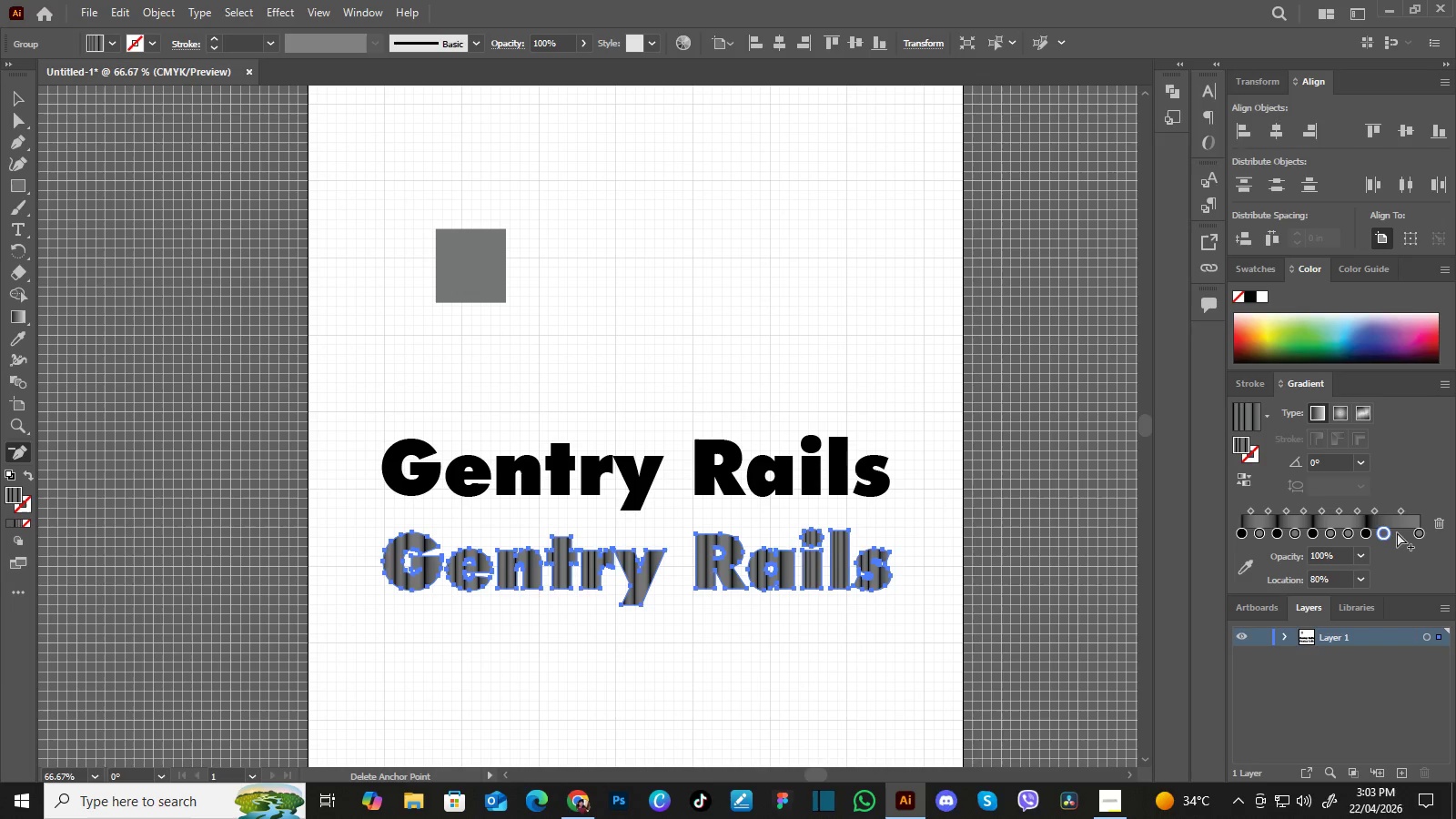 
left_click([1397, 532])
 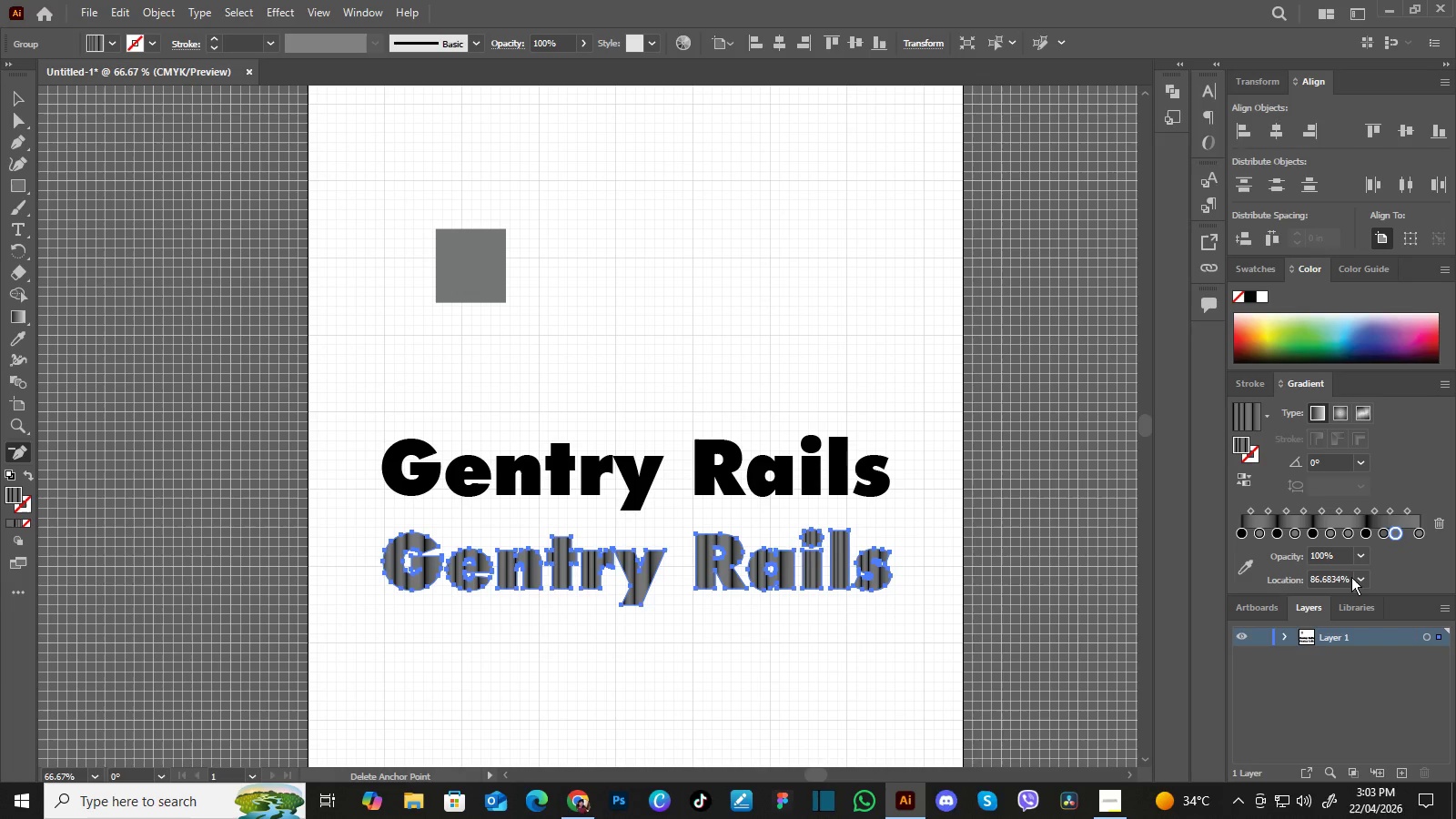 
left_click_drag(start_coordinate=[1350, 578], to_coordinate=[1287, 581])
 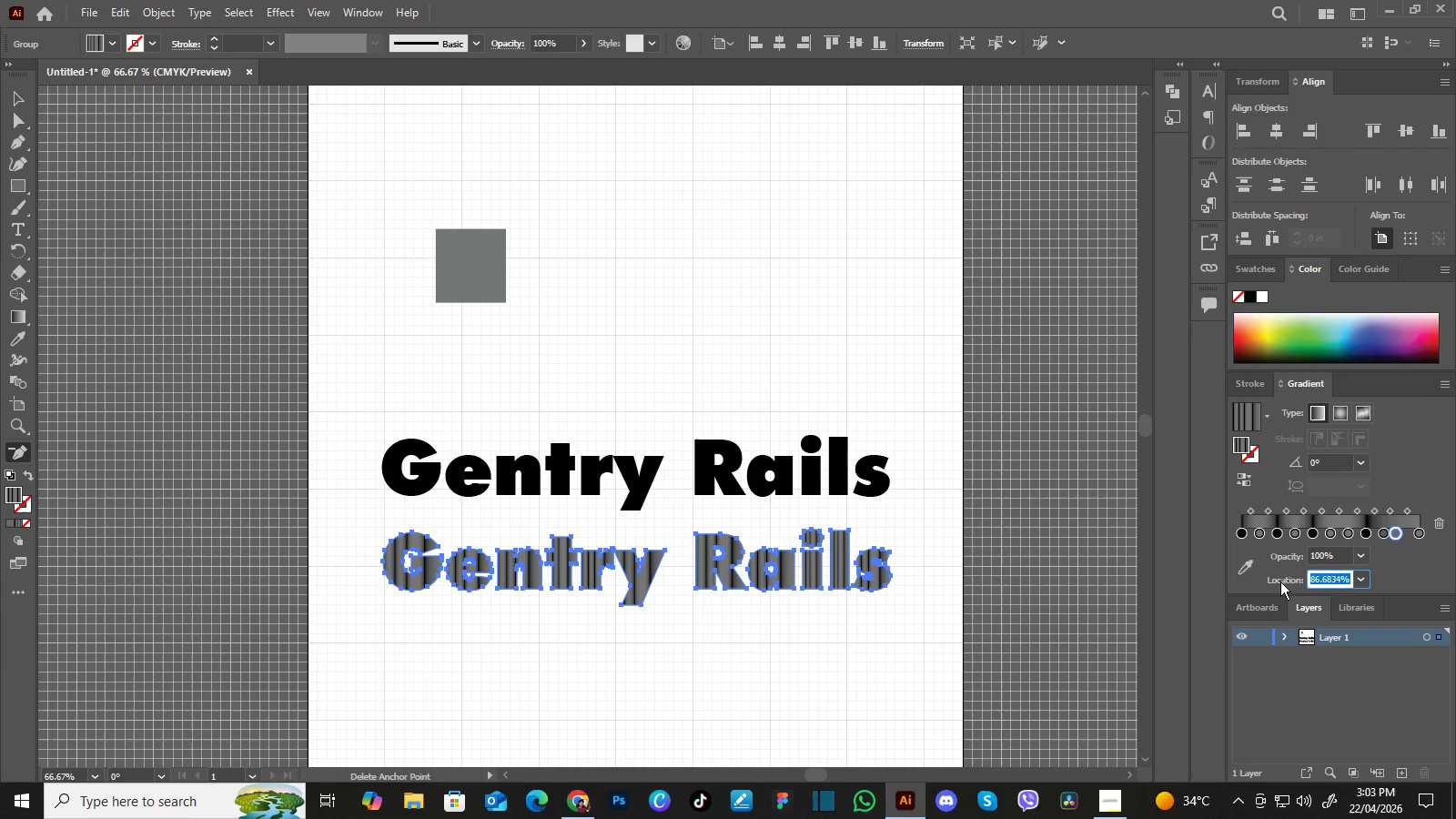 
key(Numpad9)
 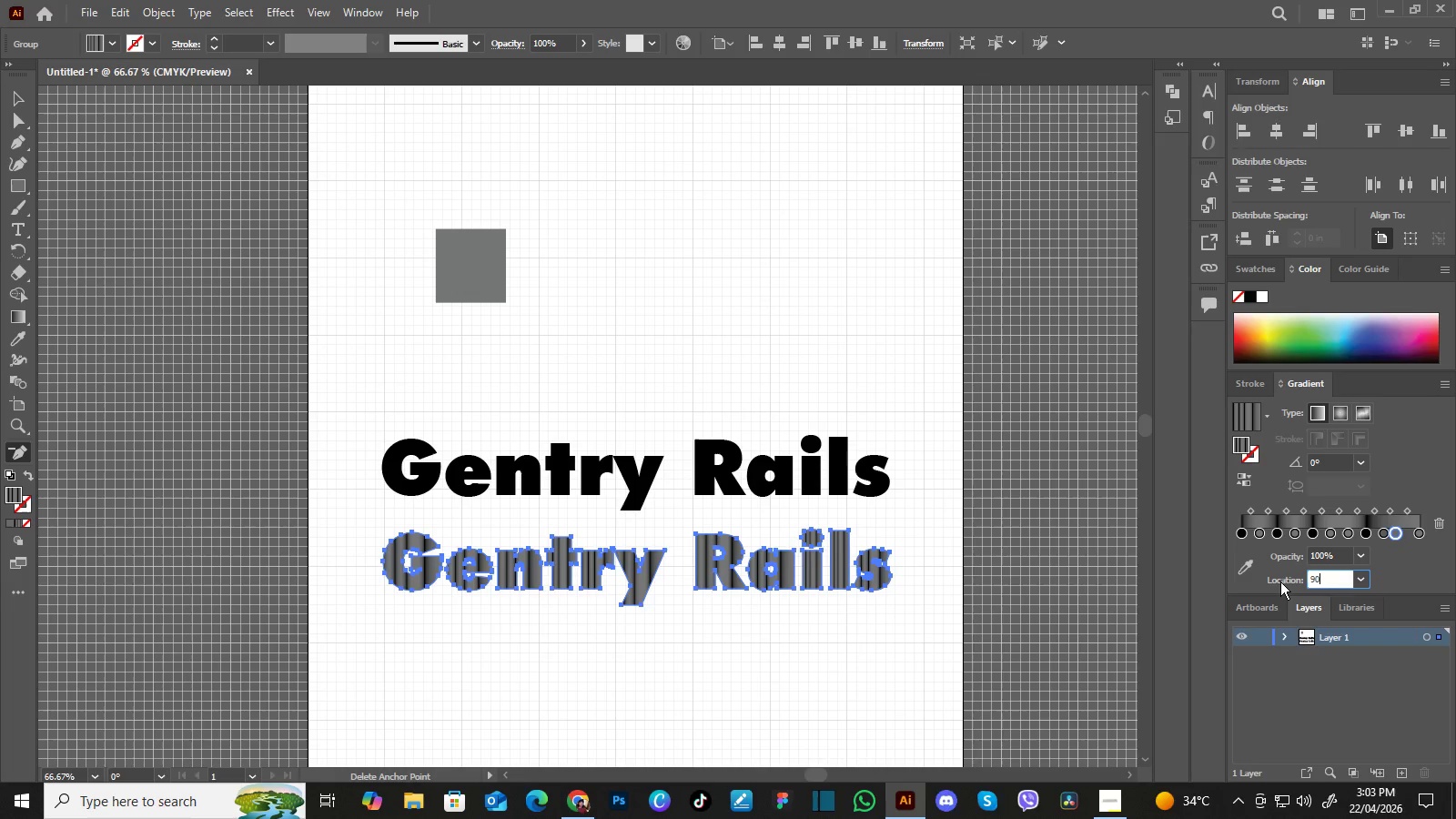 
key(Numpad0)
 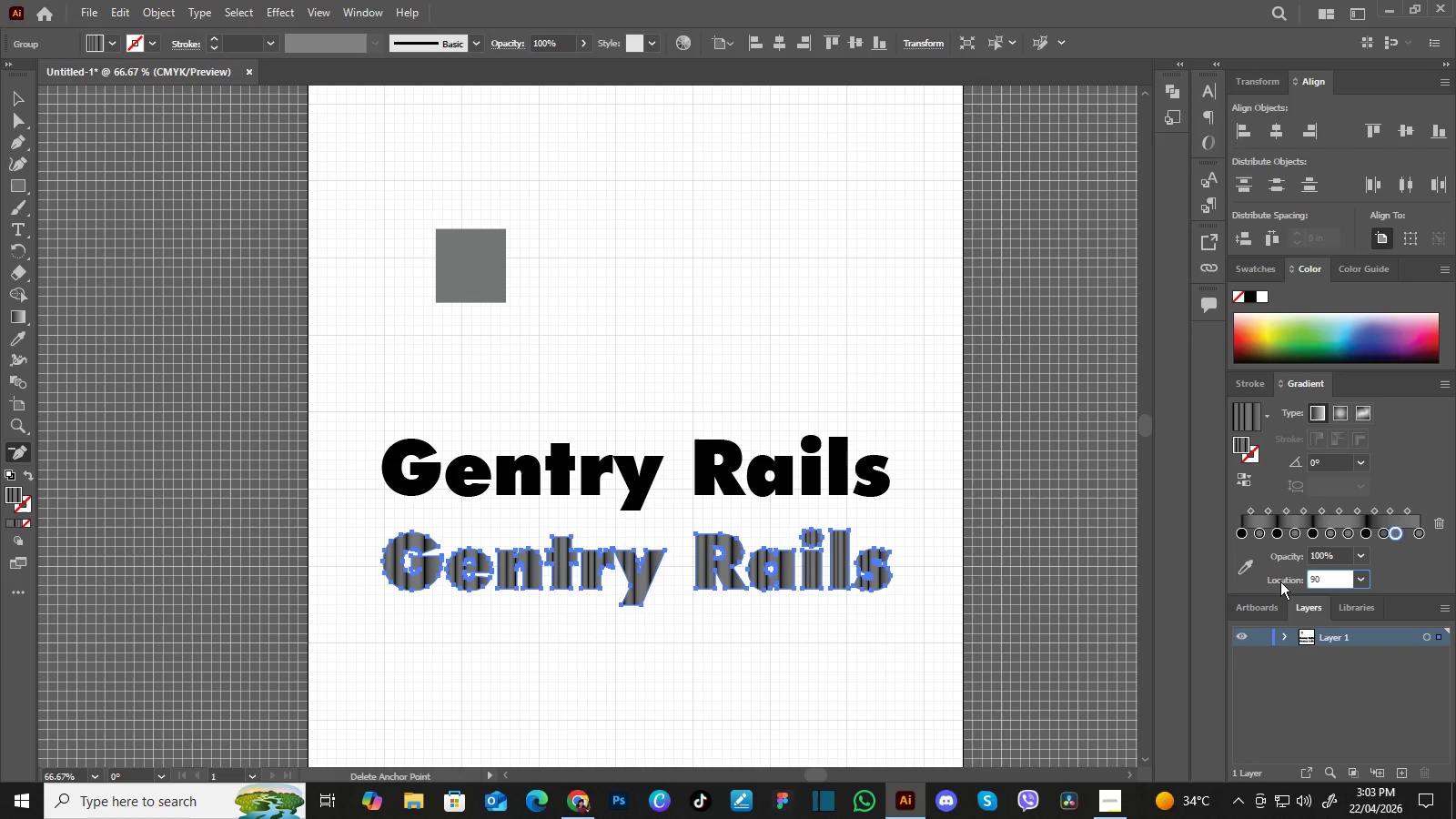 
key(Enter)
 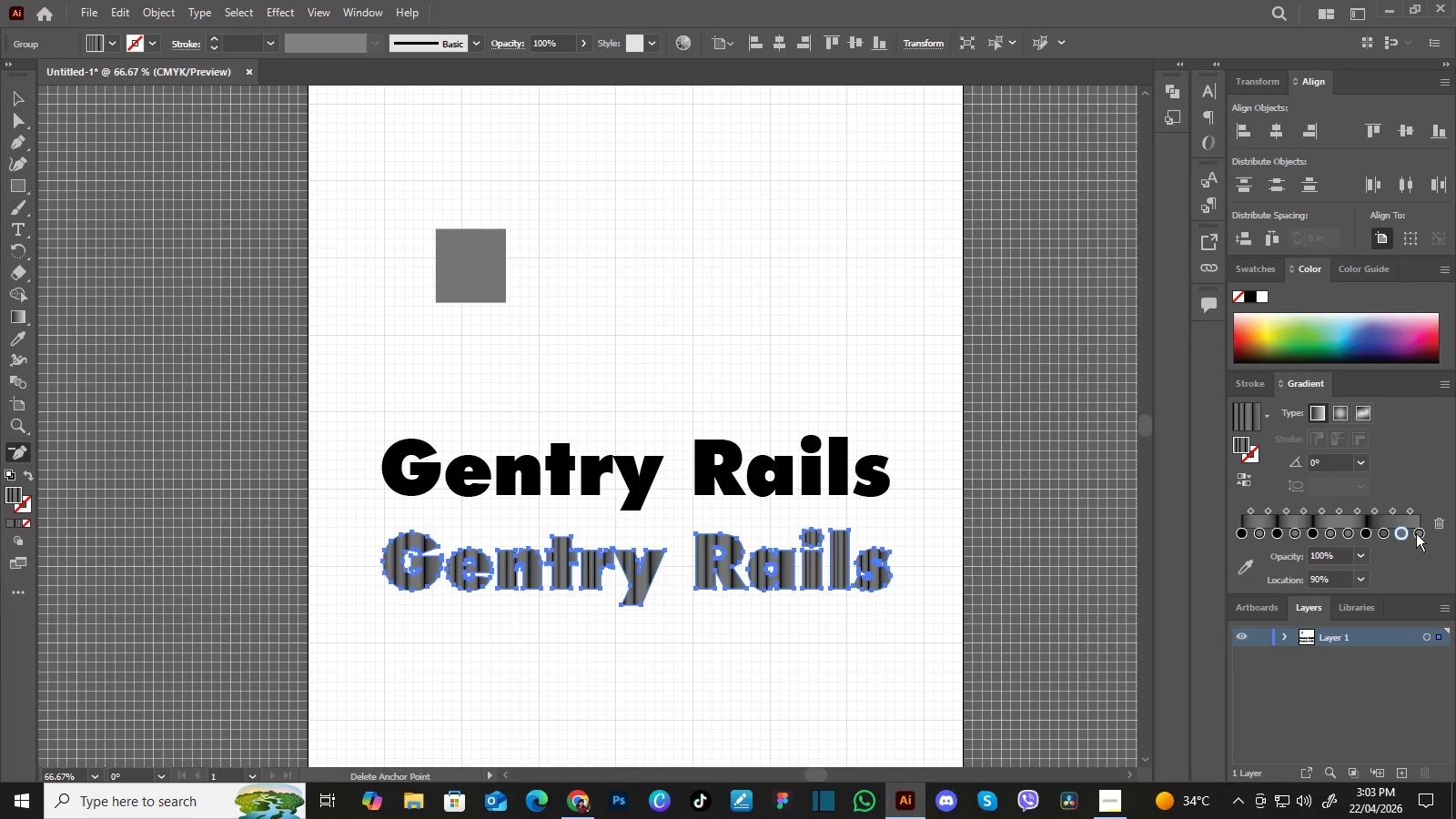 
left_click([1417, 533])
 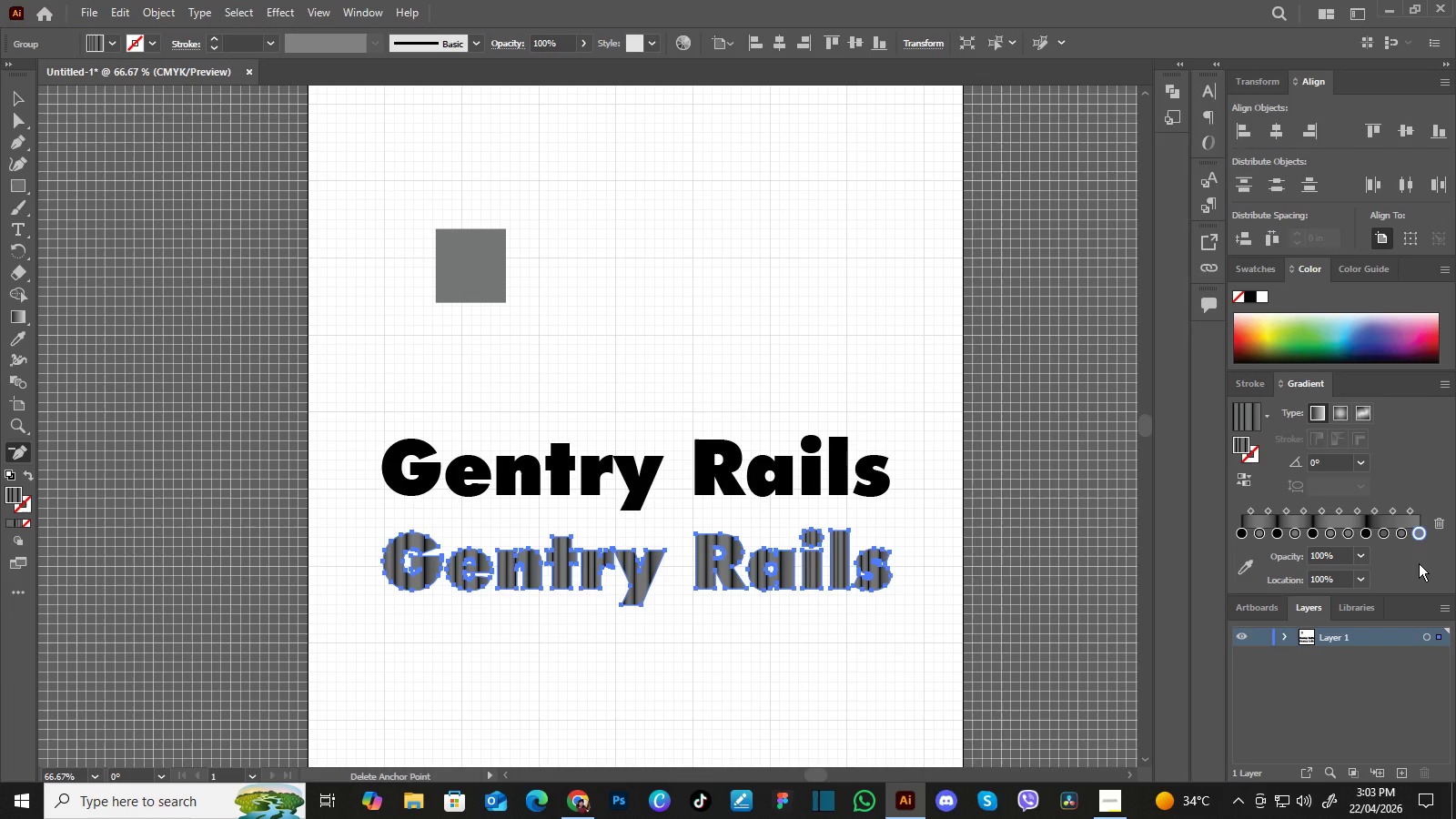 
left_click([1419, 563])
 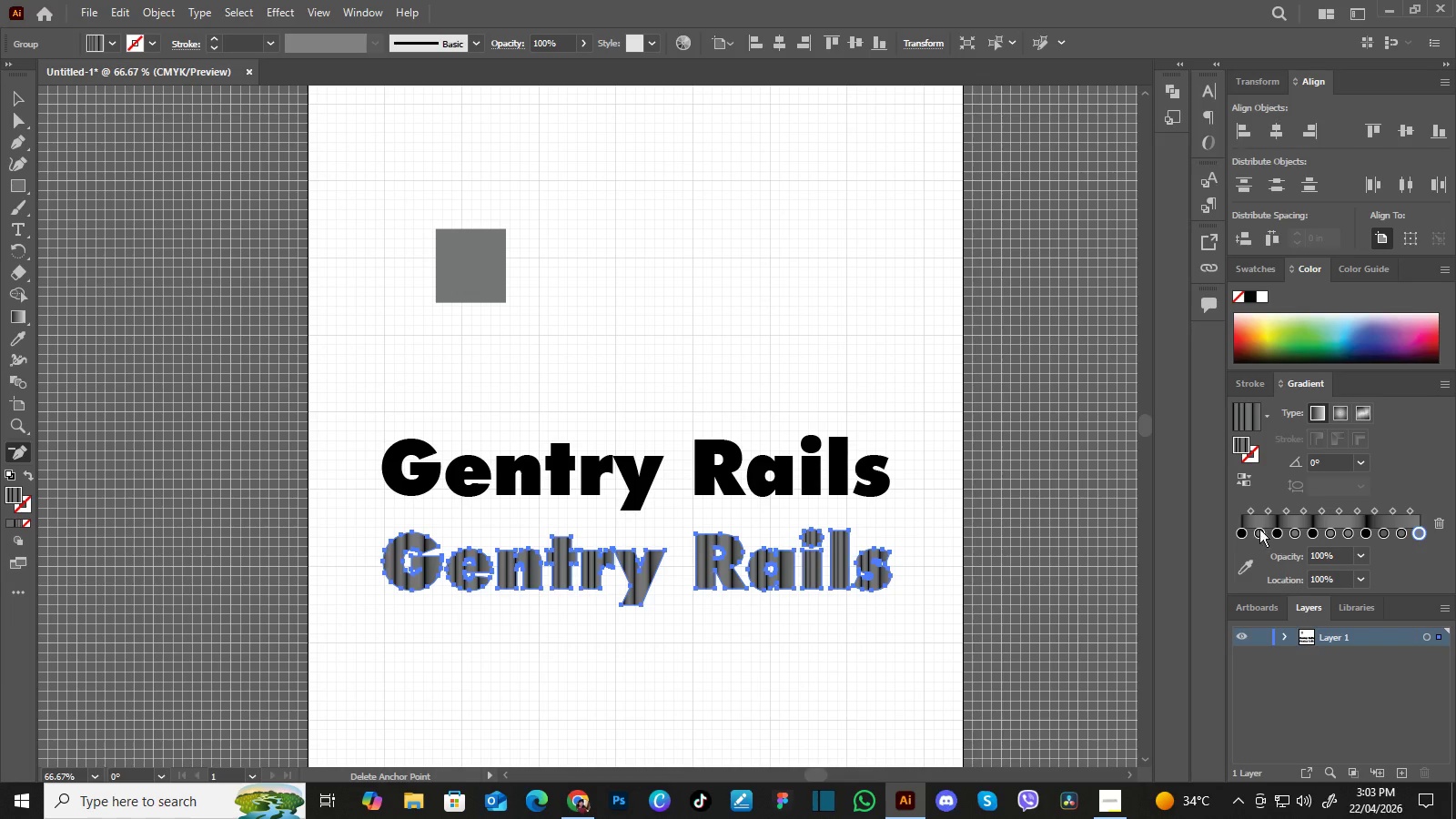 
left_click([1241, 531])
 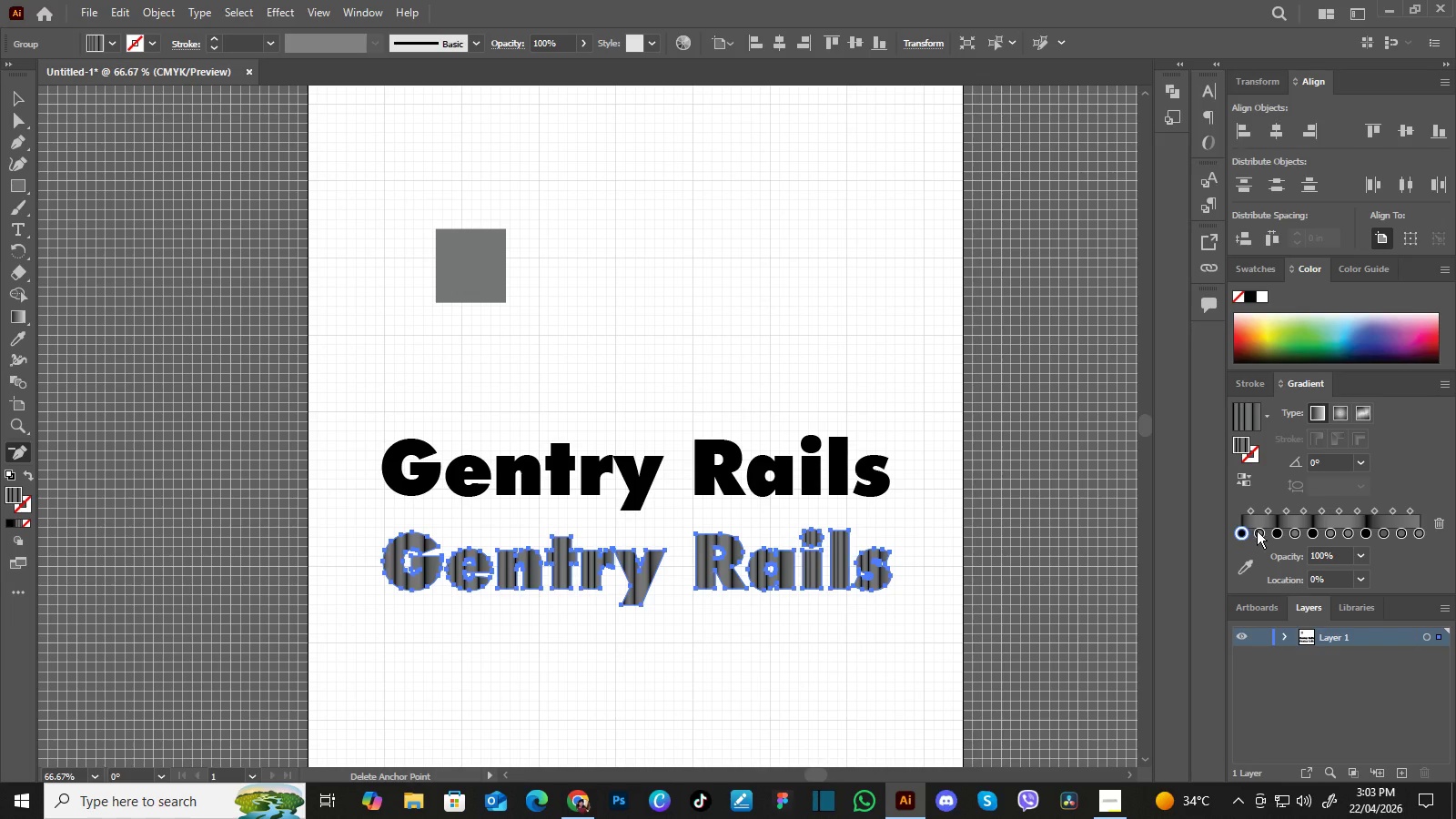 
left_click([1259, 530])
 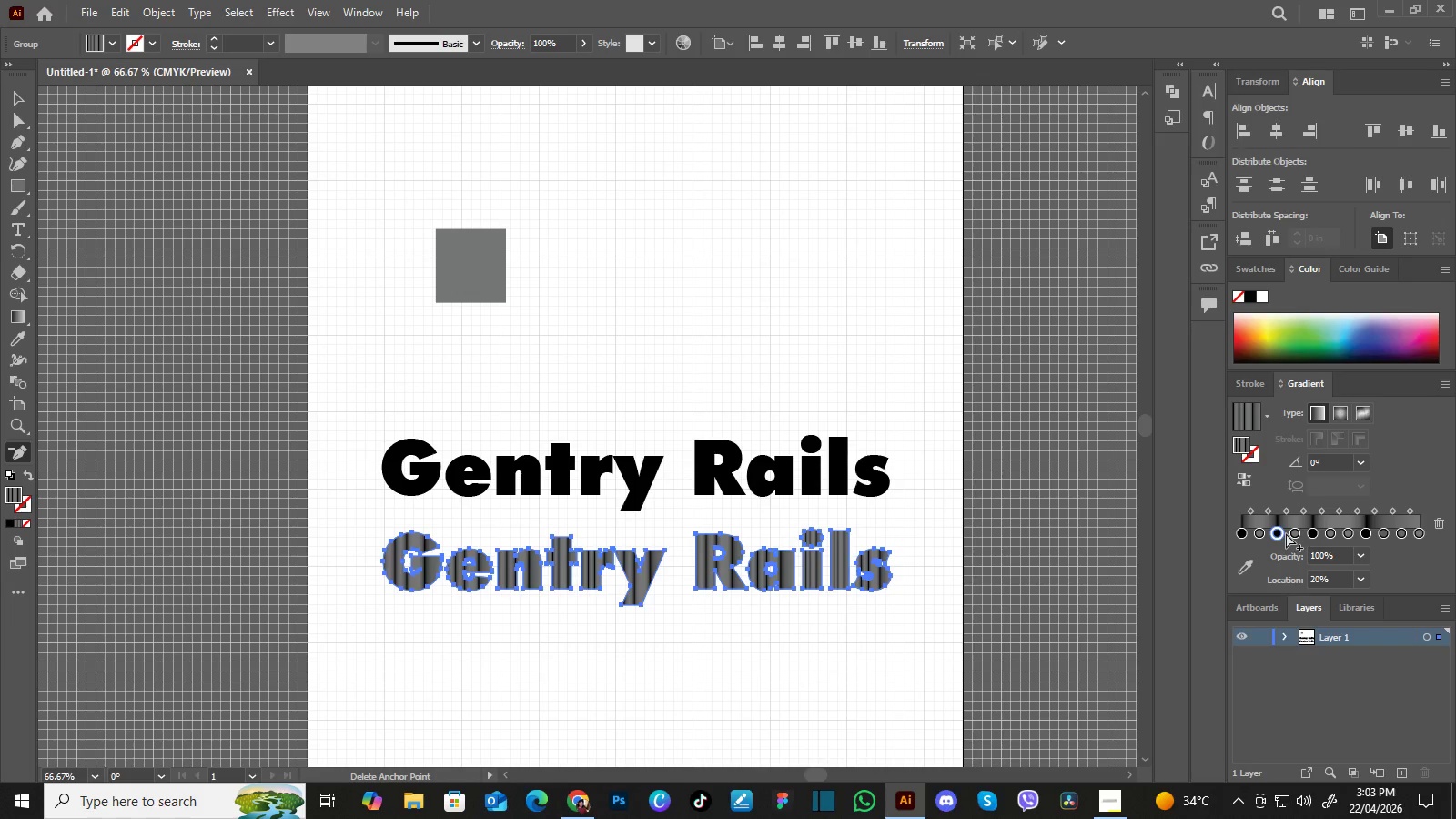 
left_click([1292, 531])
 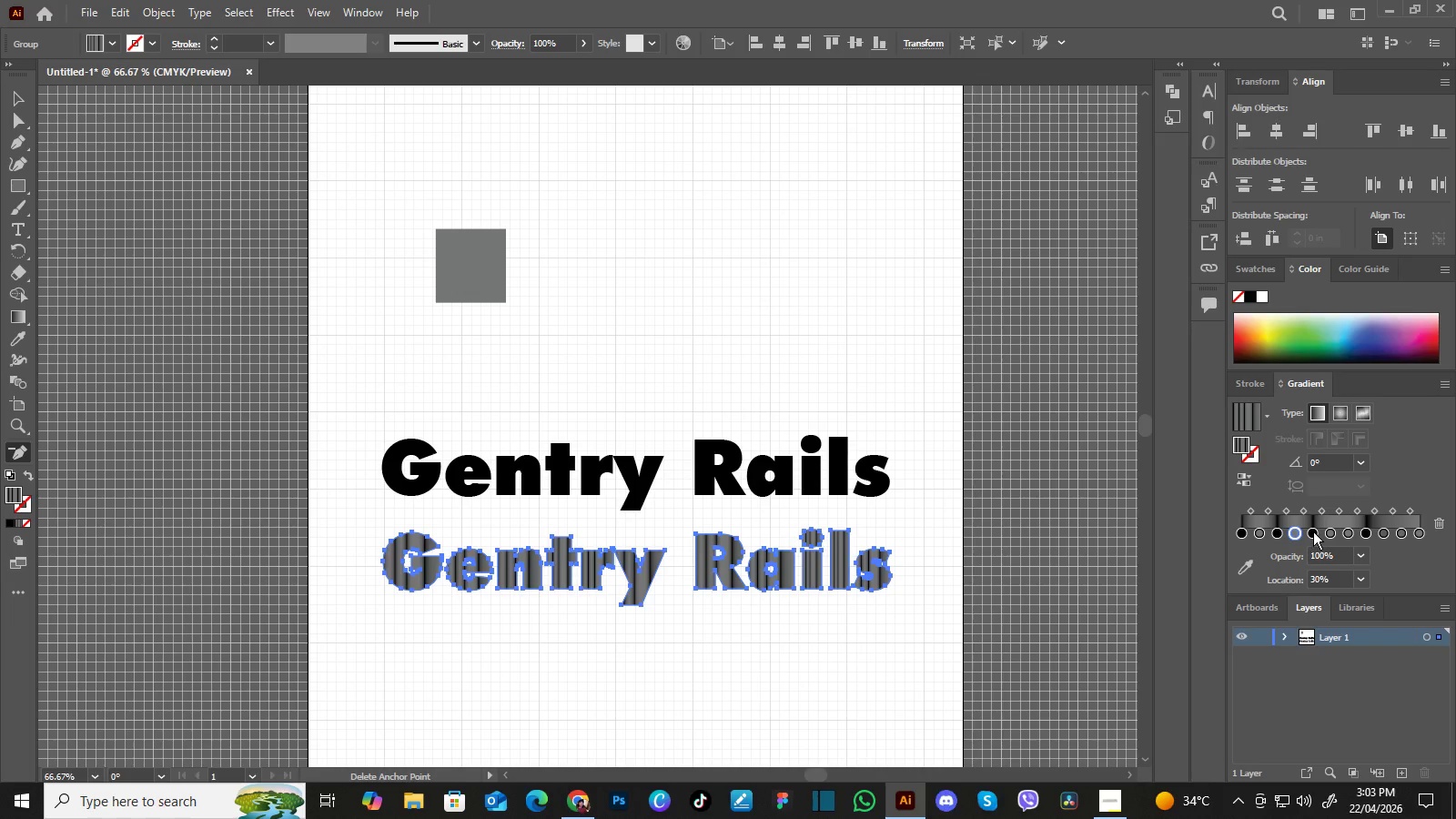 
left_click([1313, 531])
 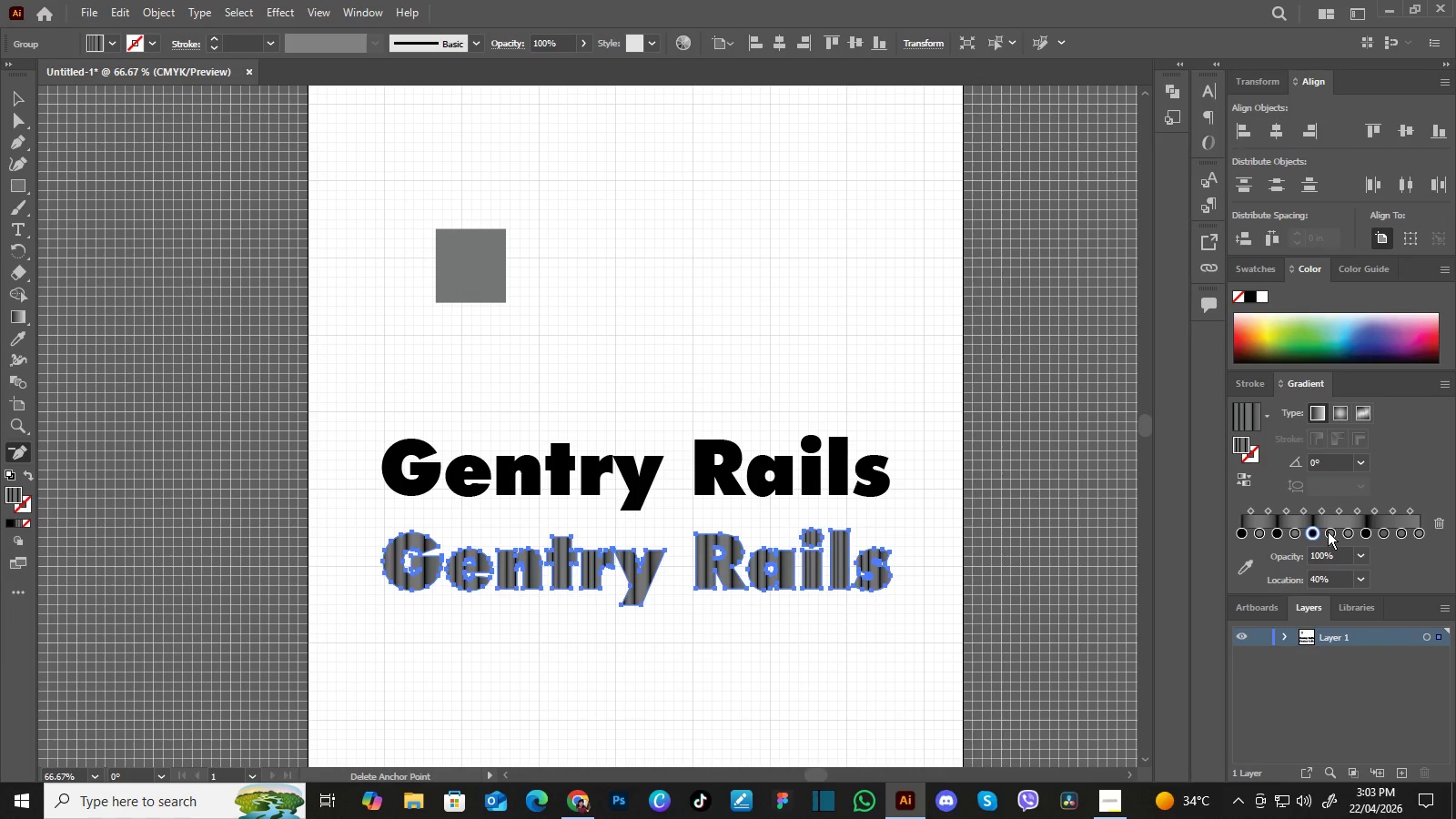 
left_click([1329, 531])
 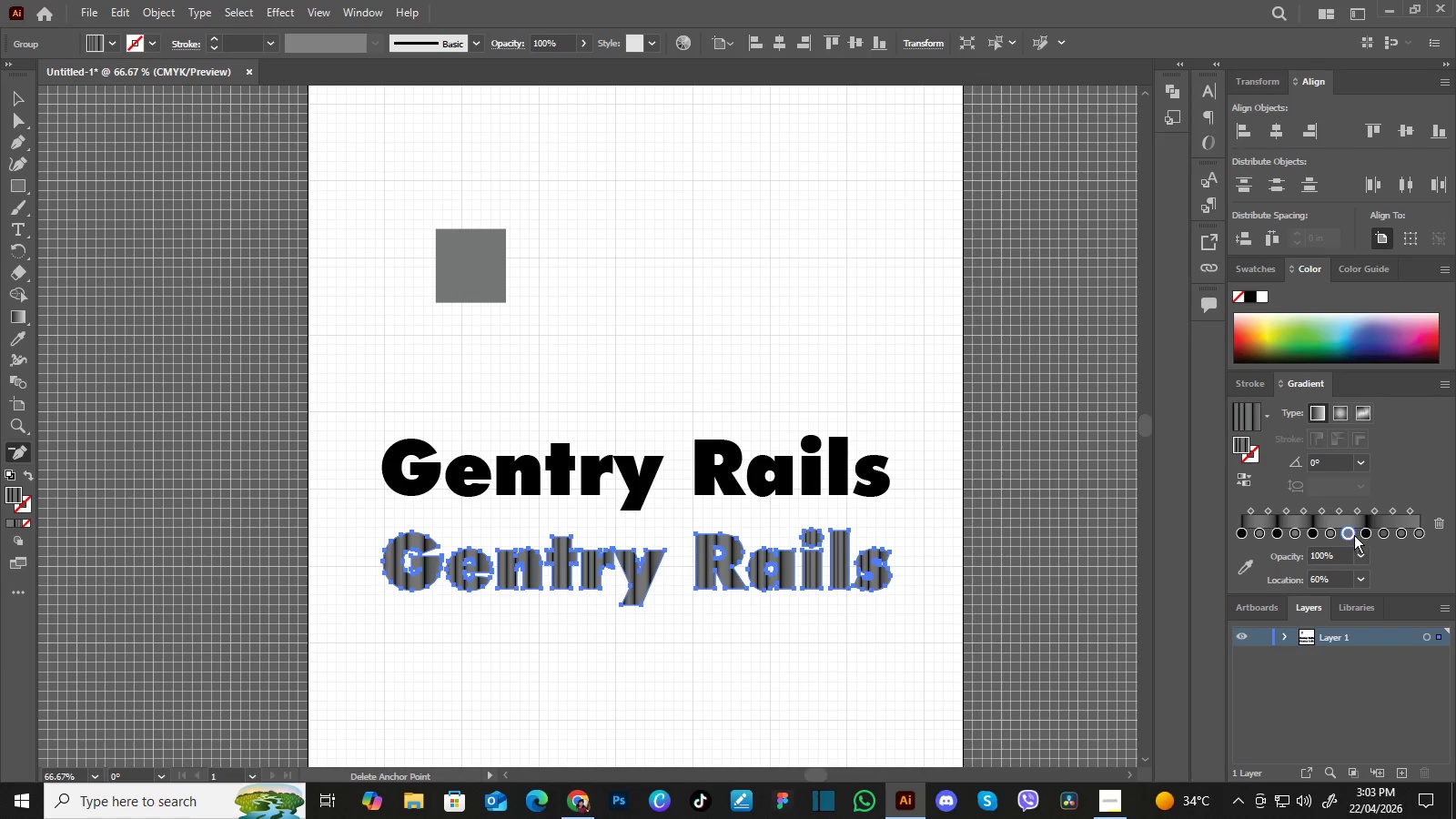 
left_click([1362, 535])
 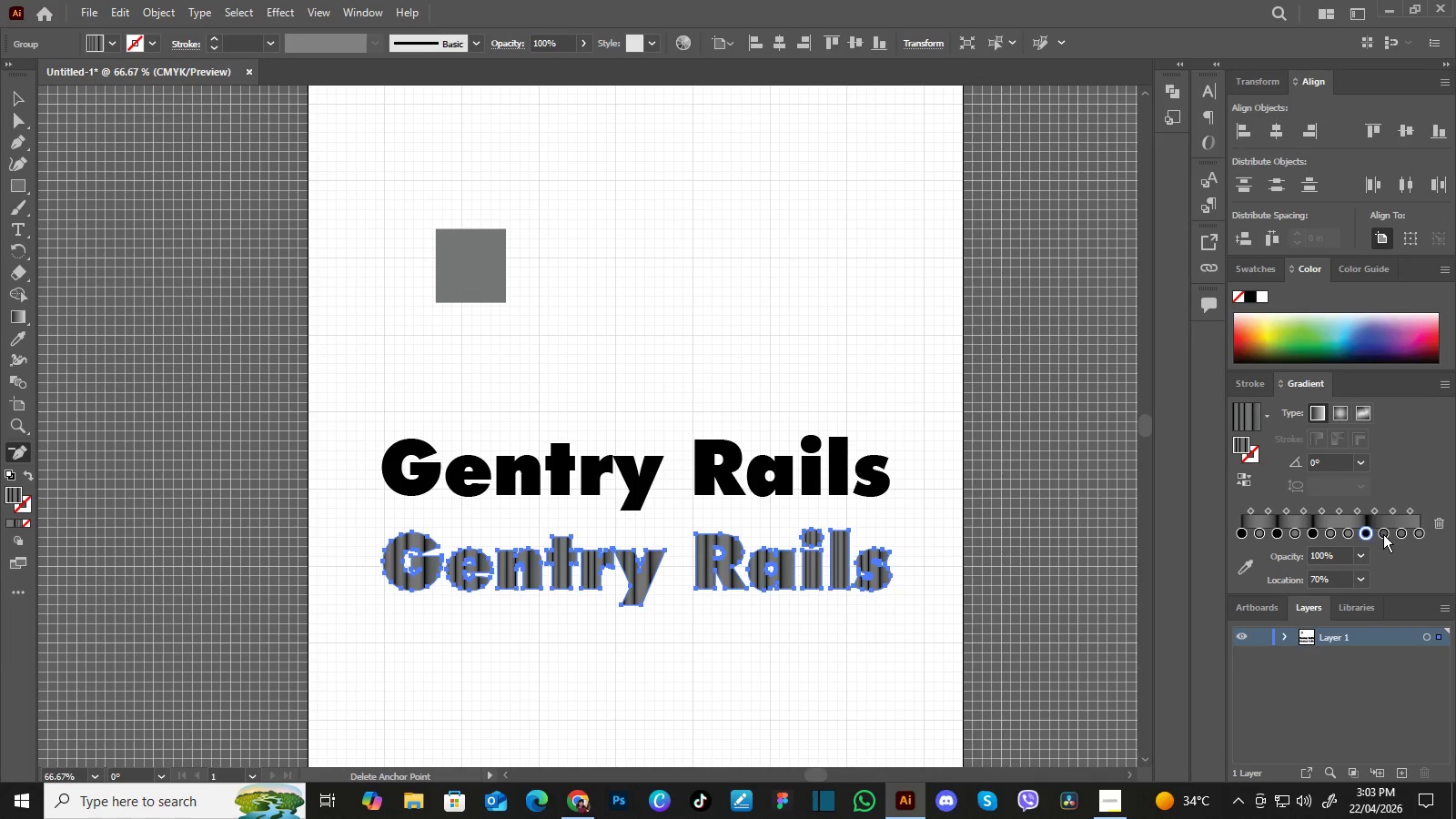 
left_click([1383, 534])
 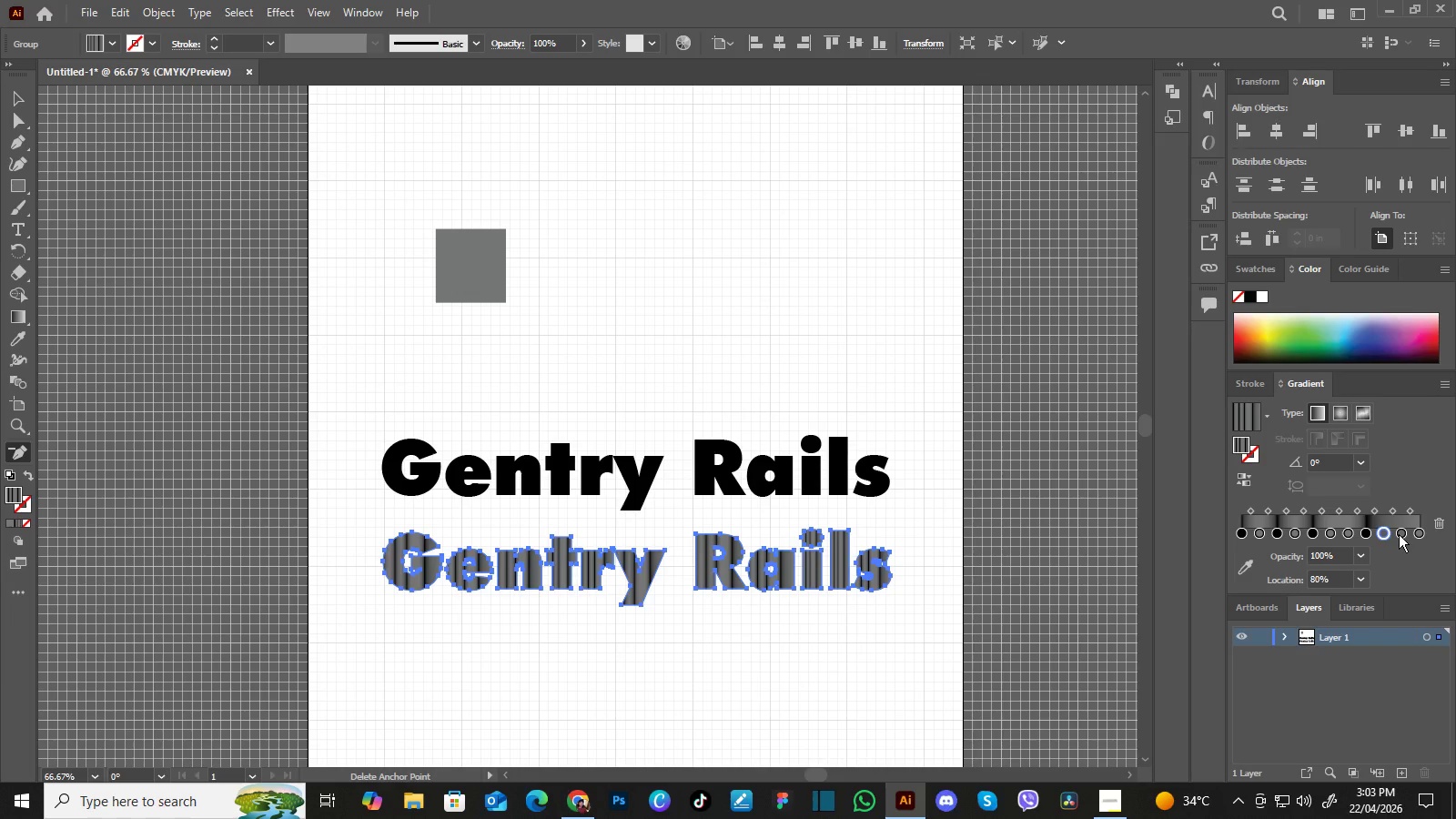 
left_click([1400, 532])
 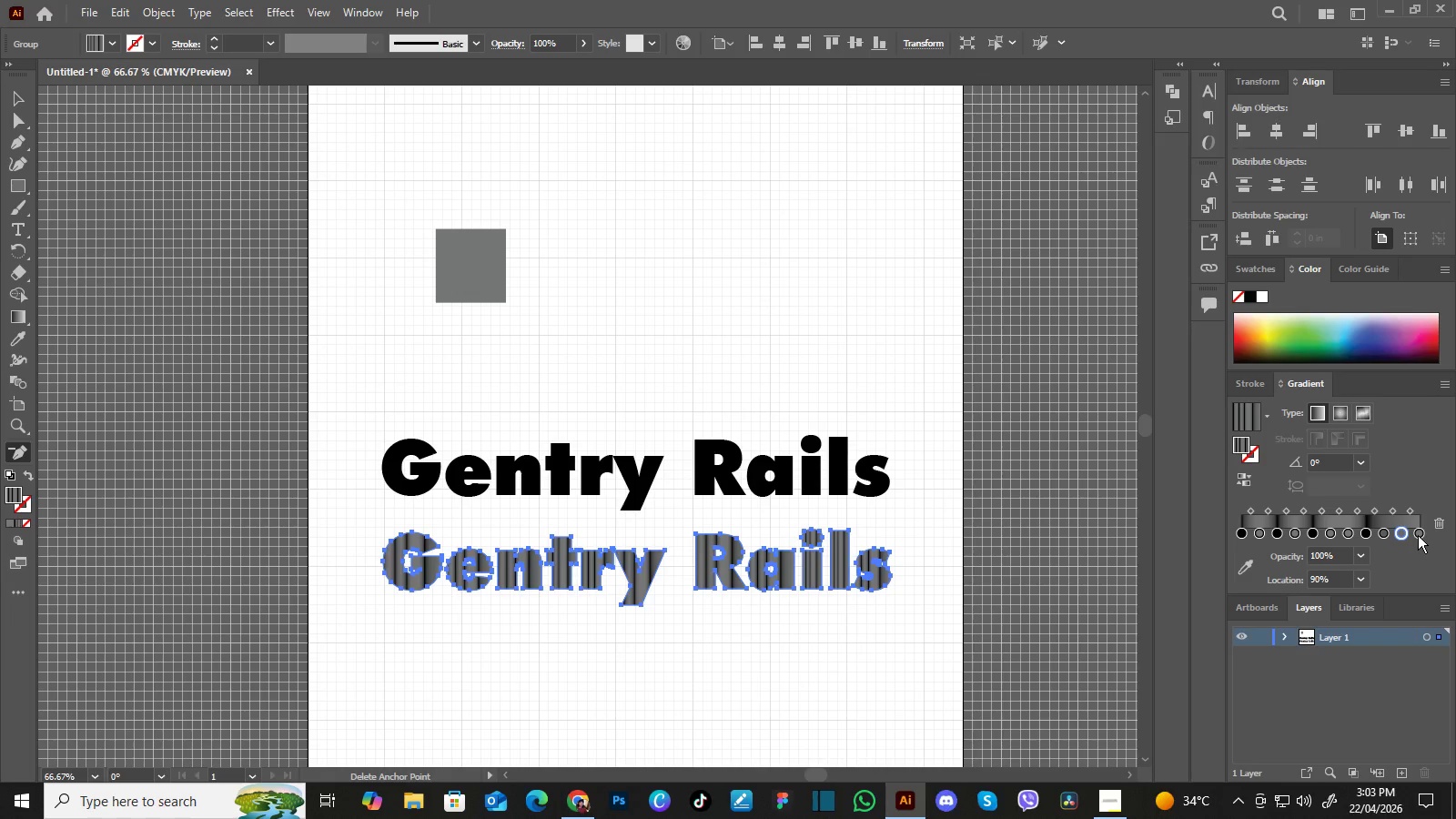 
left_click([1418, 532])
 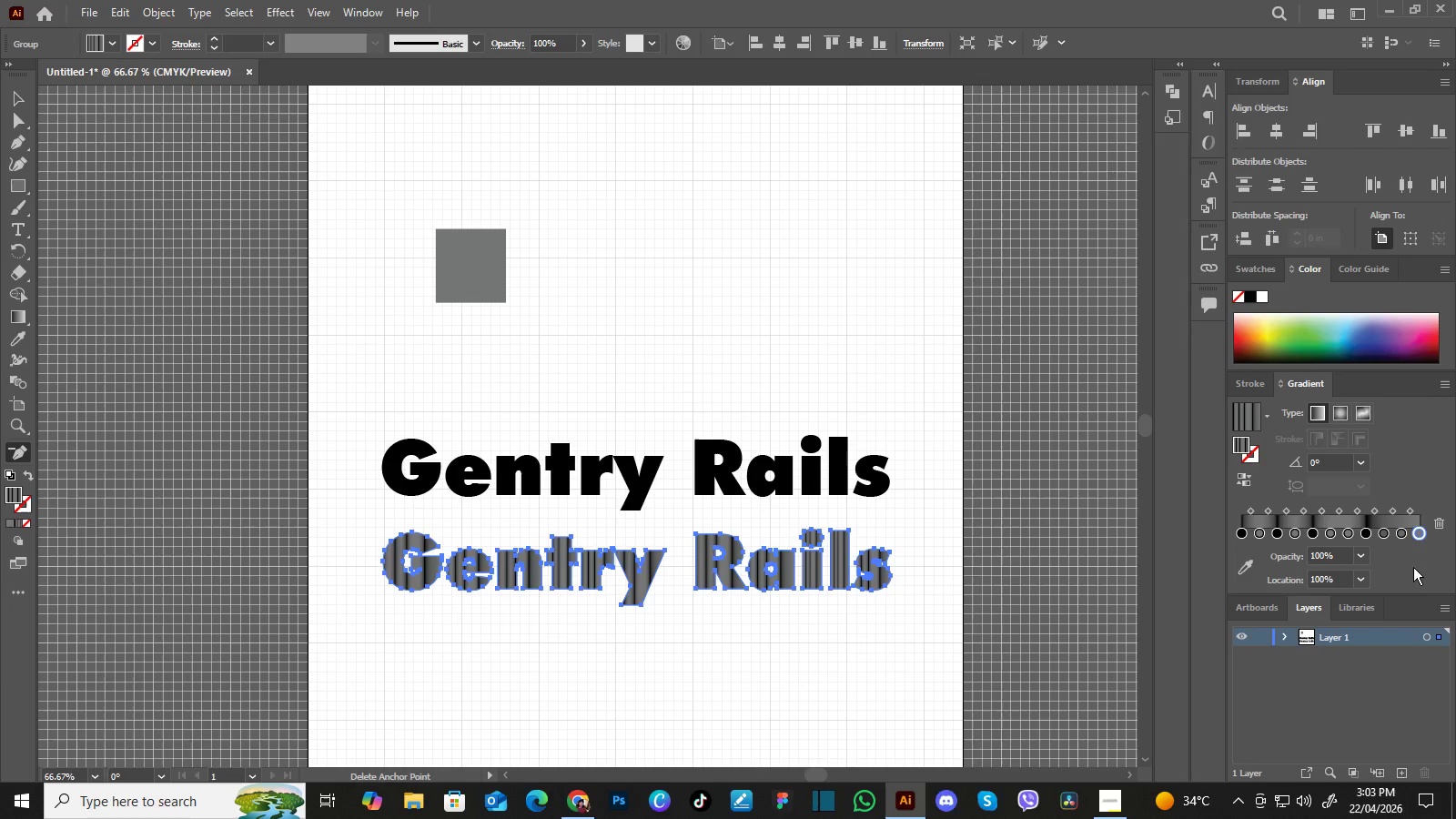 
left_click([1411, 567])
 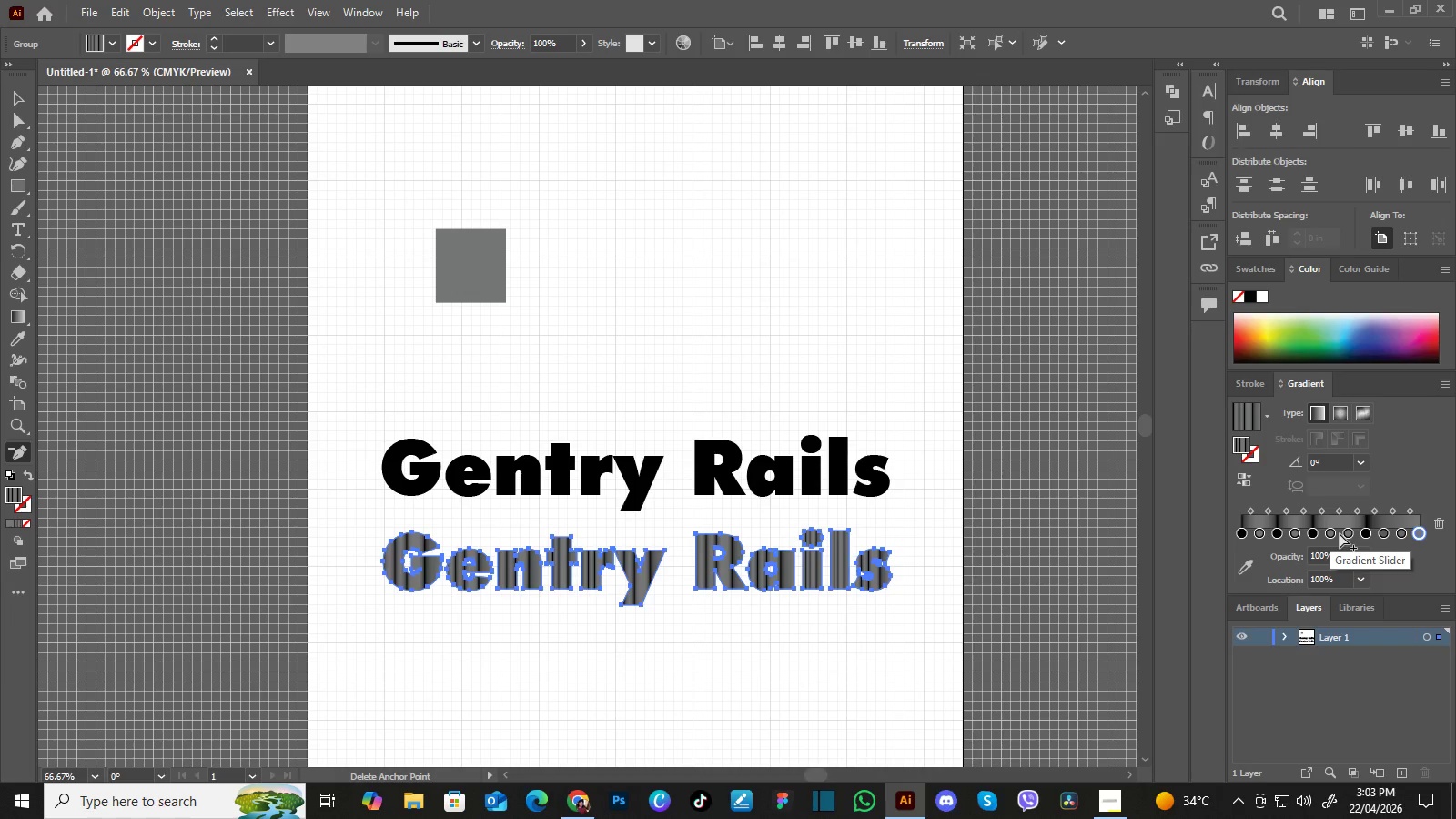 
left_click([1350, 532])
 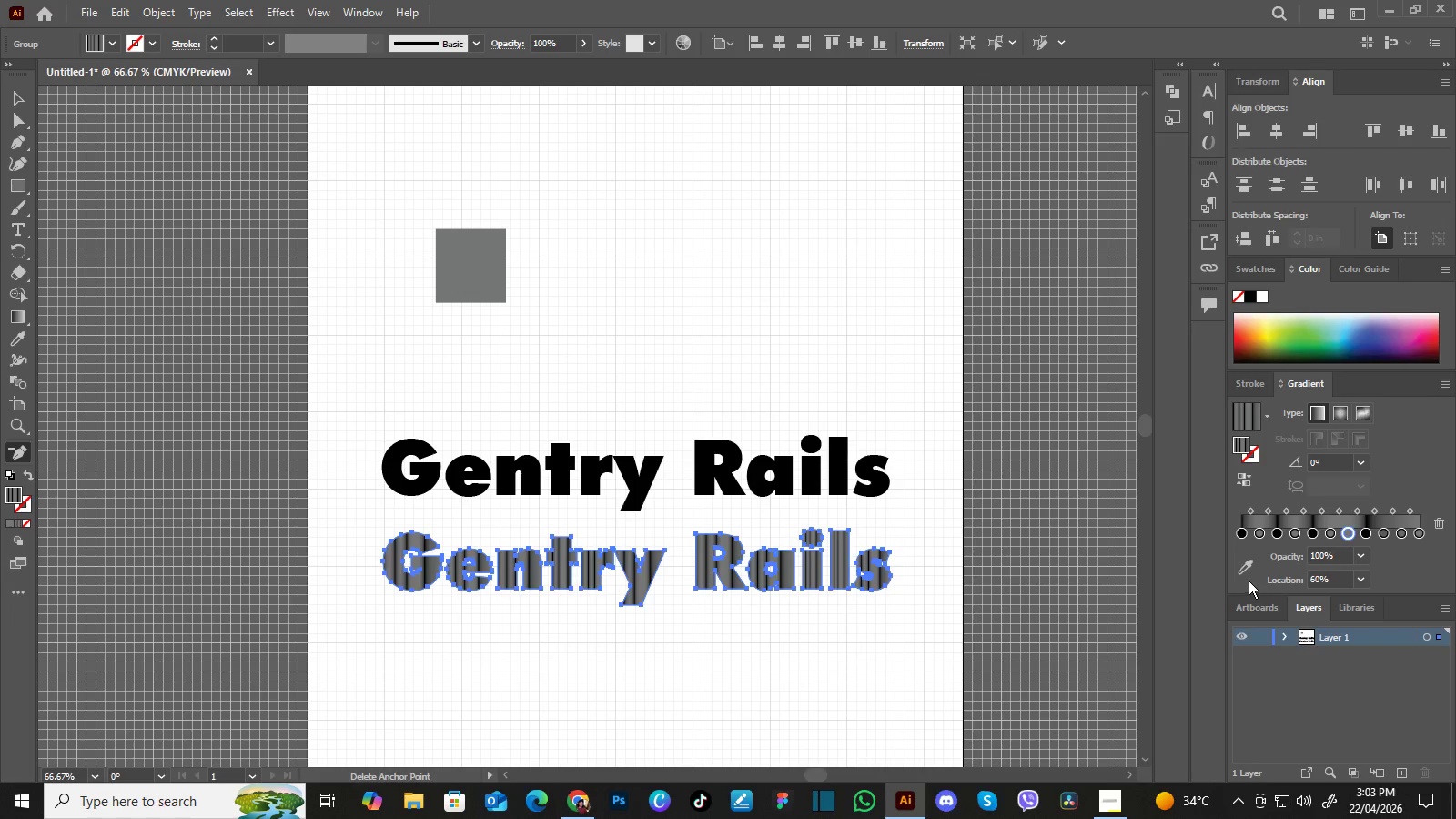 
left_click([1247, 568])
 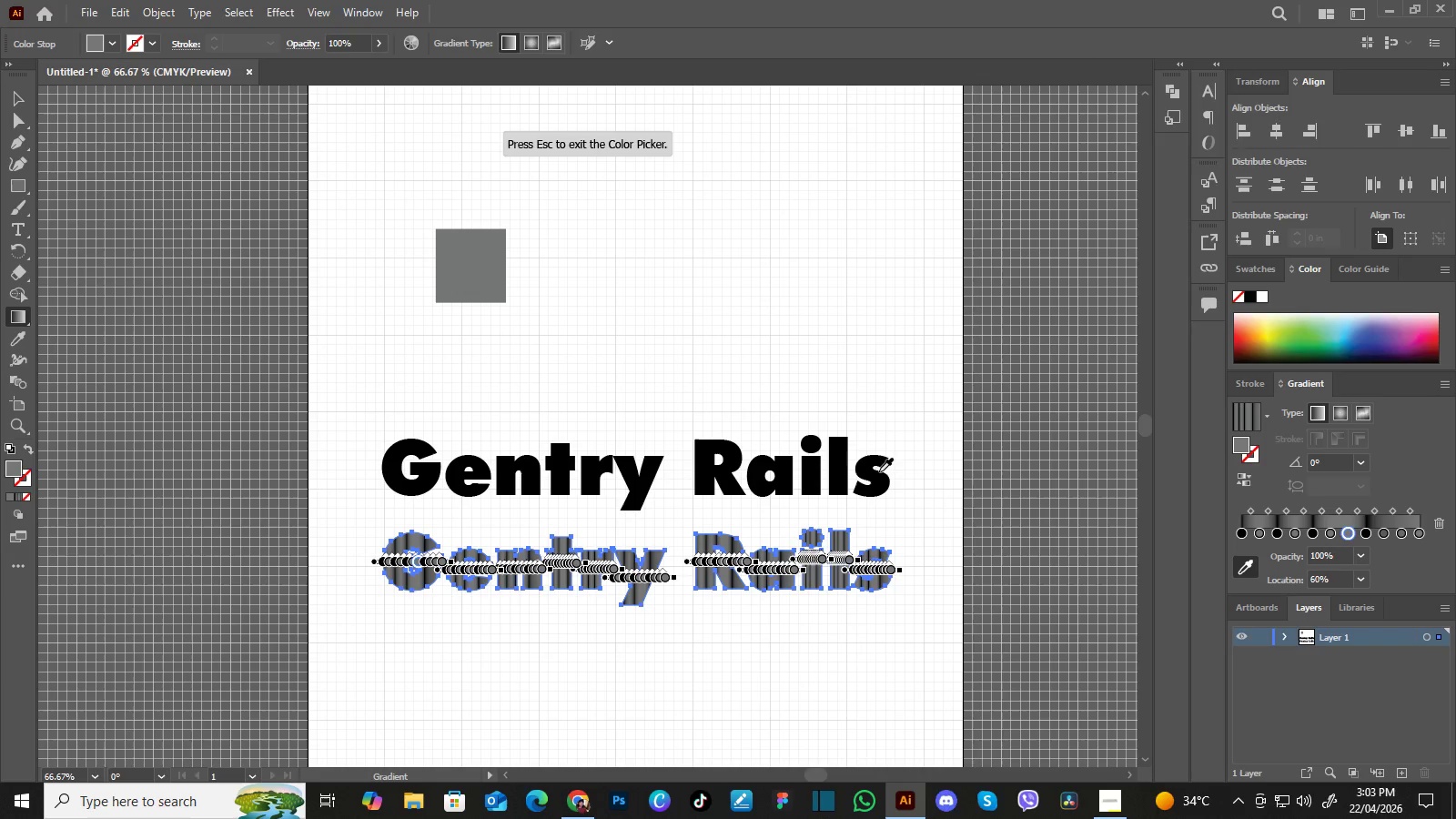 
left_click([873, 475])
 